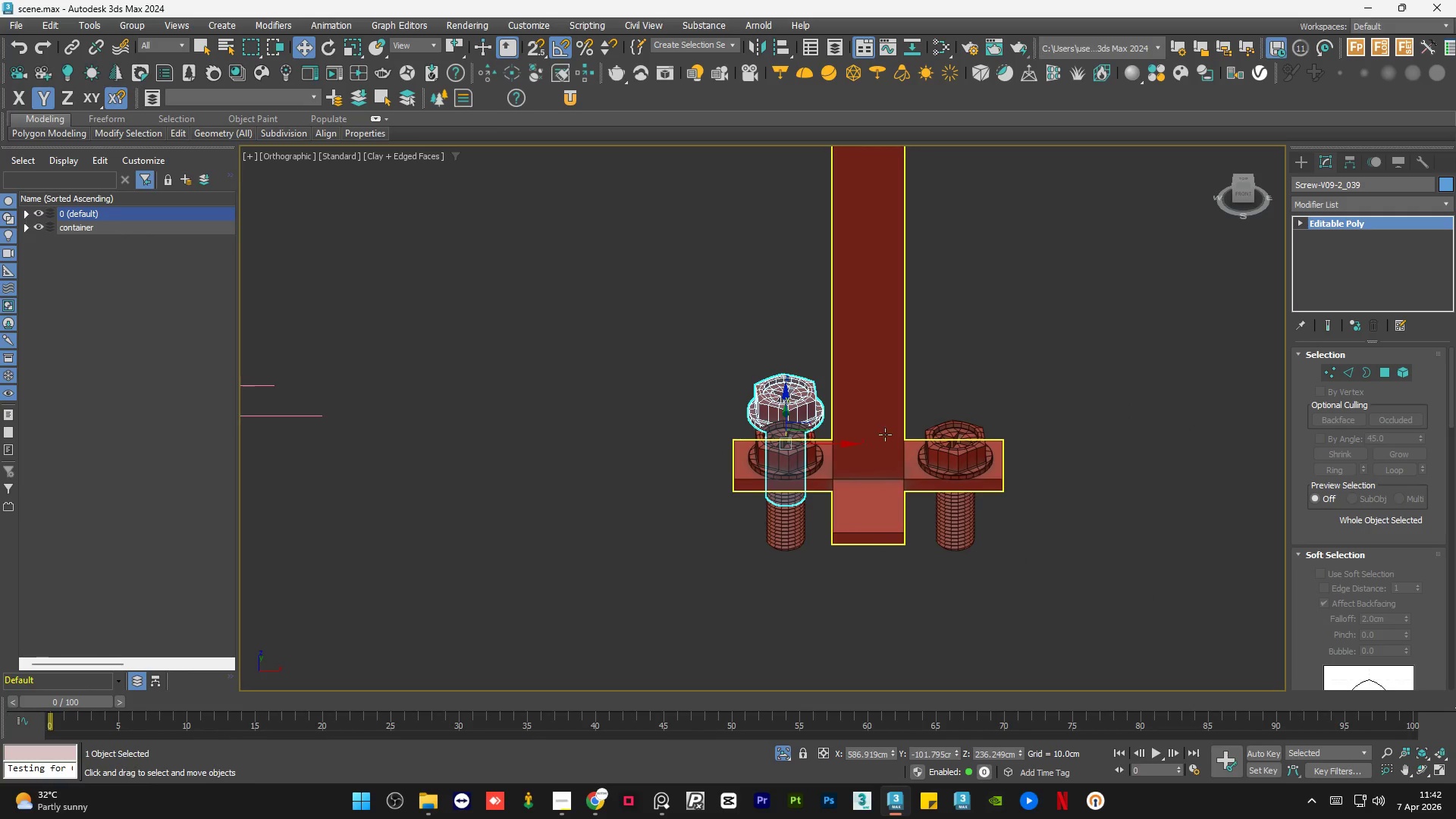 
scroll: coordinate [755, 459], scroll_direction: down, amount: 2.0
 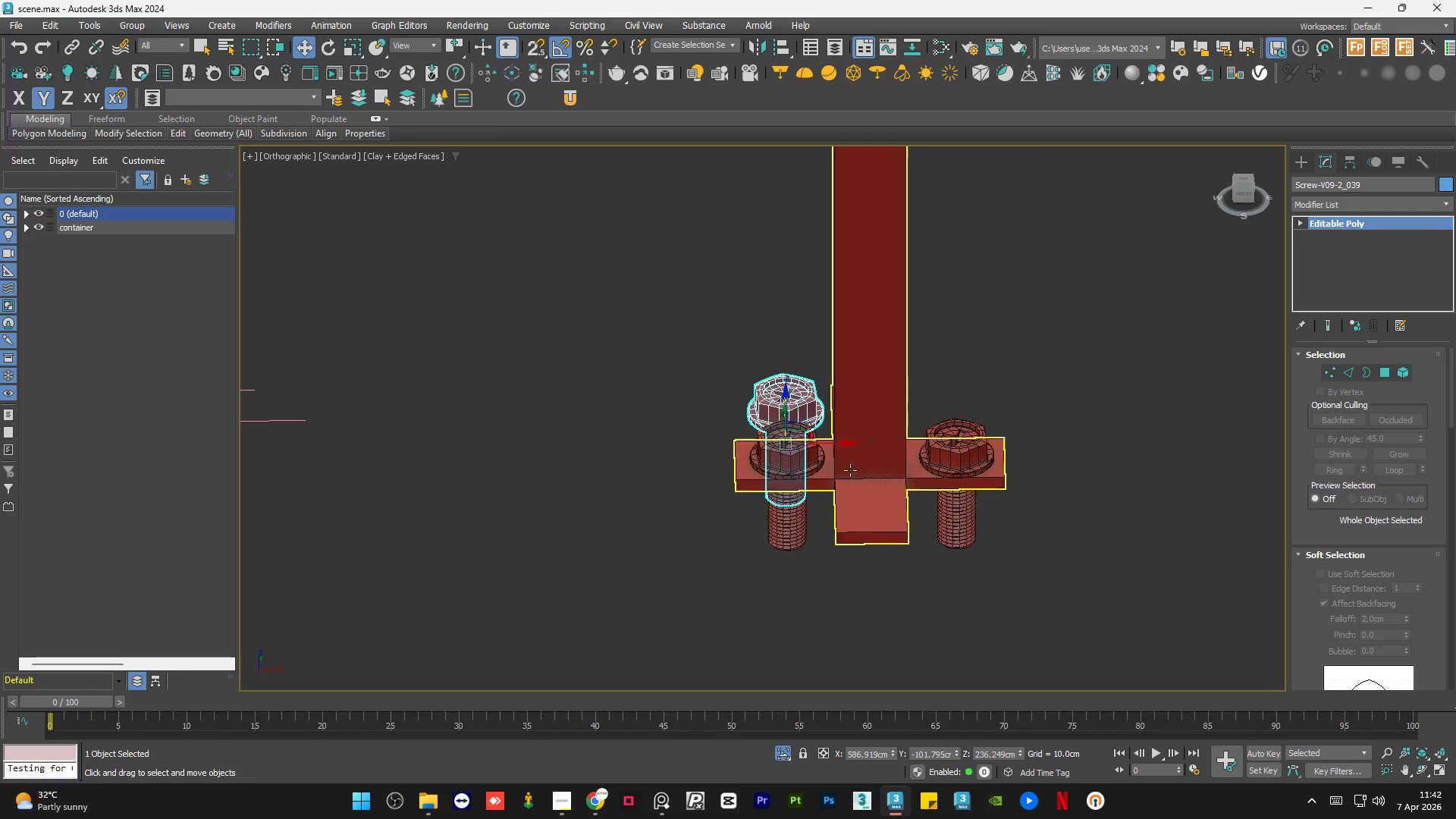 
scroll: coordinate [887, 435], scroll_direction: up, amount: 2.0
 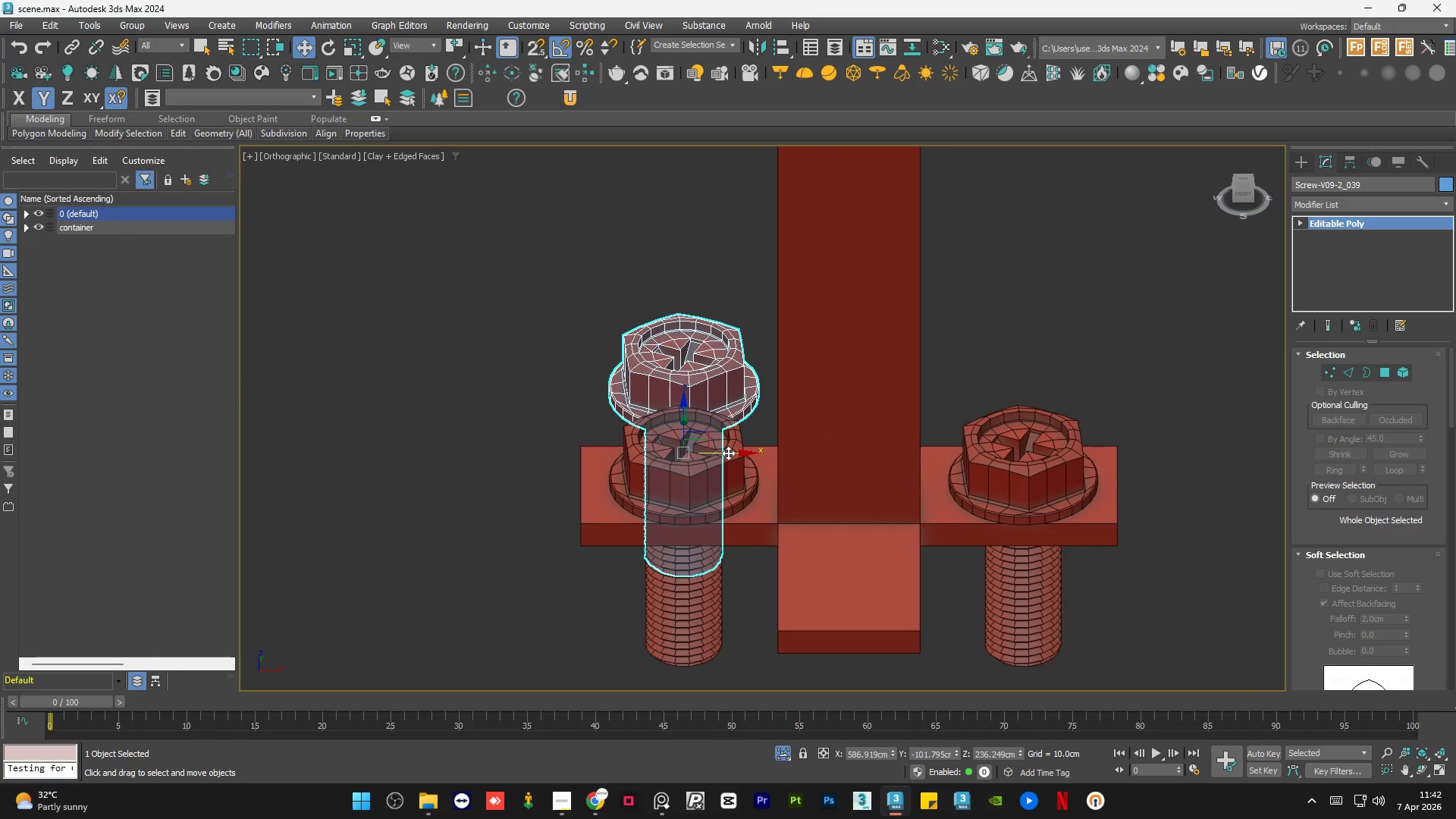 
left_click_drag(start_coordinate=[728, 453], to_coordinate=[893, 467])
 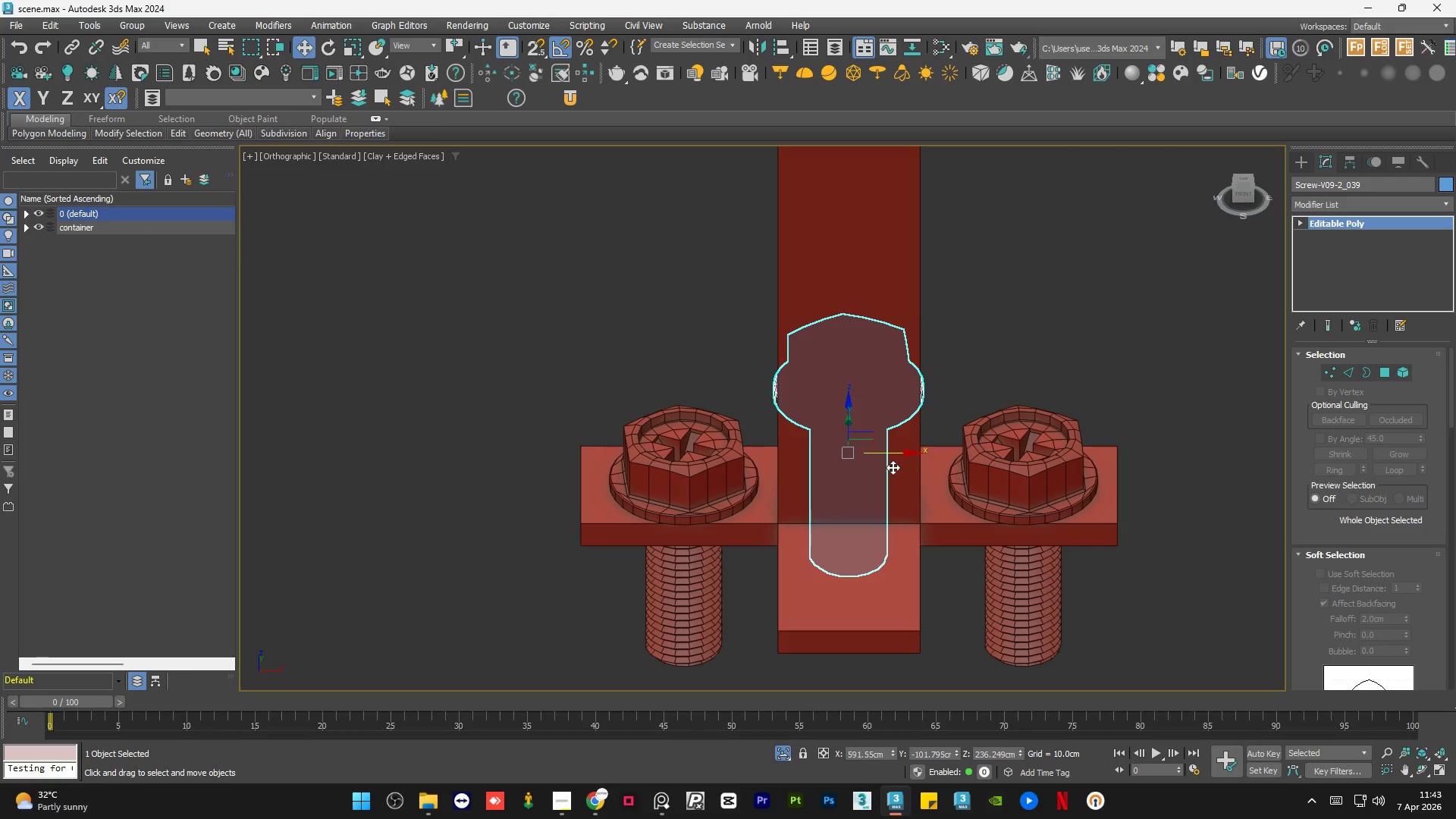 
wait(22.14)
 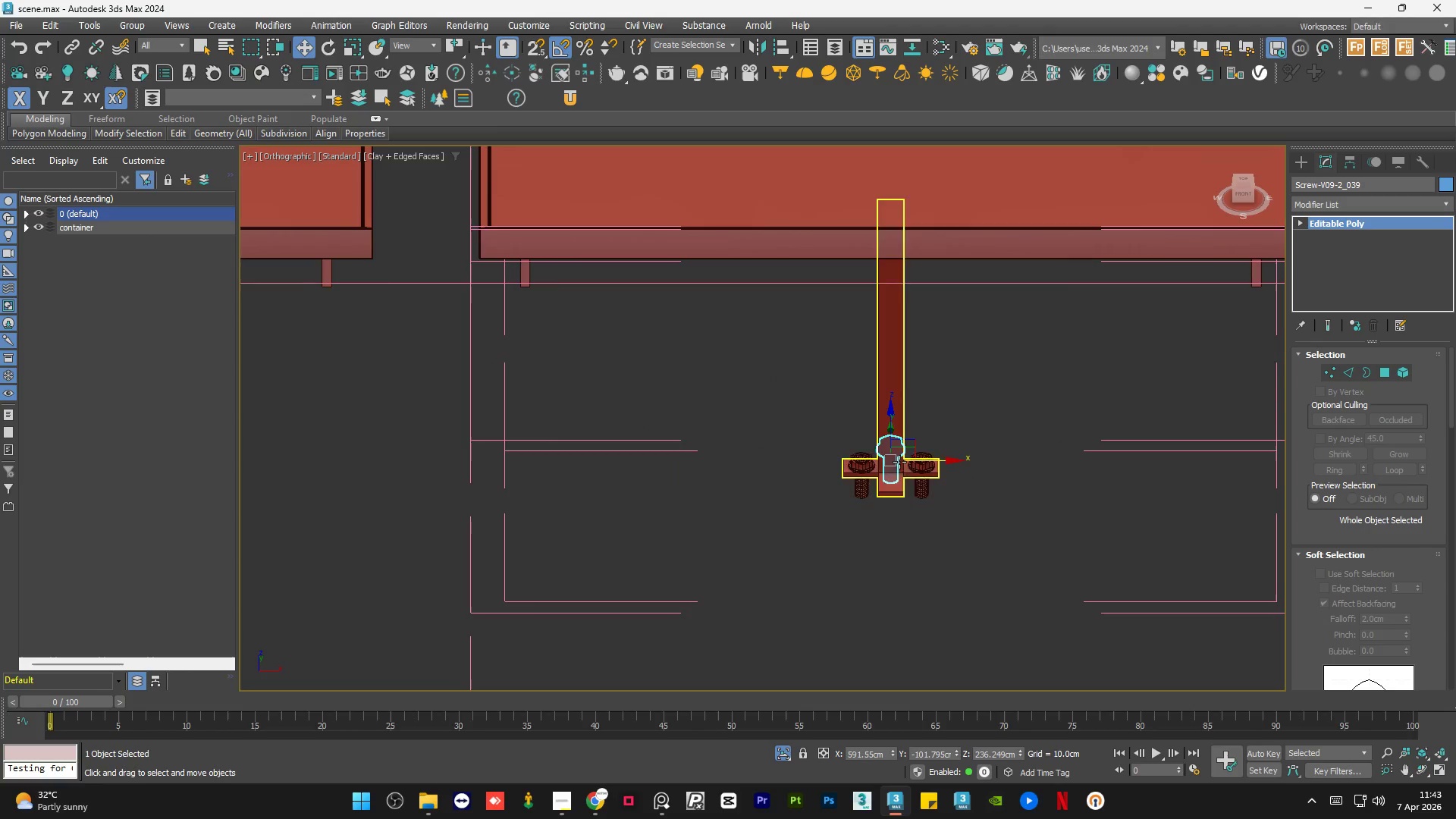 
hold_key(key=AltLeft, duration=1.26)
 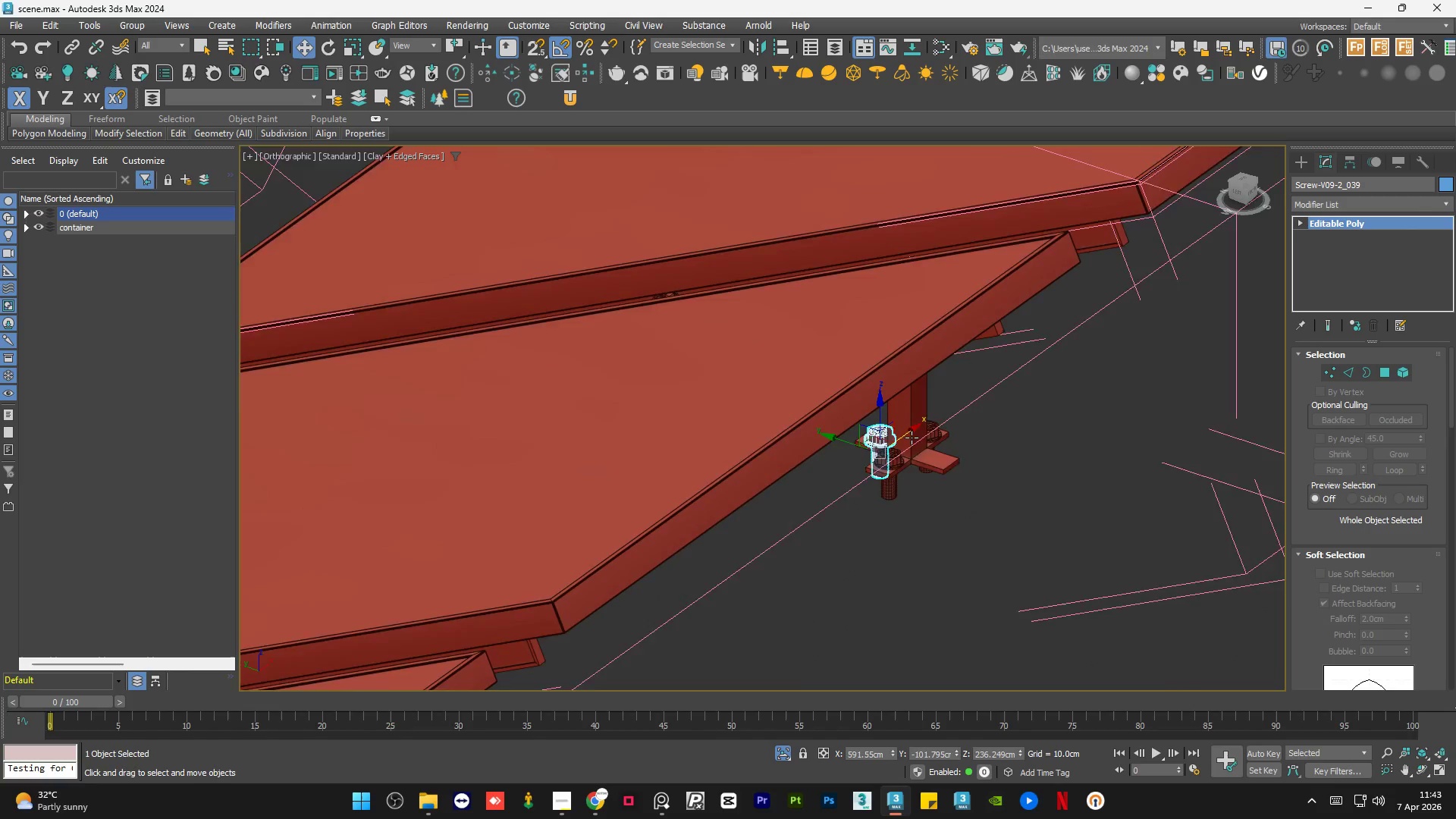 
scroll: coordinate [899, 462], scroll_direction: down, amount: 5.0
 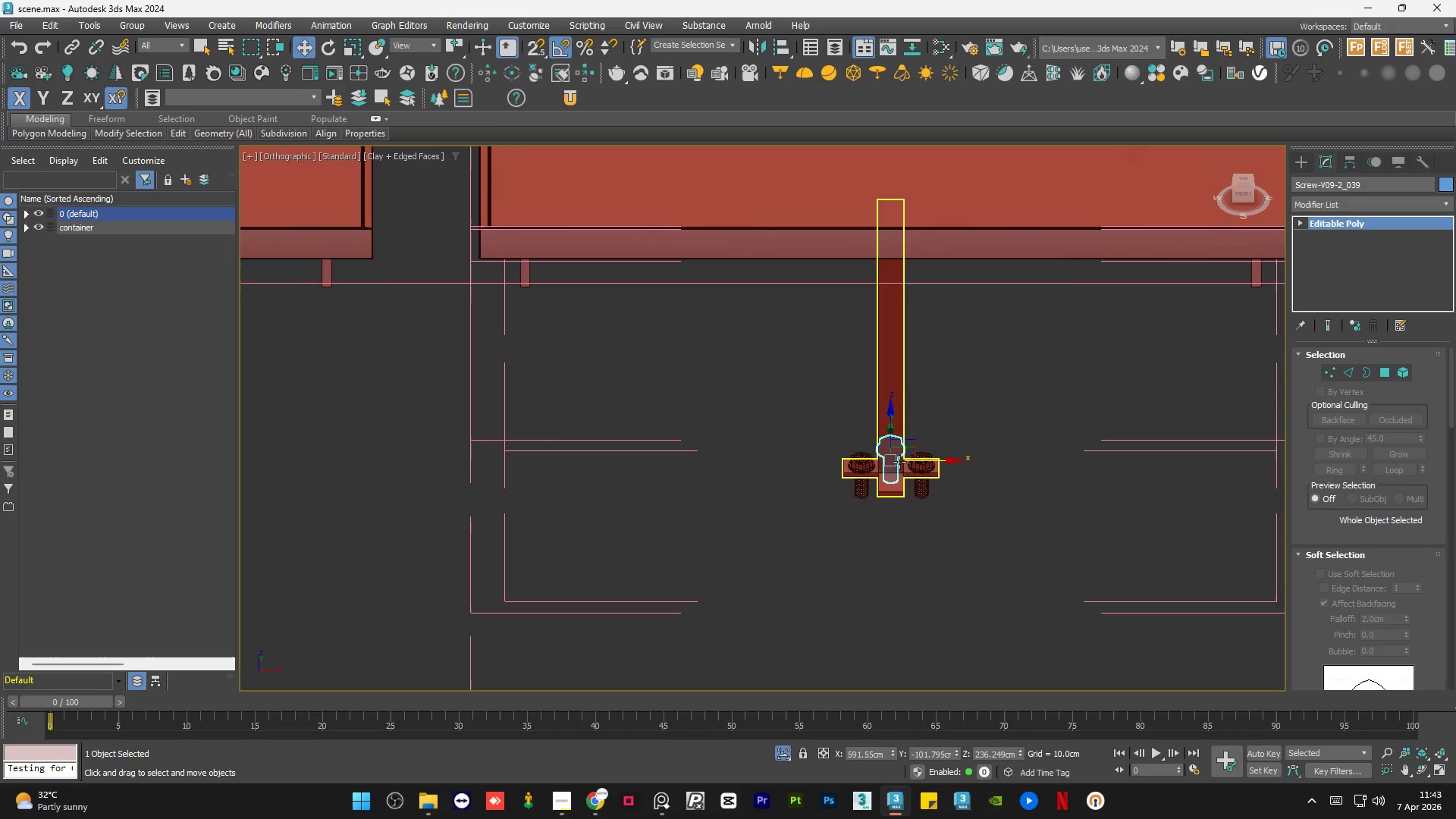 
scroll: coordinate [921, 455], scroll_direction: up, amount: 8.0
 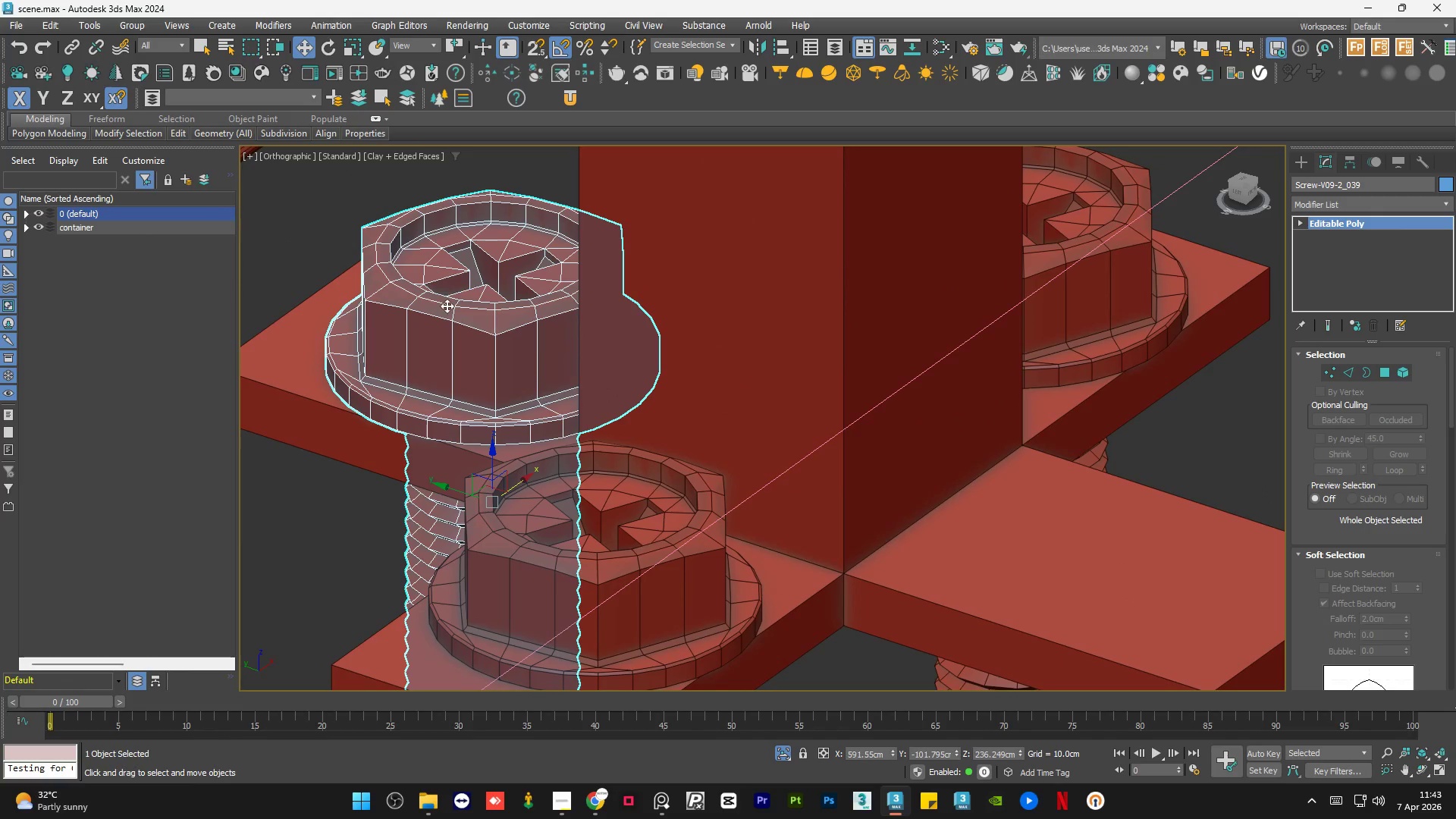 
scroll: coordinate [450, 310], scroll_direction: down, amount: 2.0
 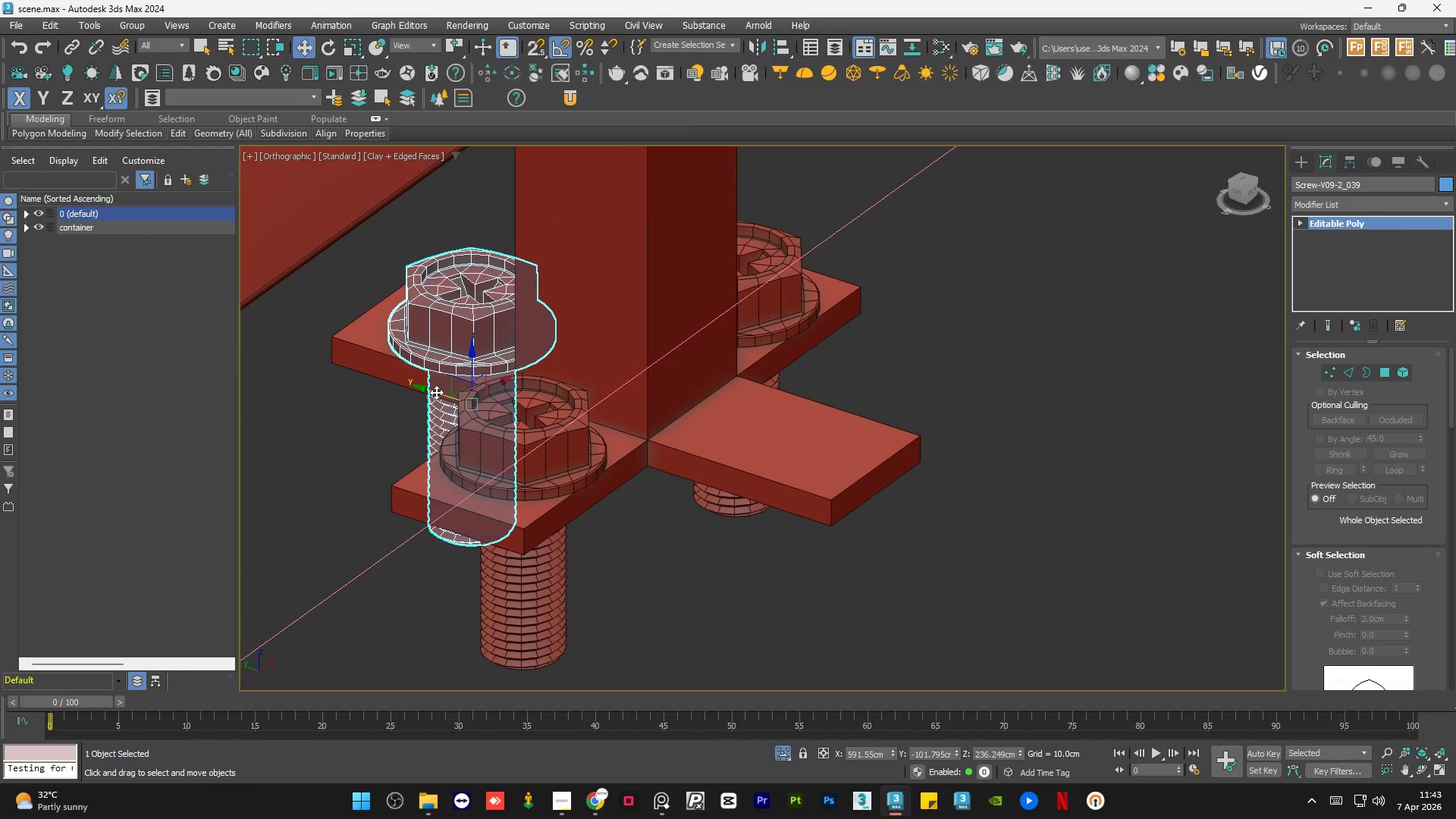 
hold_key(key=AltLeft, duration=1.5)
scroll: coordinate [553, 370], scroll_direction: up, amount: 1.0
 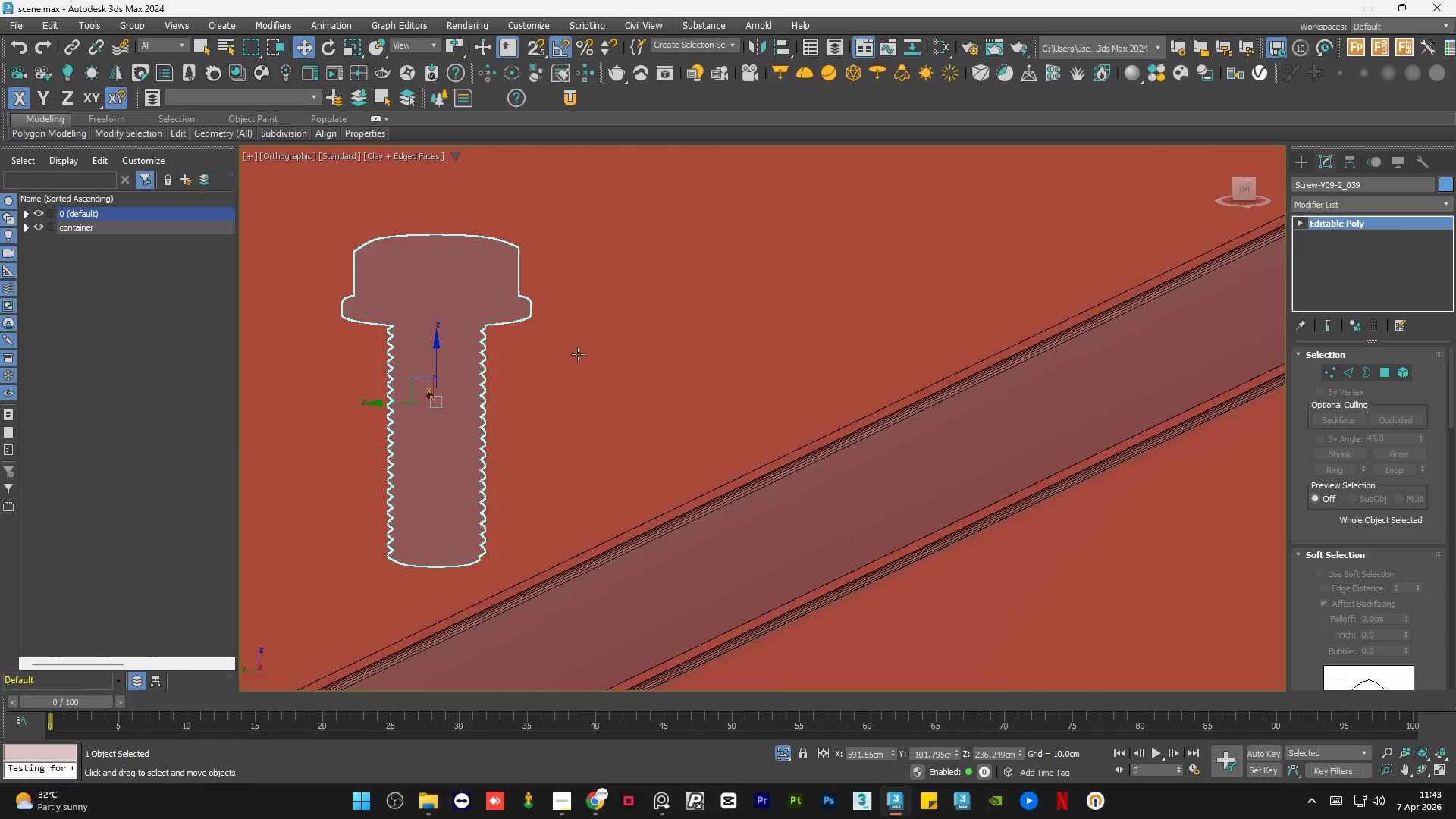 
hold_key(key=AltLeft, duration=1.31)
 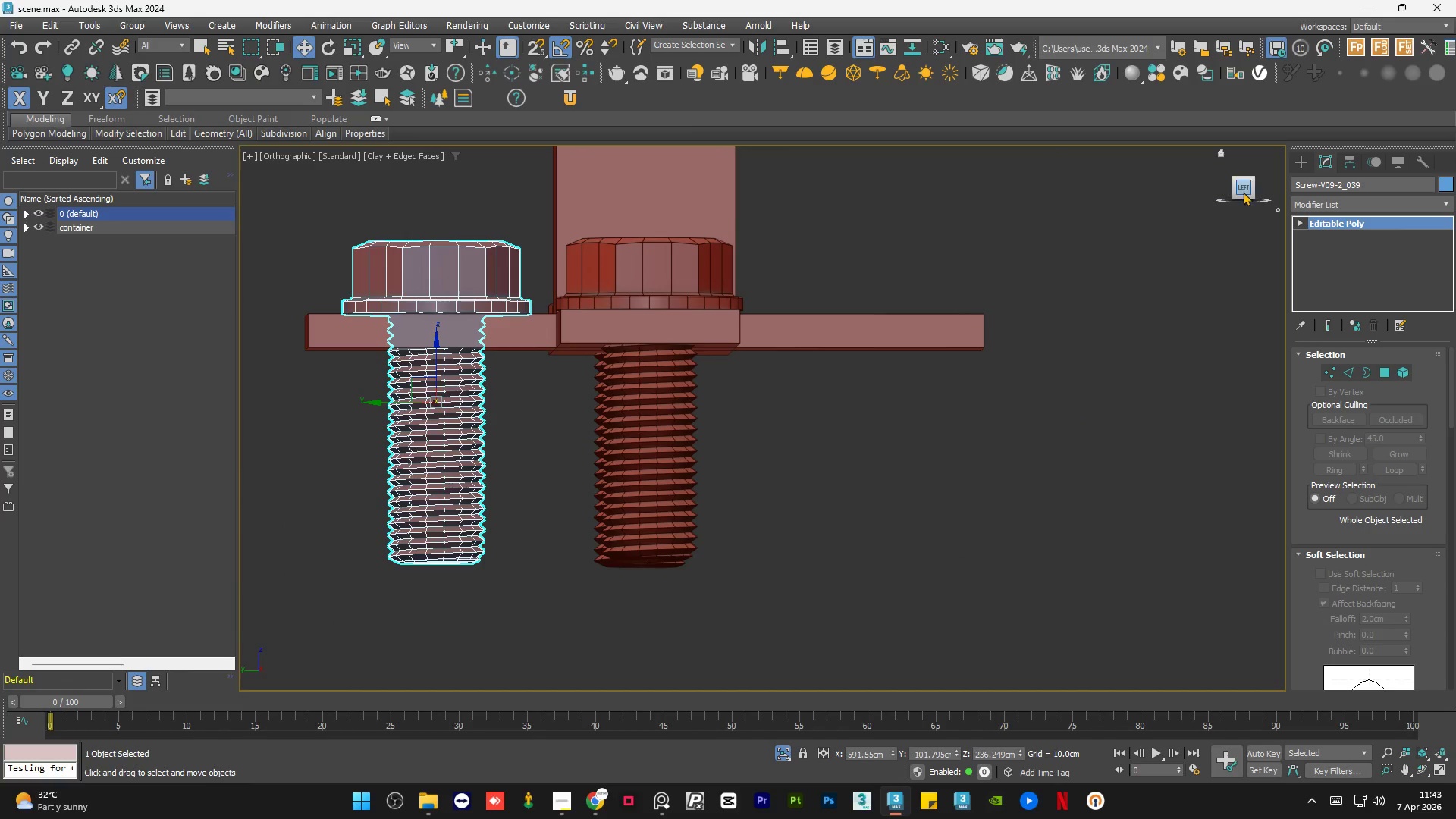 
left_click([1245, 191])
 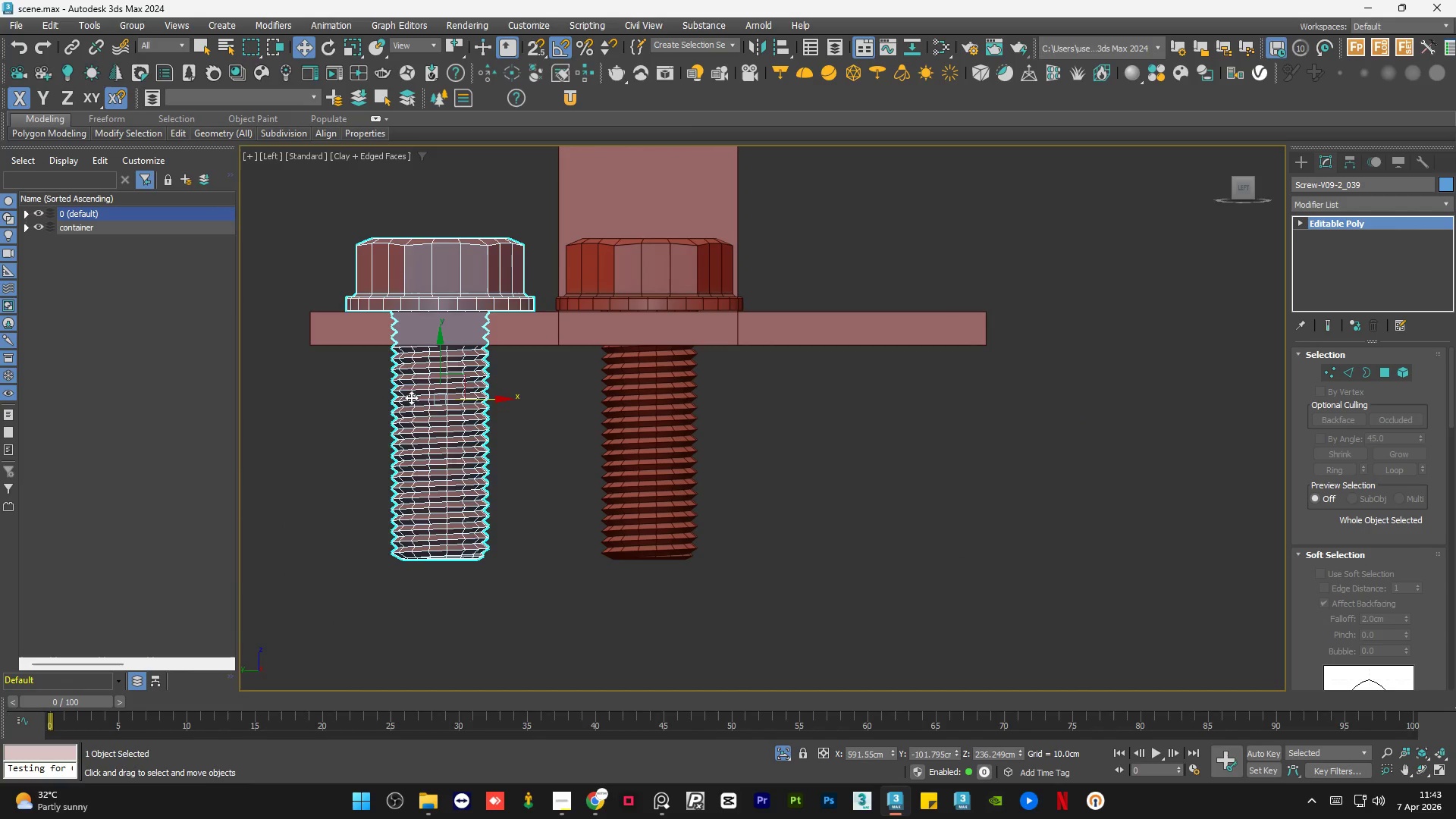 
hold_key(key=ShiftLeft, duration=1.51)
left_click_drag(start_coordinate=[482, 400], to_coordinate=[906, 403])
 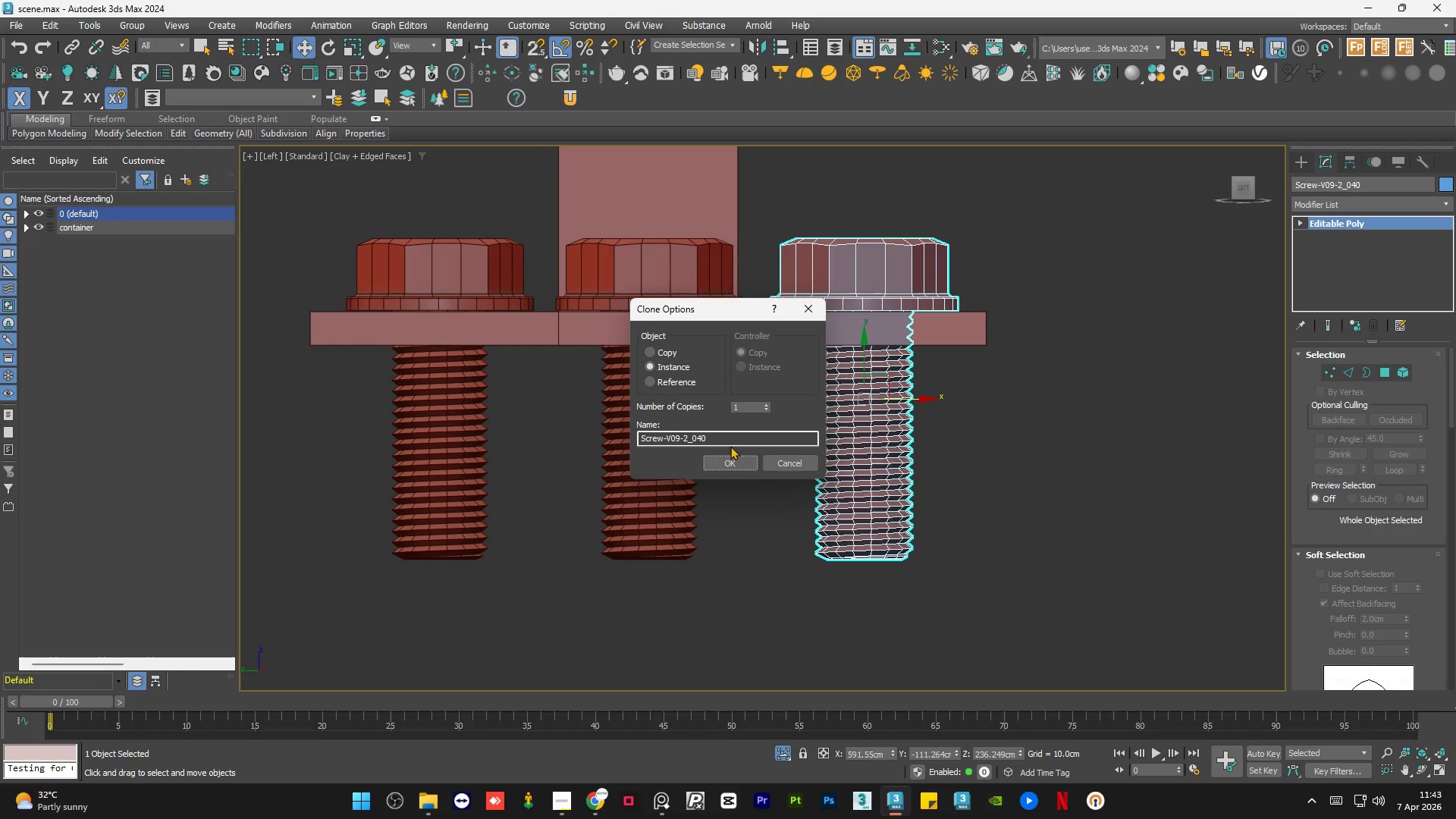 
hold_key(key=ShiftLeft, duration=0.94)
 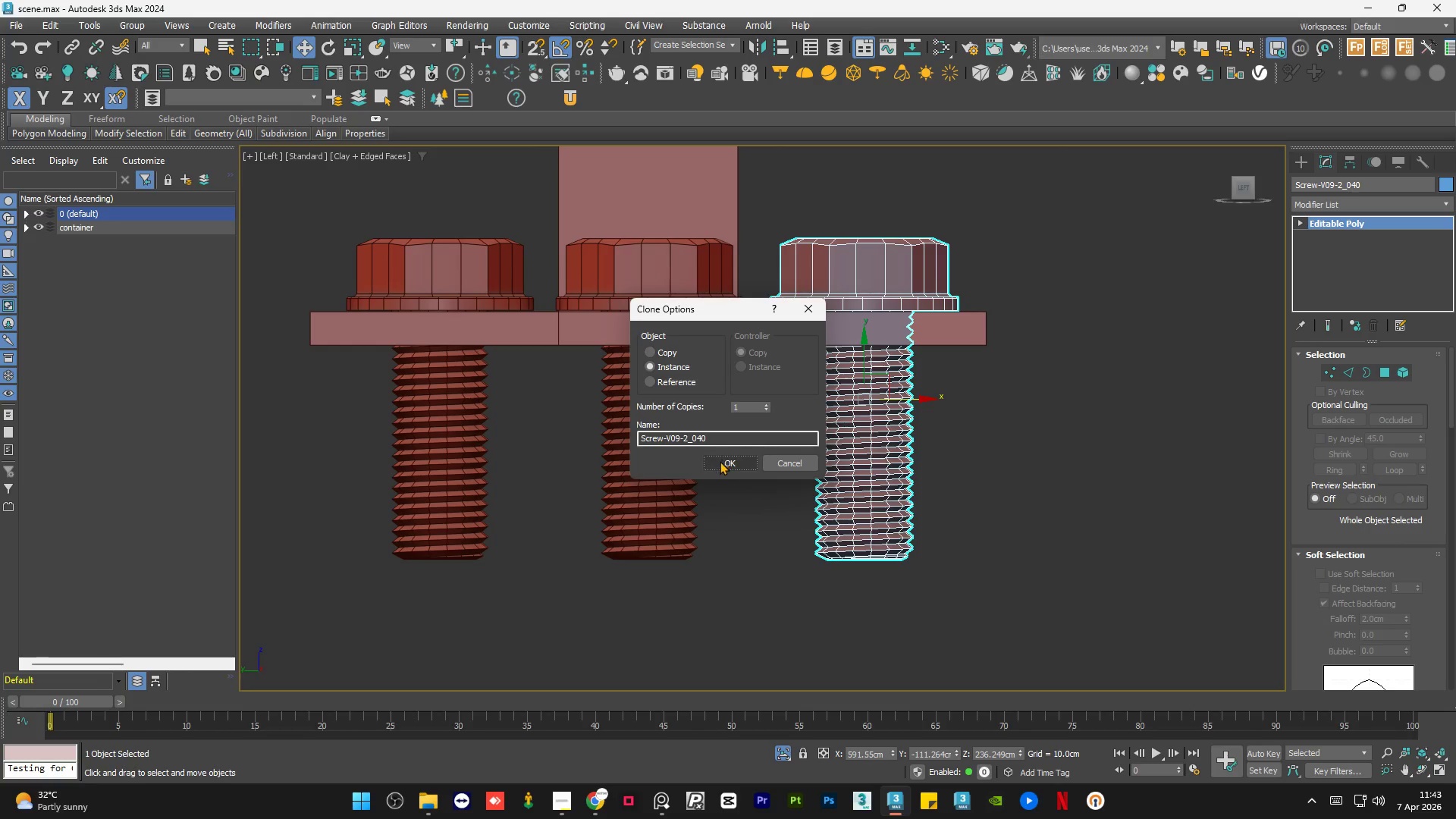 
left_click([720, 461])
 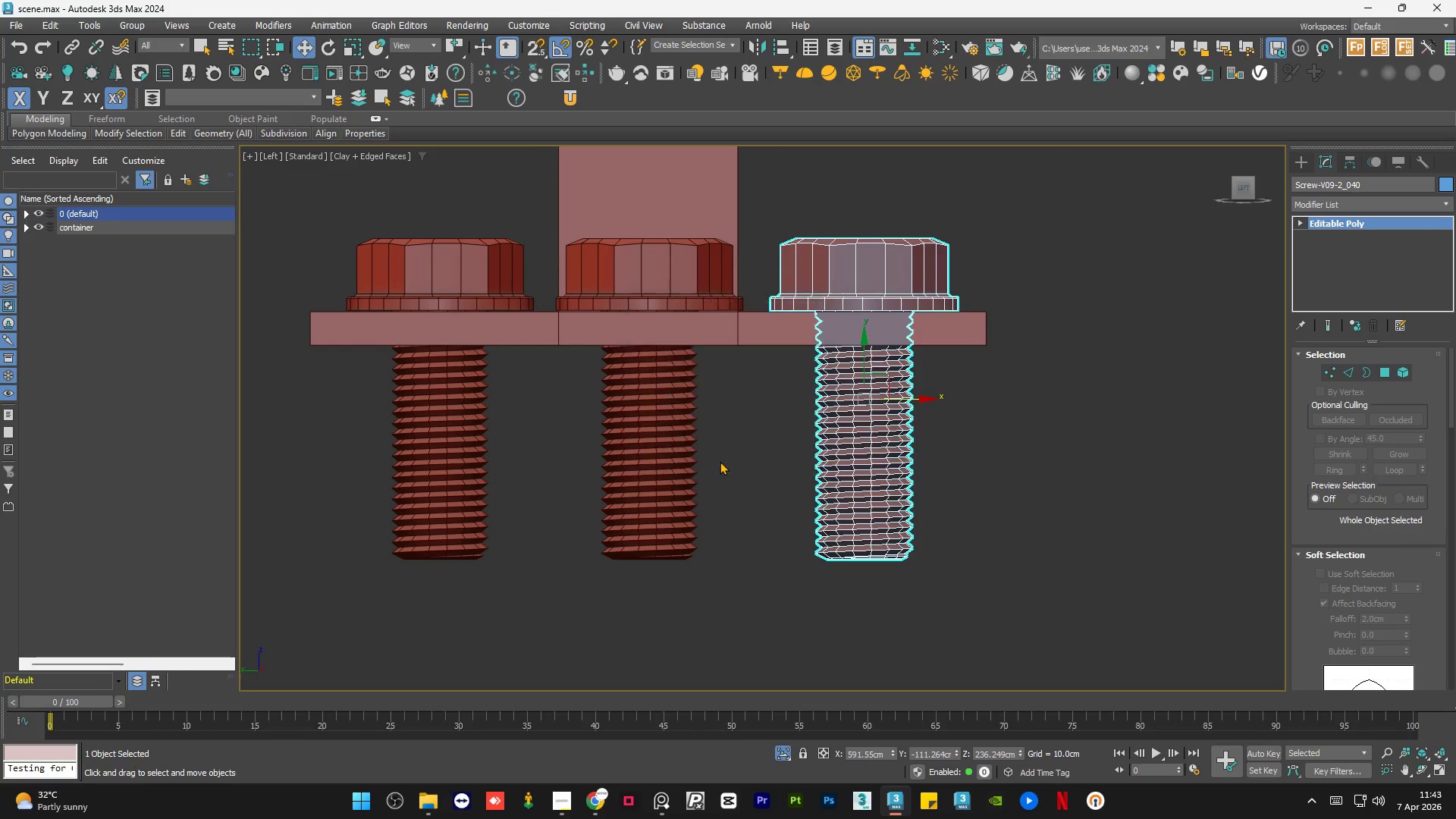 
hold_key(key=AltLeft, duration=1.08)
 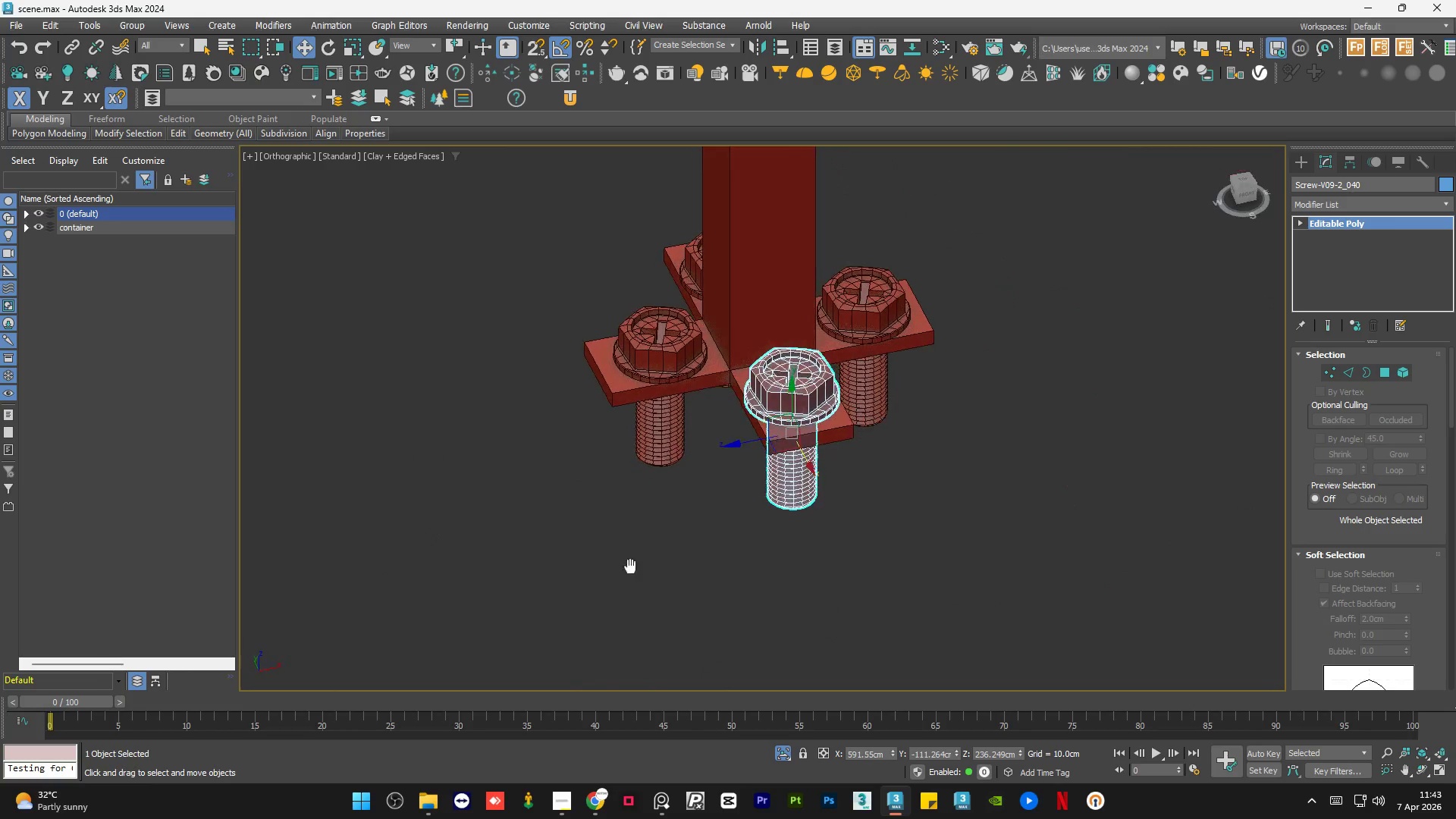 
scroll: coordinate [783, 537], scroll_direction: down, amount: 8.0
 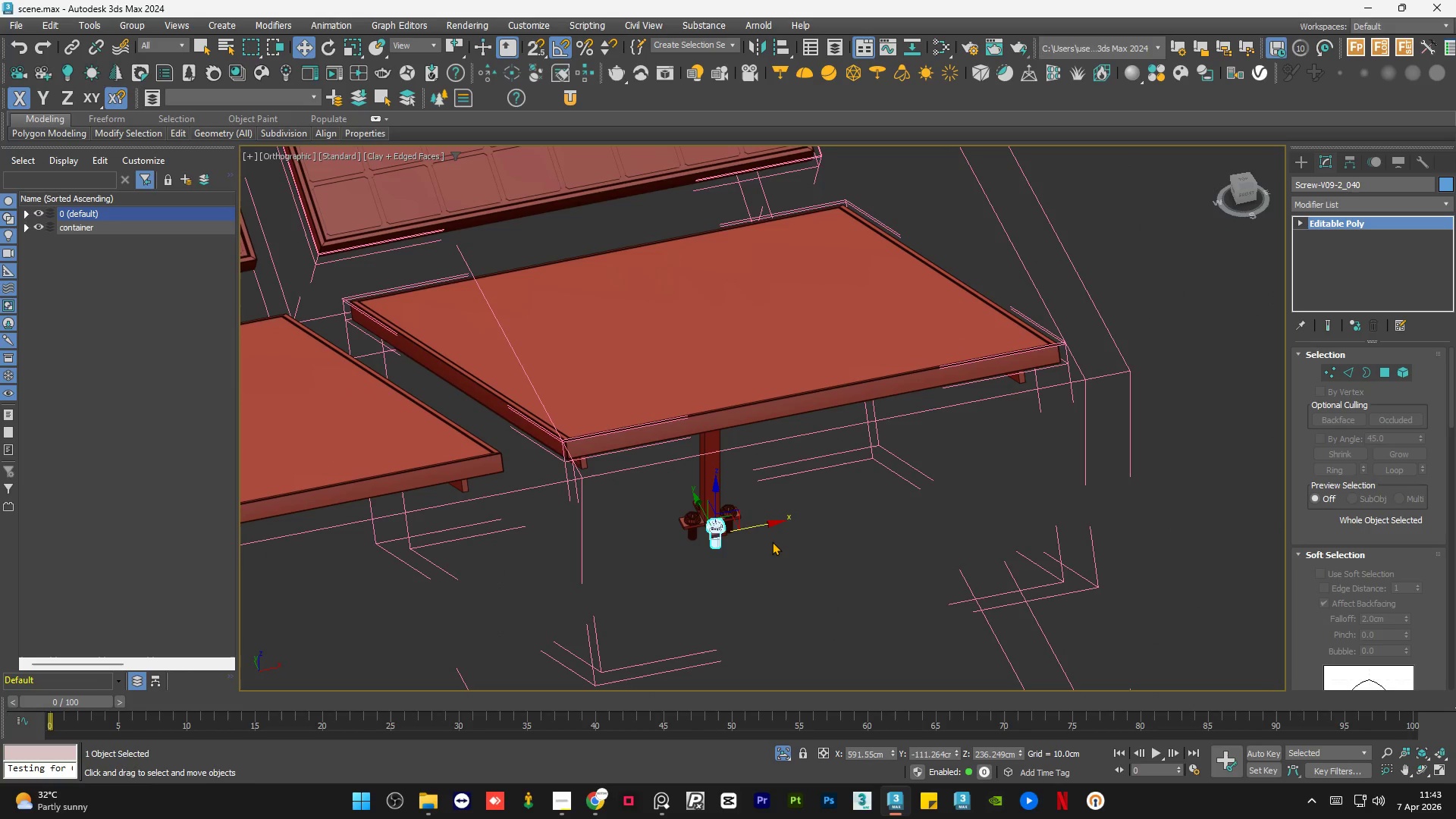 
hold_key(key=ControlLeft, duration=0.56)
 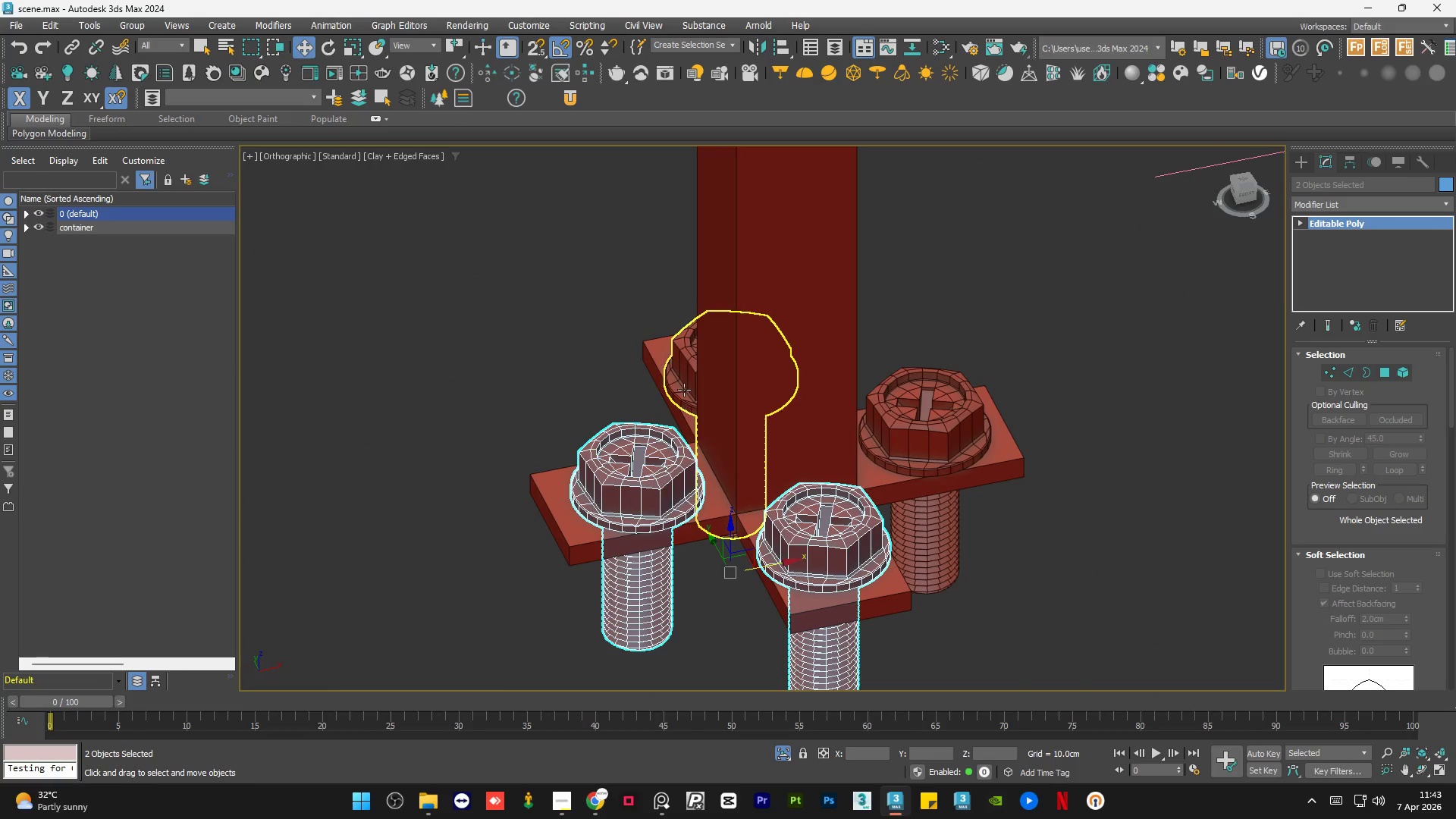 
scroll: coordinate [700, 524], scroll_direction: up, amount: 6.0
 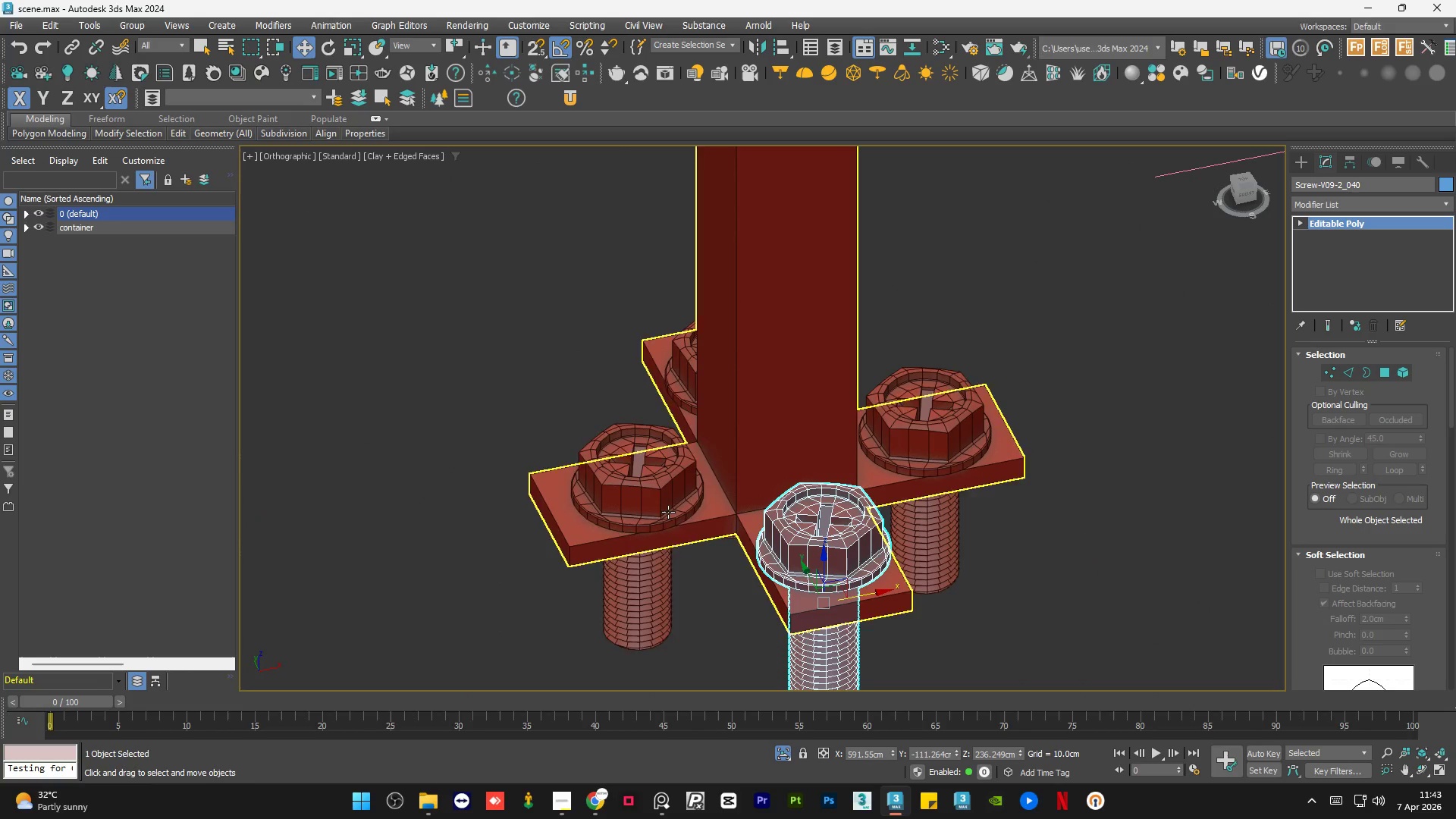 
left_click([654, 507])
 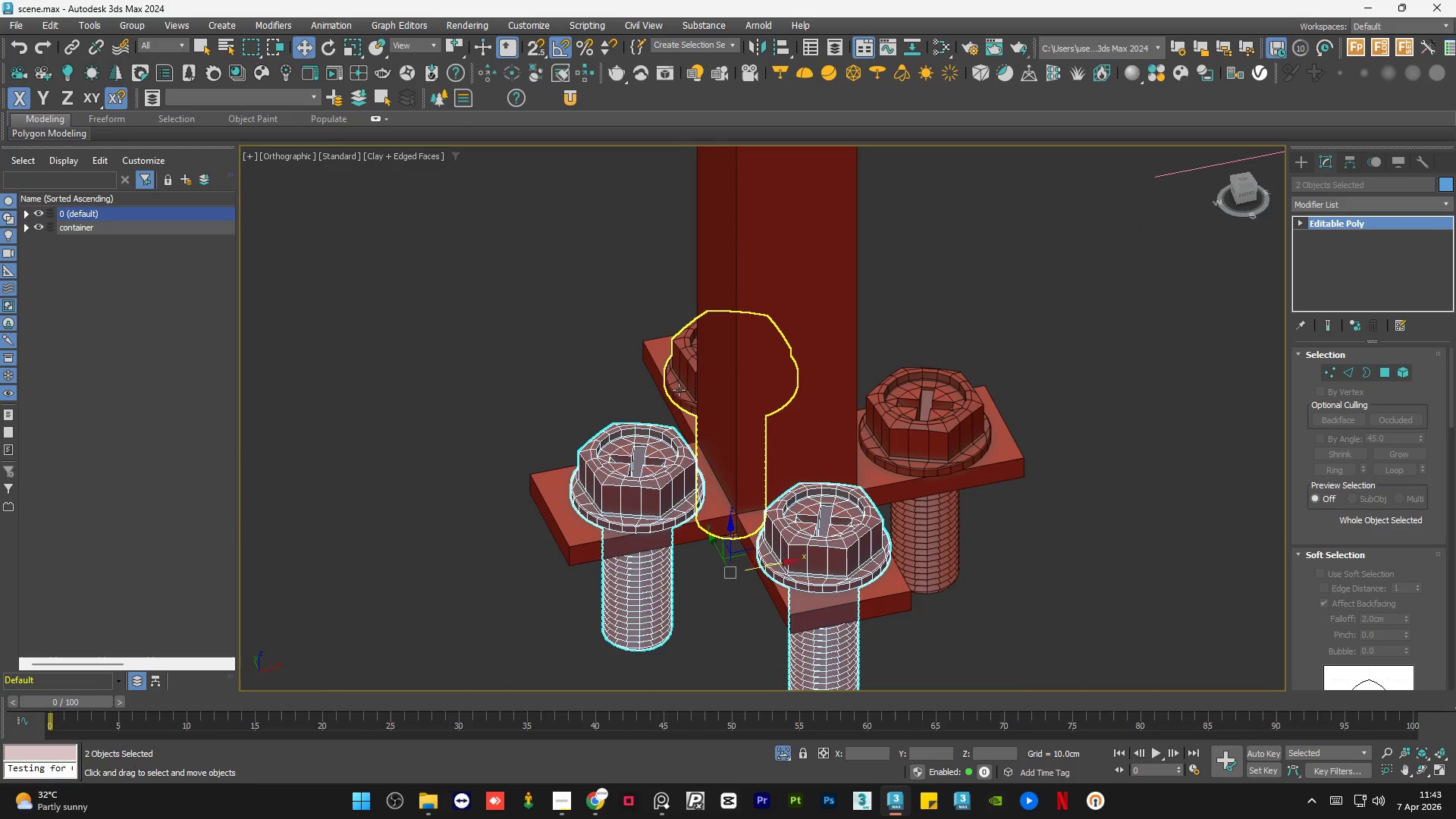 
left_click([746, 373])
 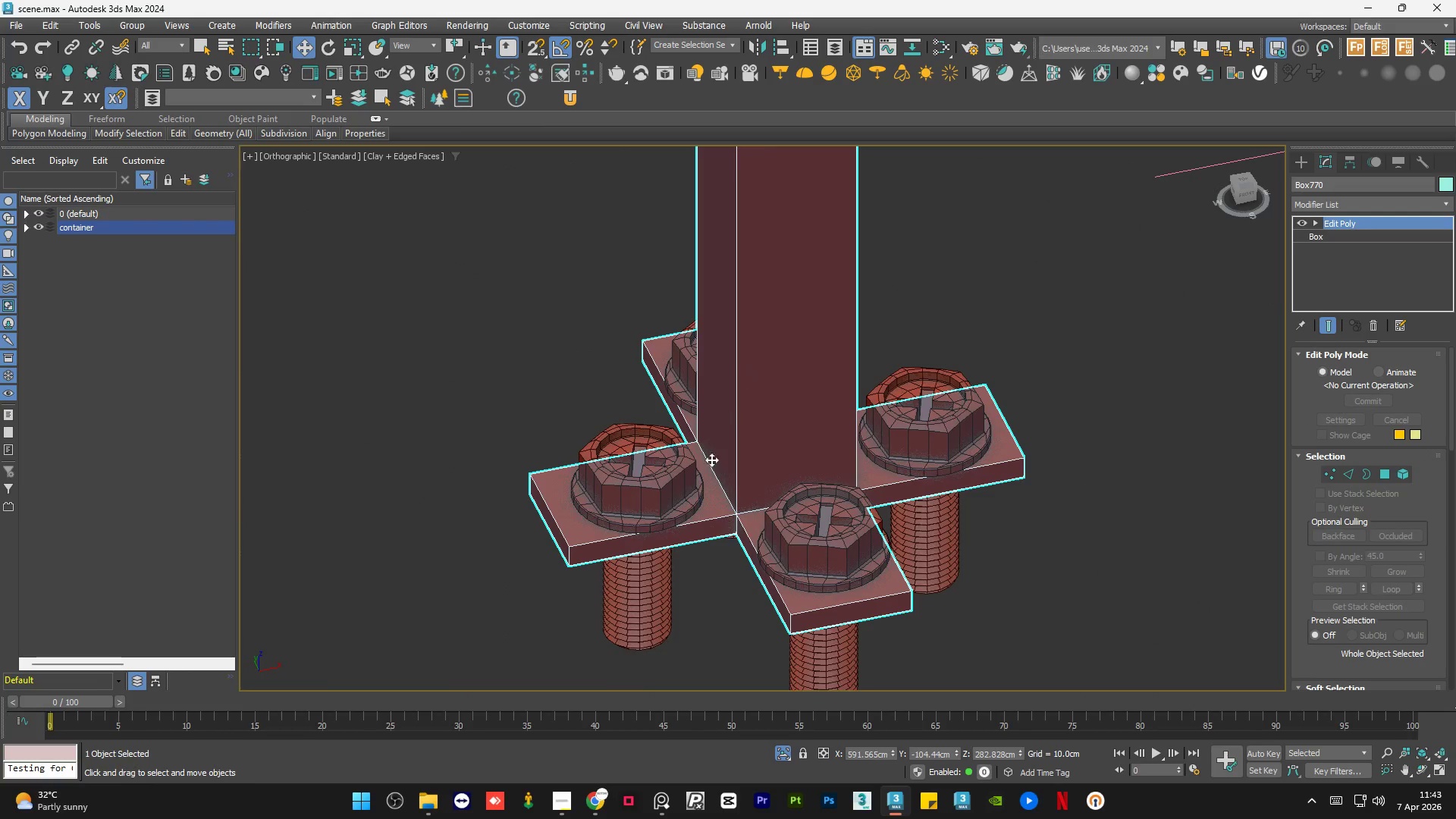 
hold_key(key=AltLeft, duration=0.78)
 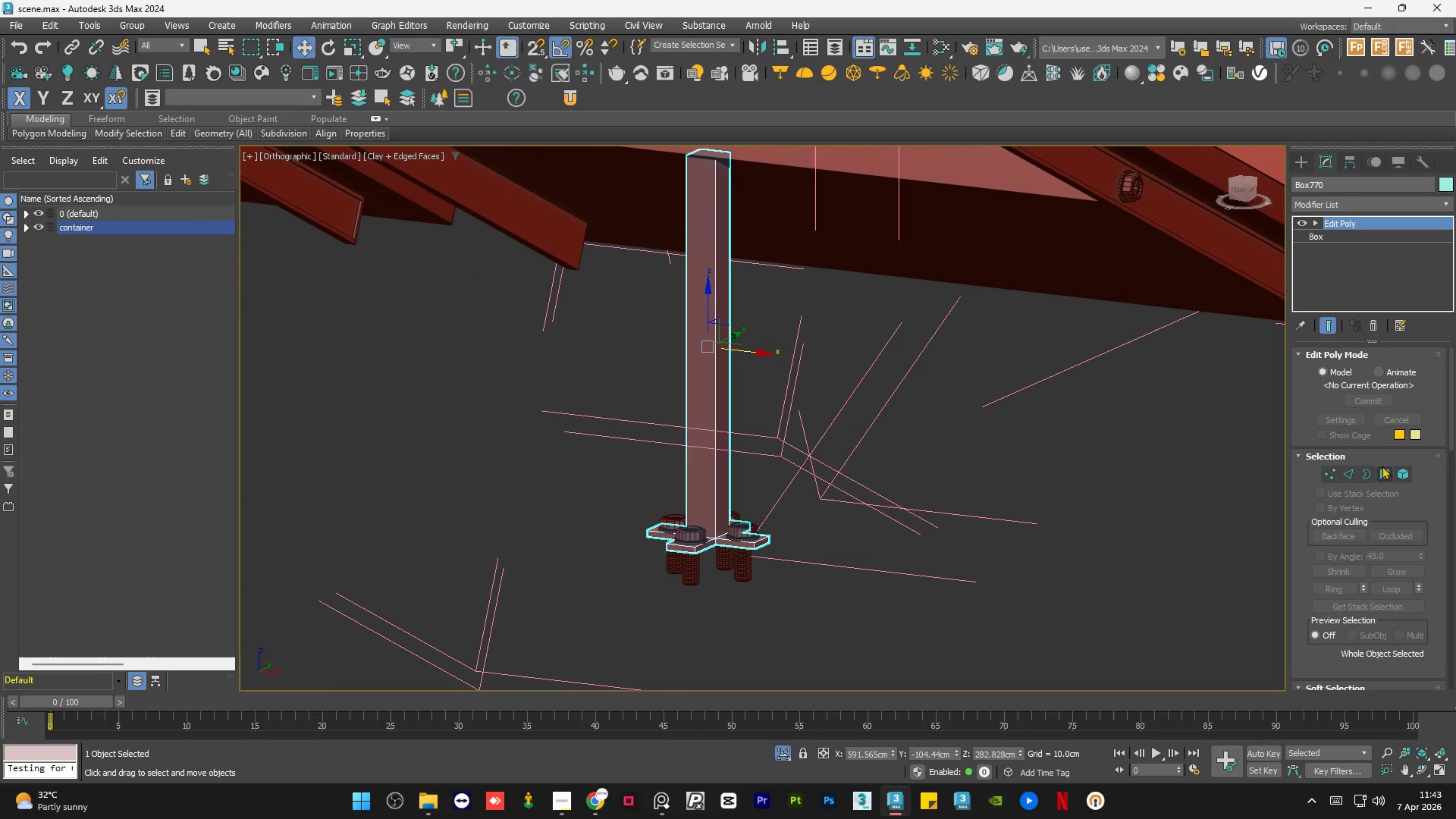 
scroll: coordinate [685, 511], scroll_direction: down, amount: 4.0
 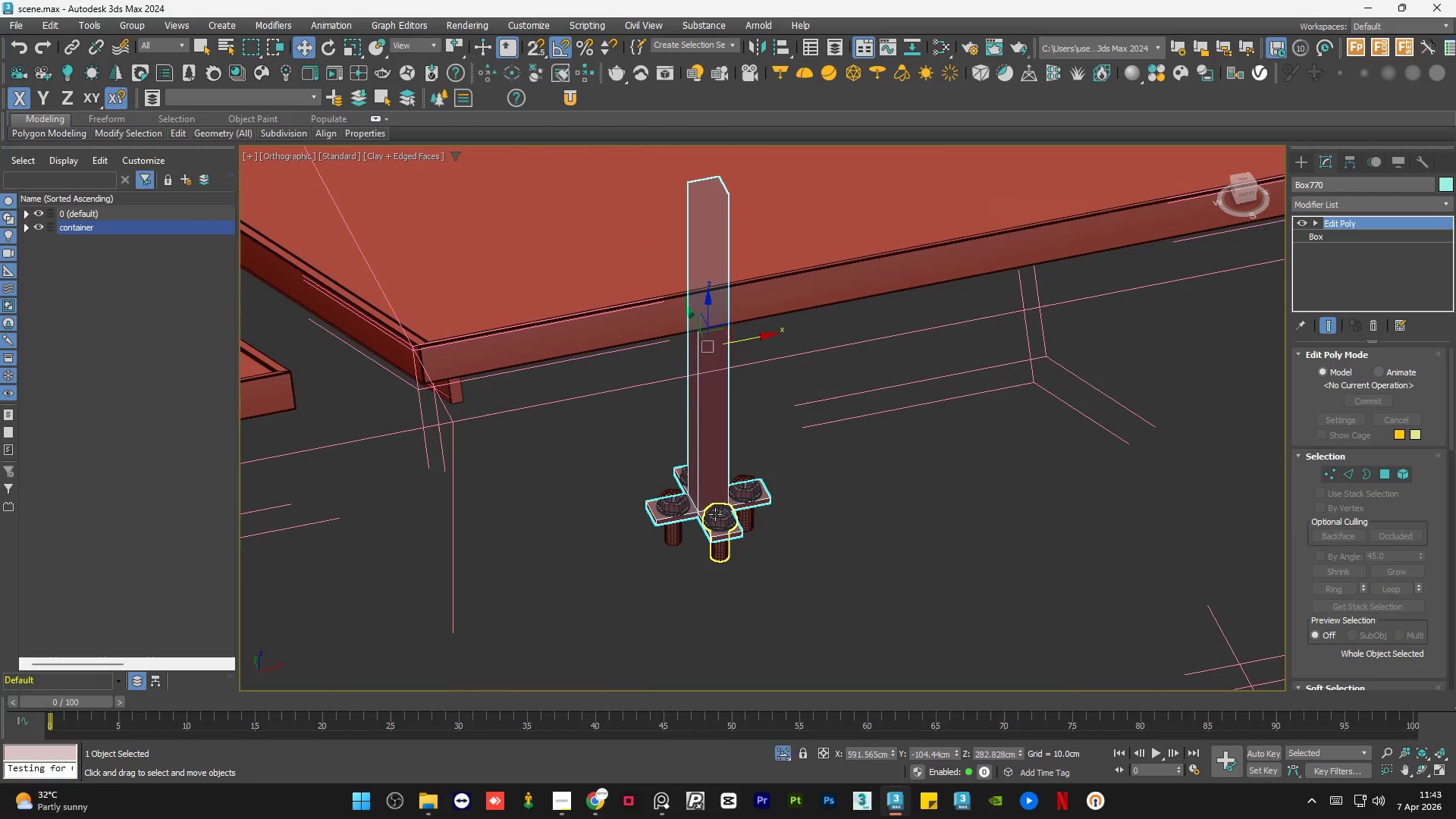 
left_click([1381, 468])
 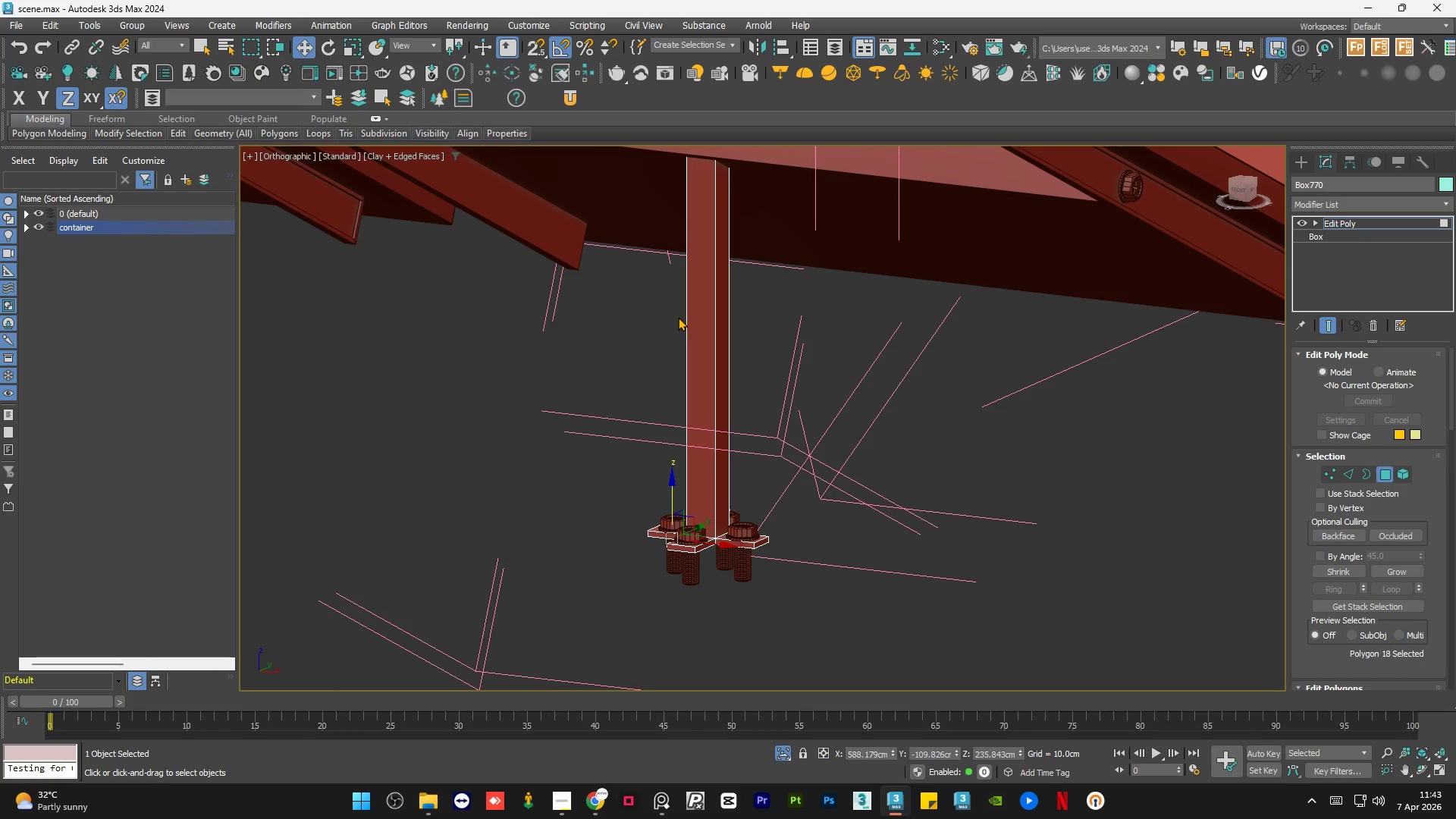 
left_click([694, 315])
 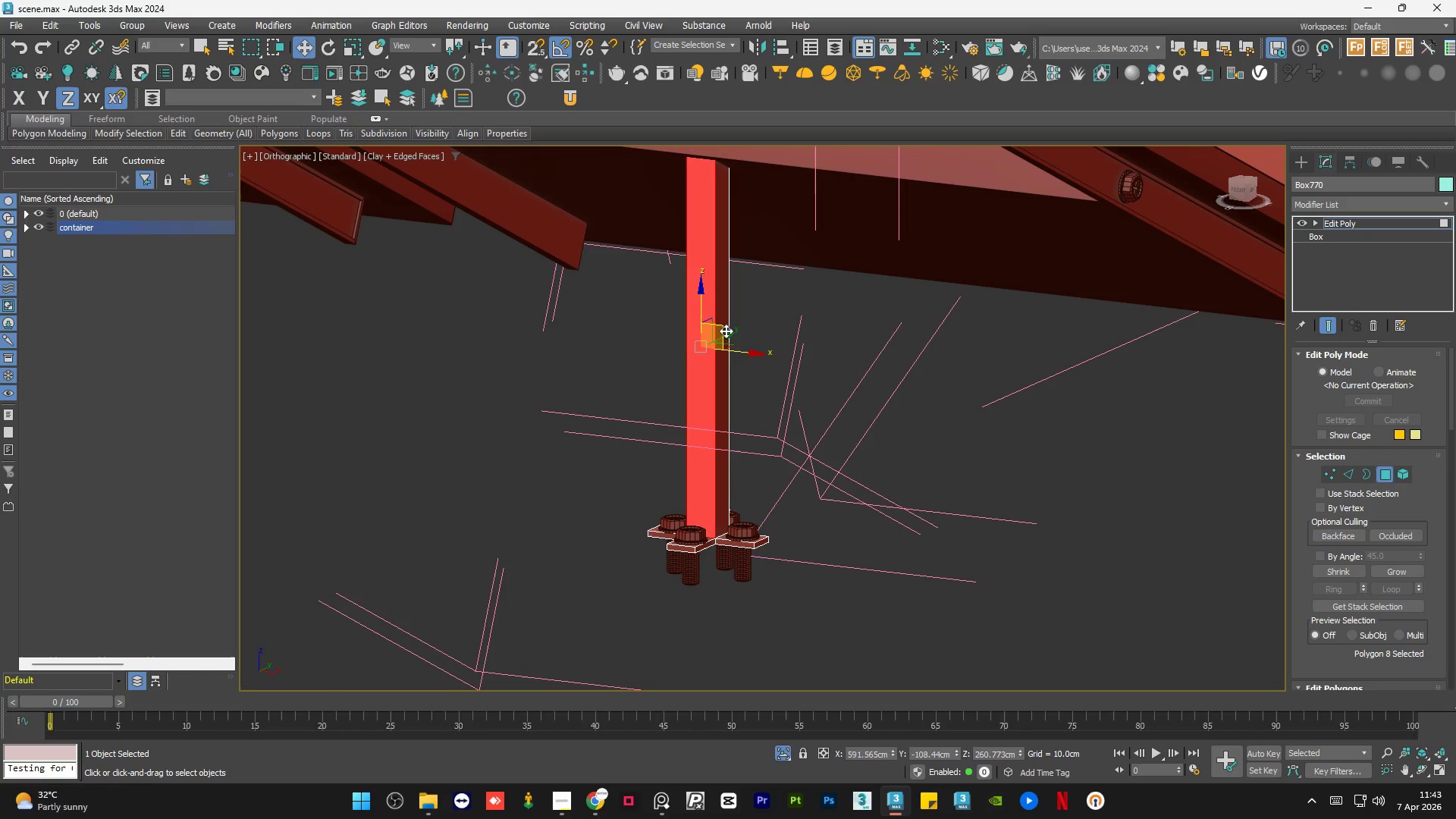 
hold_key(key=ControlLeft, duration=1.16)
left_click([720, 310])
 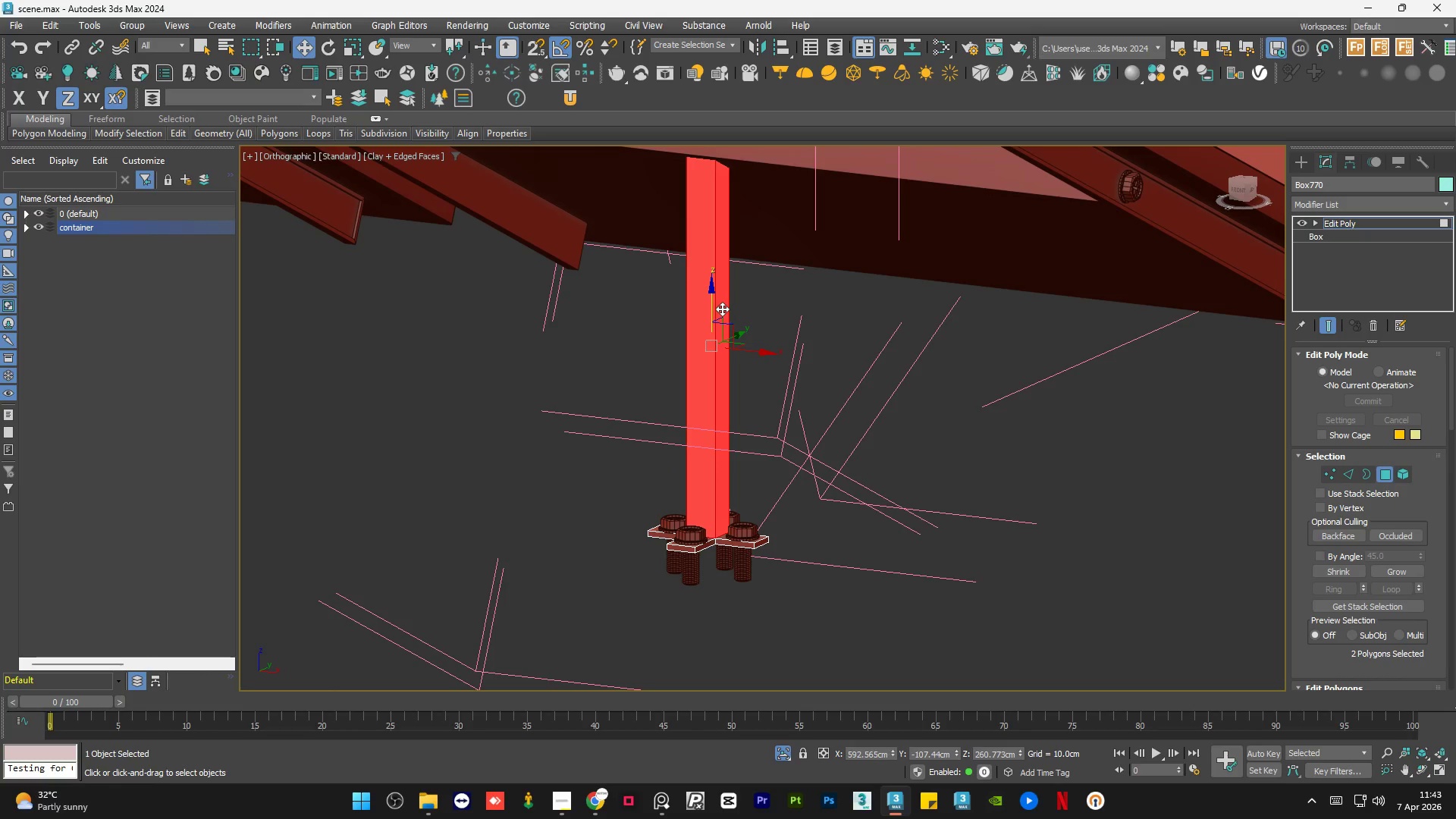 
hold_key(key=AltLeft, duration=0.94)
 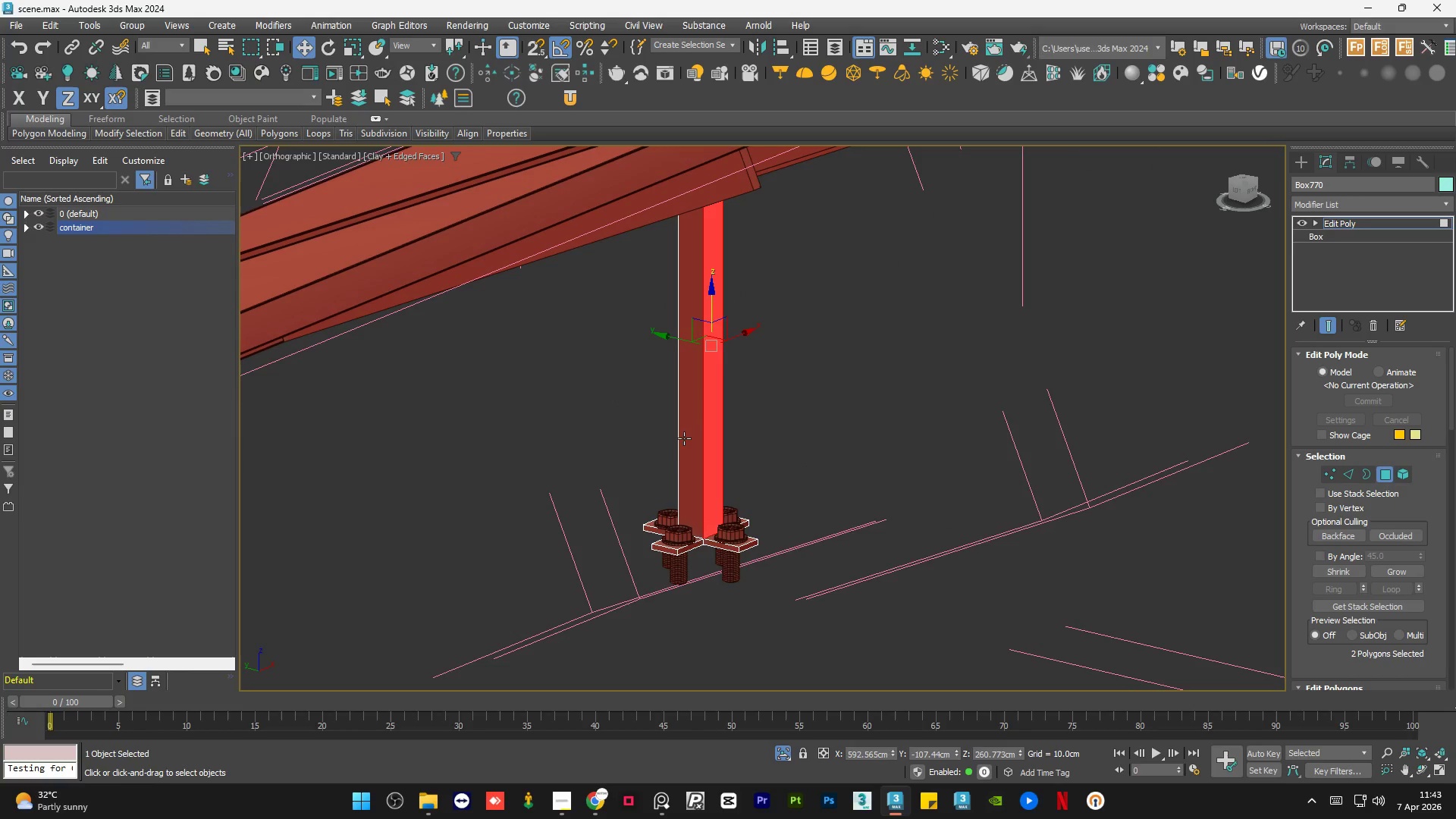 
hold_key(key=ControlLeft, duration=0.73)
left_click([690, 440])
 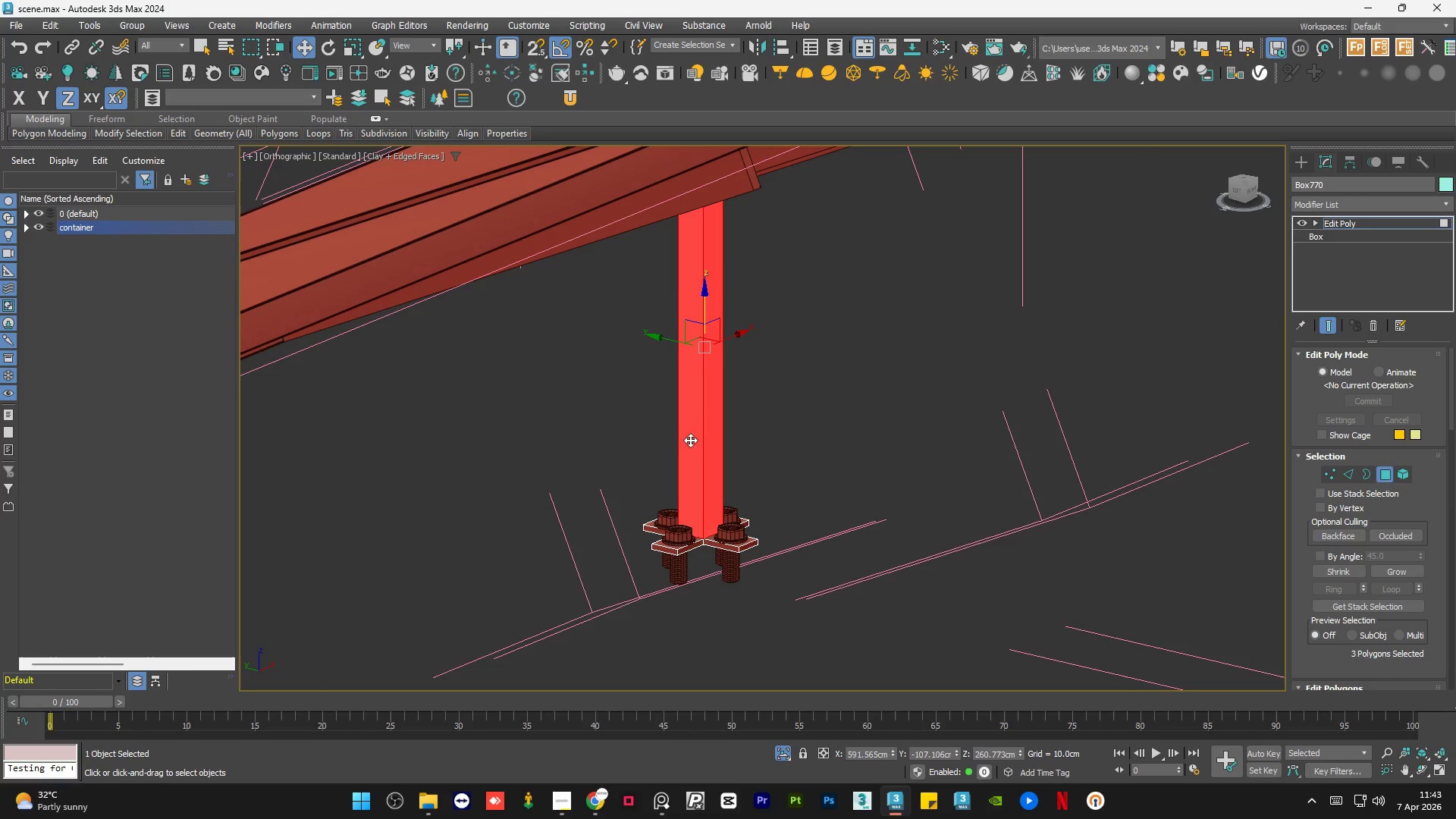 
hold_key(key=ControlLeft, duration=1.62)
 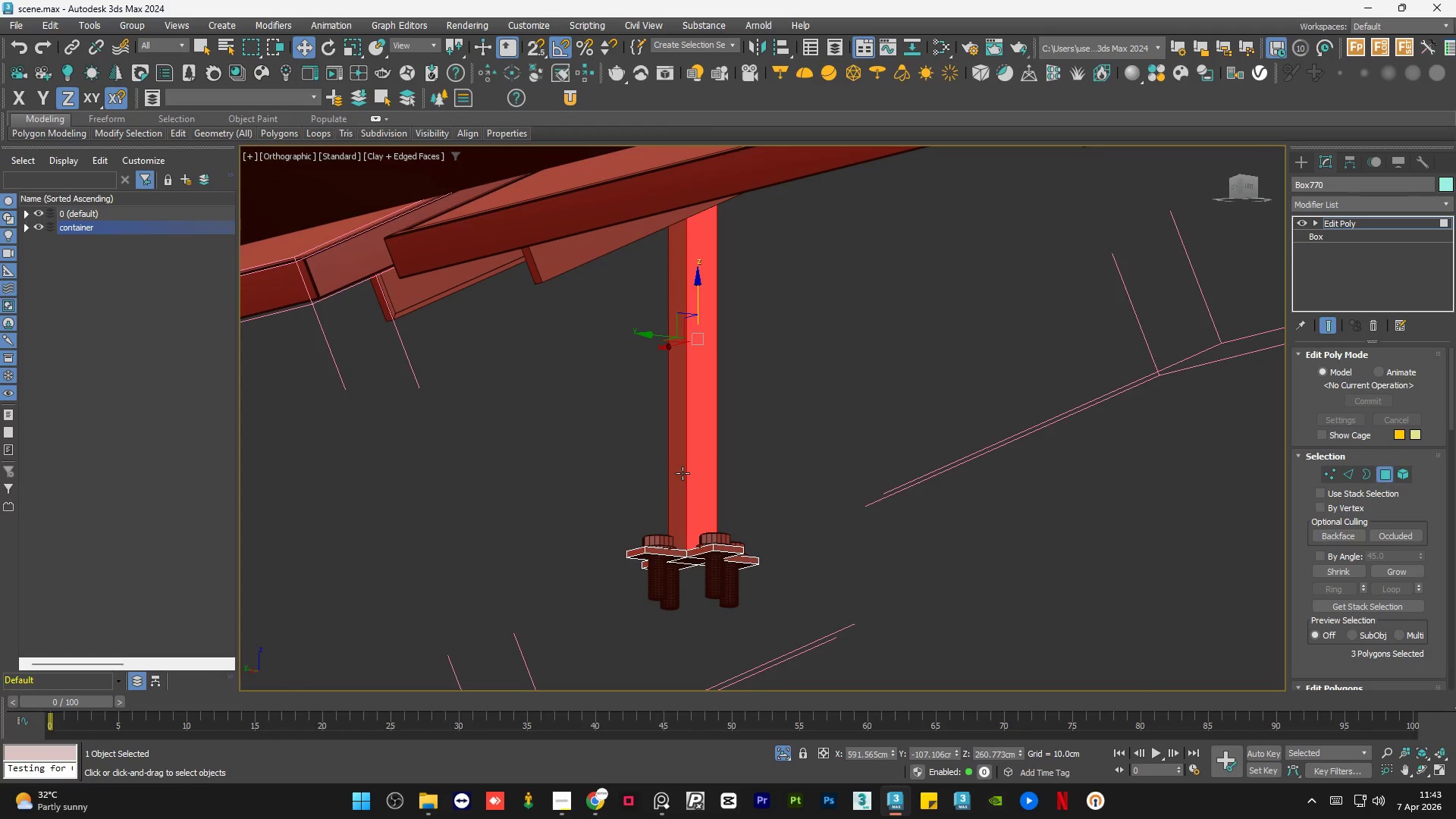 
hold_key(key=AltLeft, duration=1.2)
 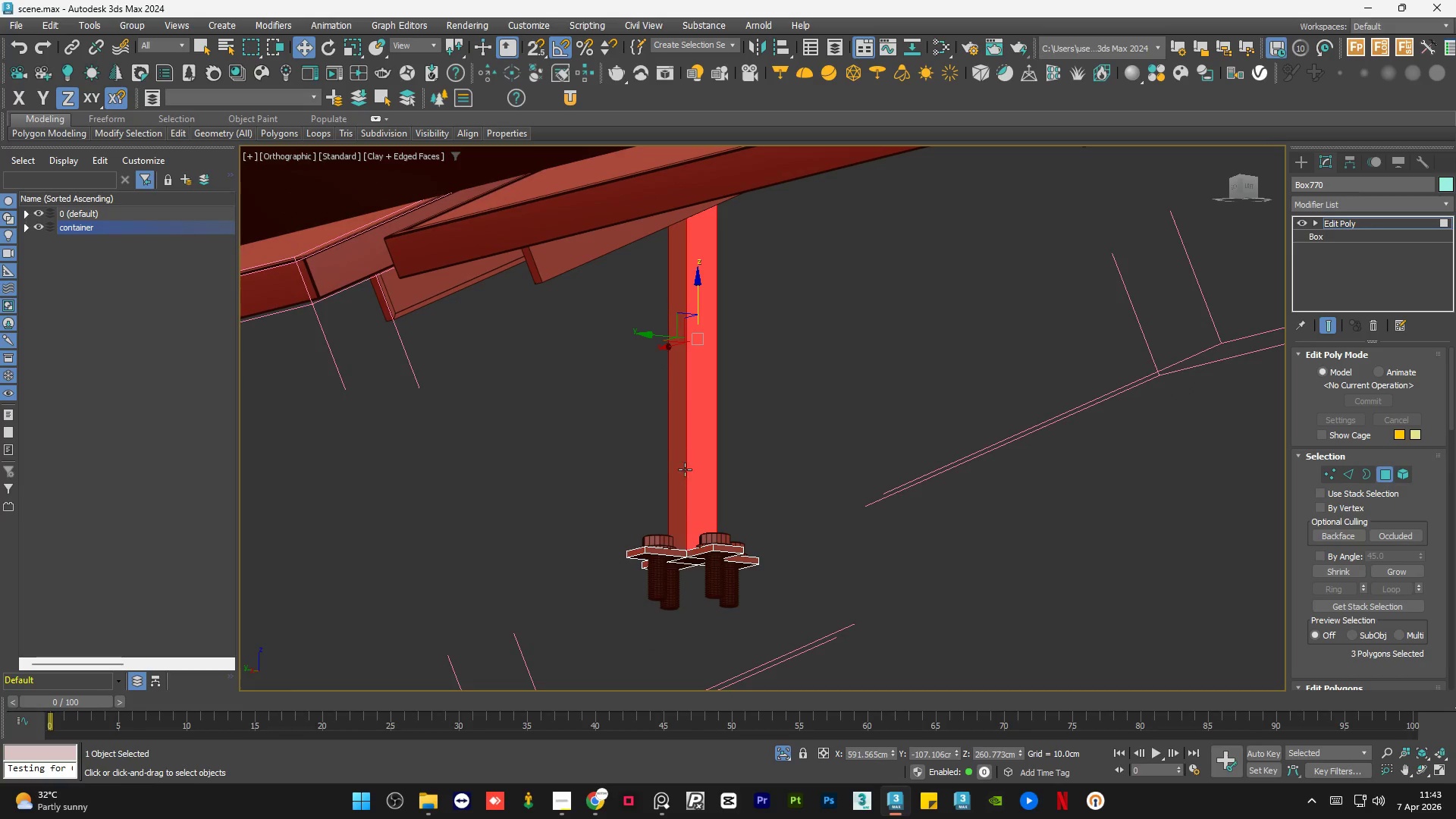 
hold_key(key=ControlLeft, duration=0.8)
 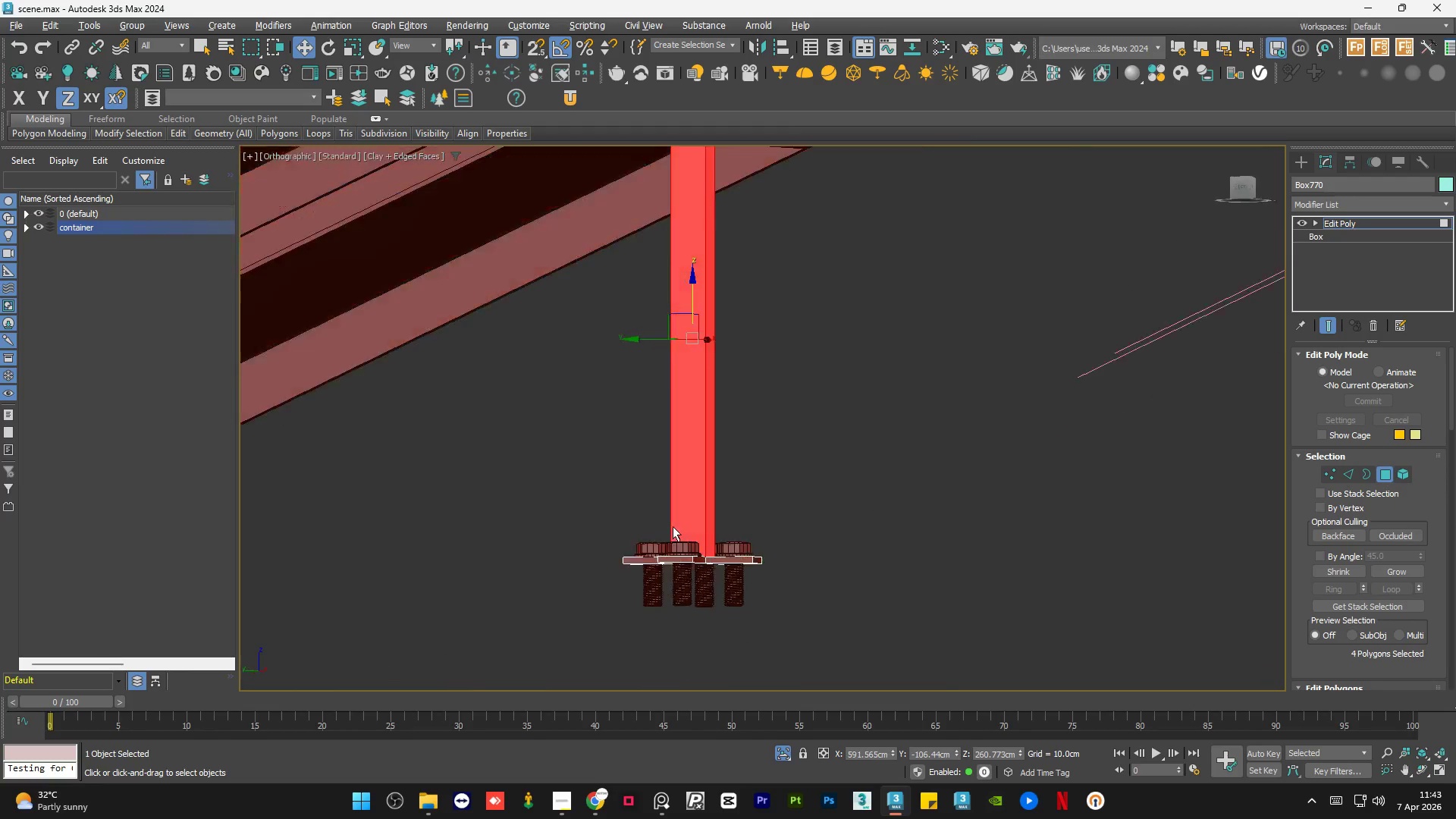 
scroll: coordinate [781, 410], scroll_direction: up, amount: 1.0
 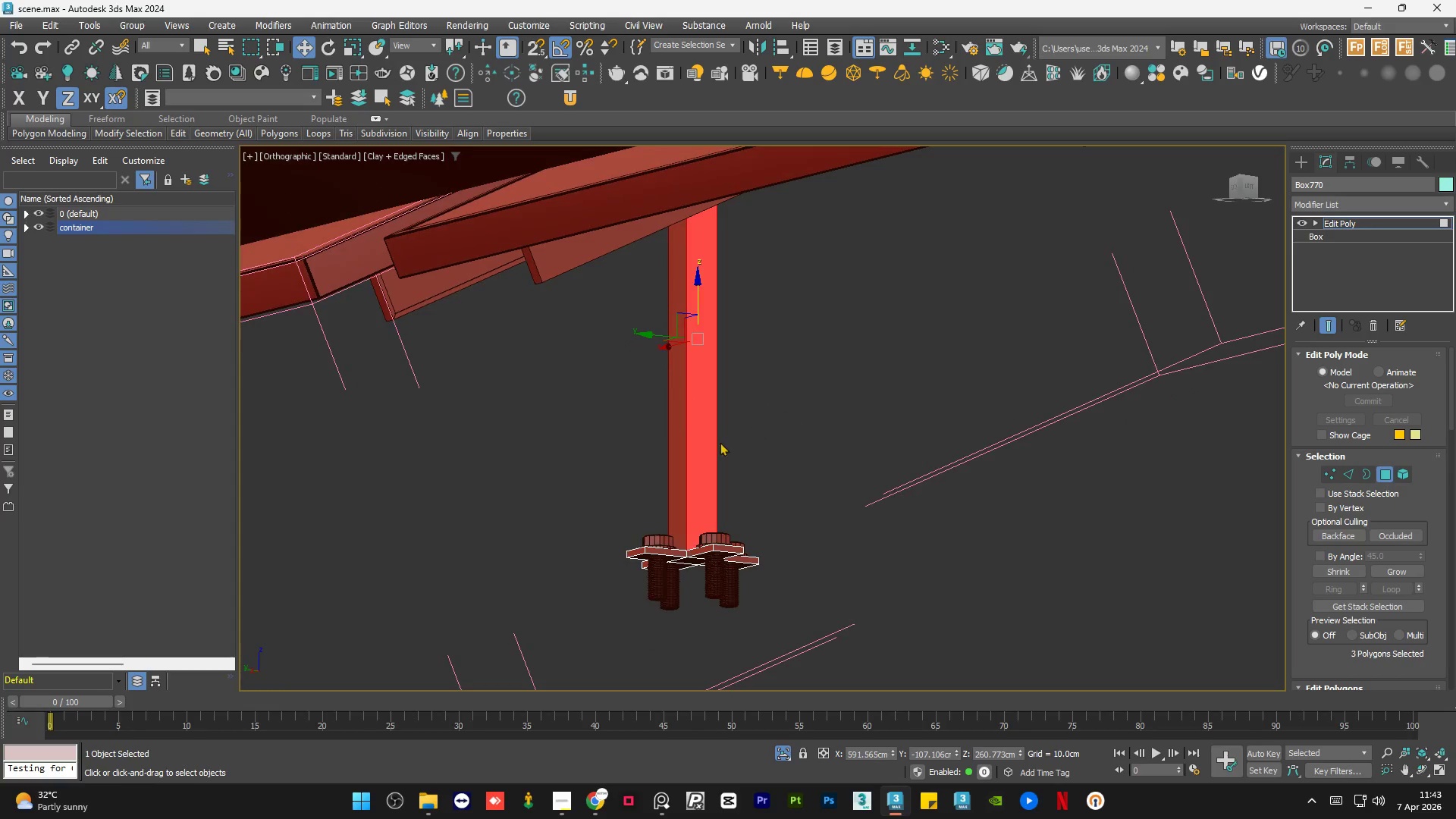 
left_click([682, 473])
 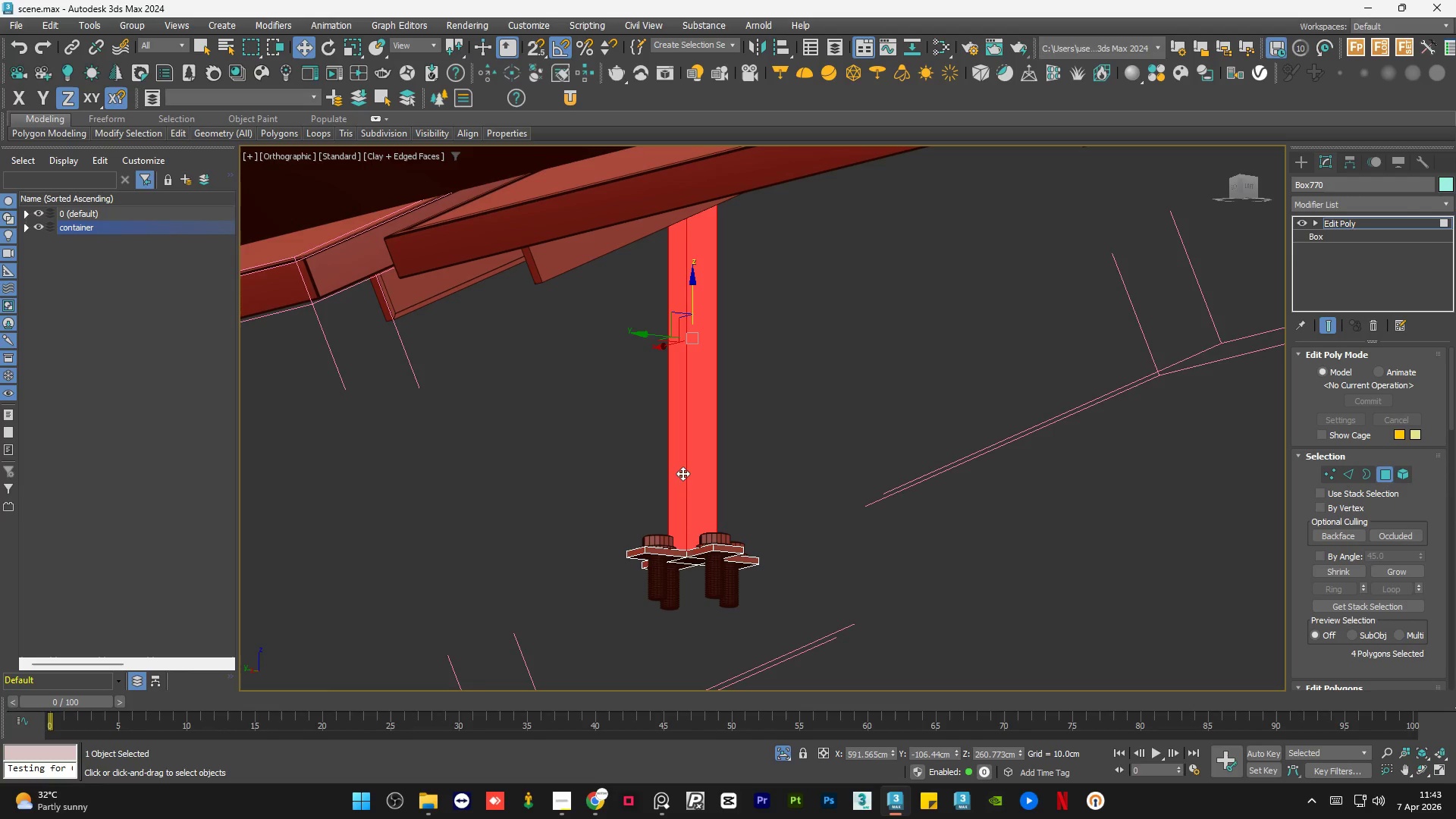 
hold_key(key=AltLeft, duration=0.94)
 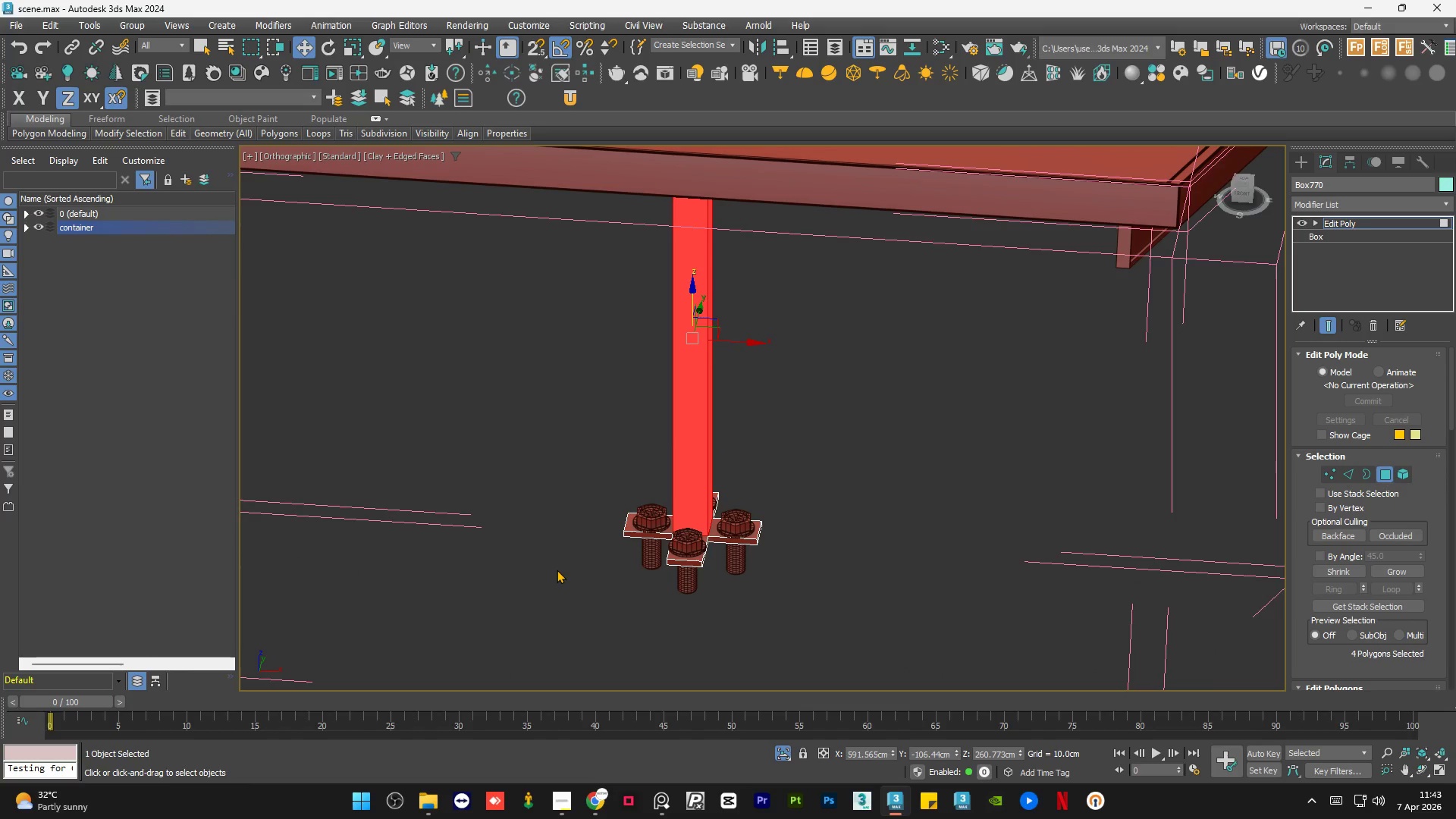 
hold_key(key=AltLeft, duration=0.64)
 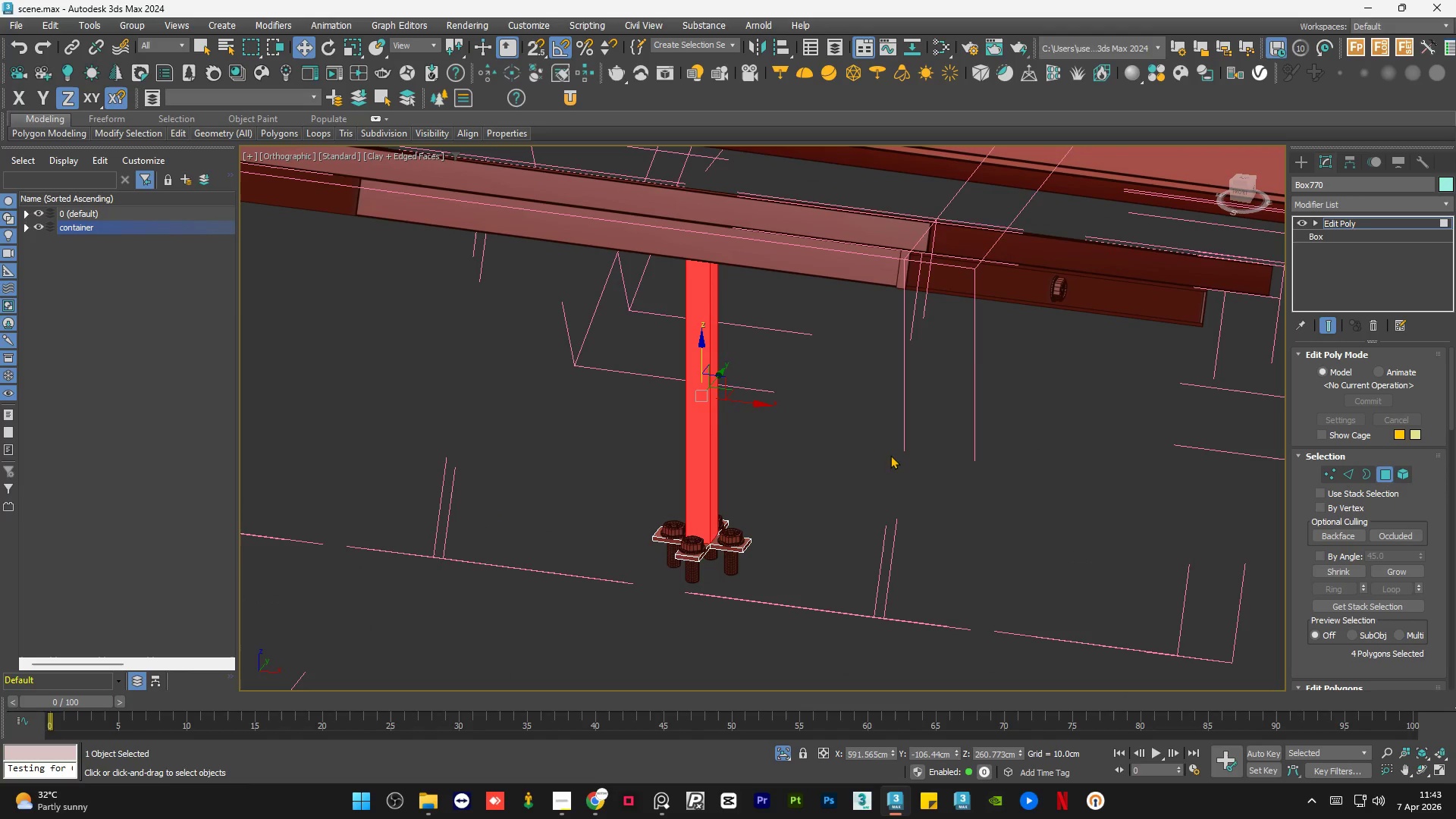 
scroll: coordinate [972, 473], scroll_direction: down, amount: 2.0
 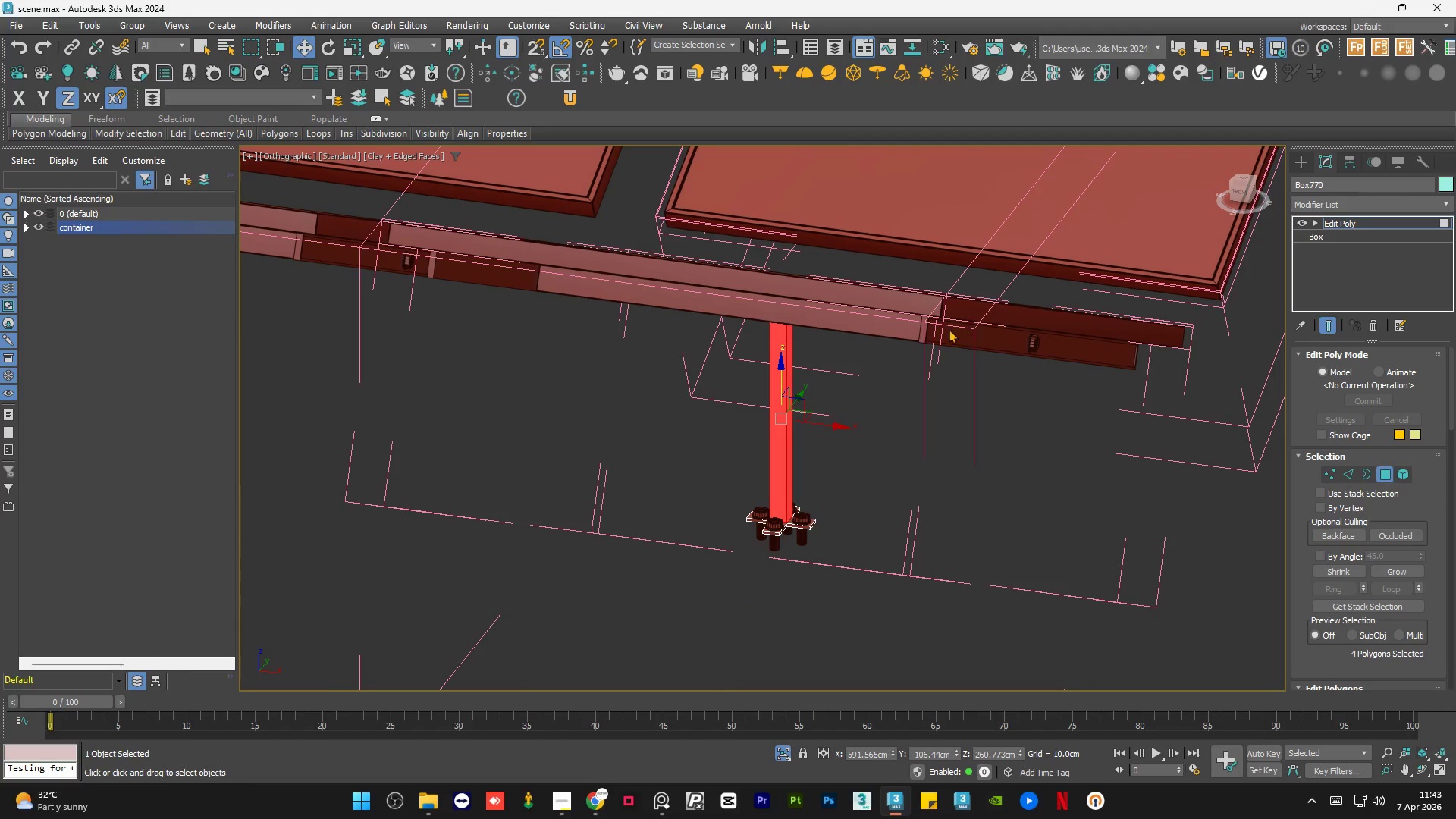 
scroll: coordinate [937, 336], scroll_direction: up, amount: 6.0
 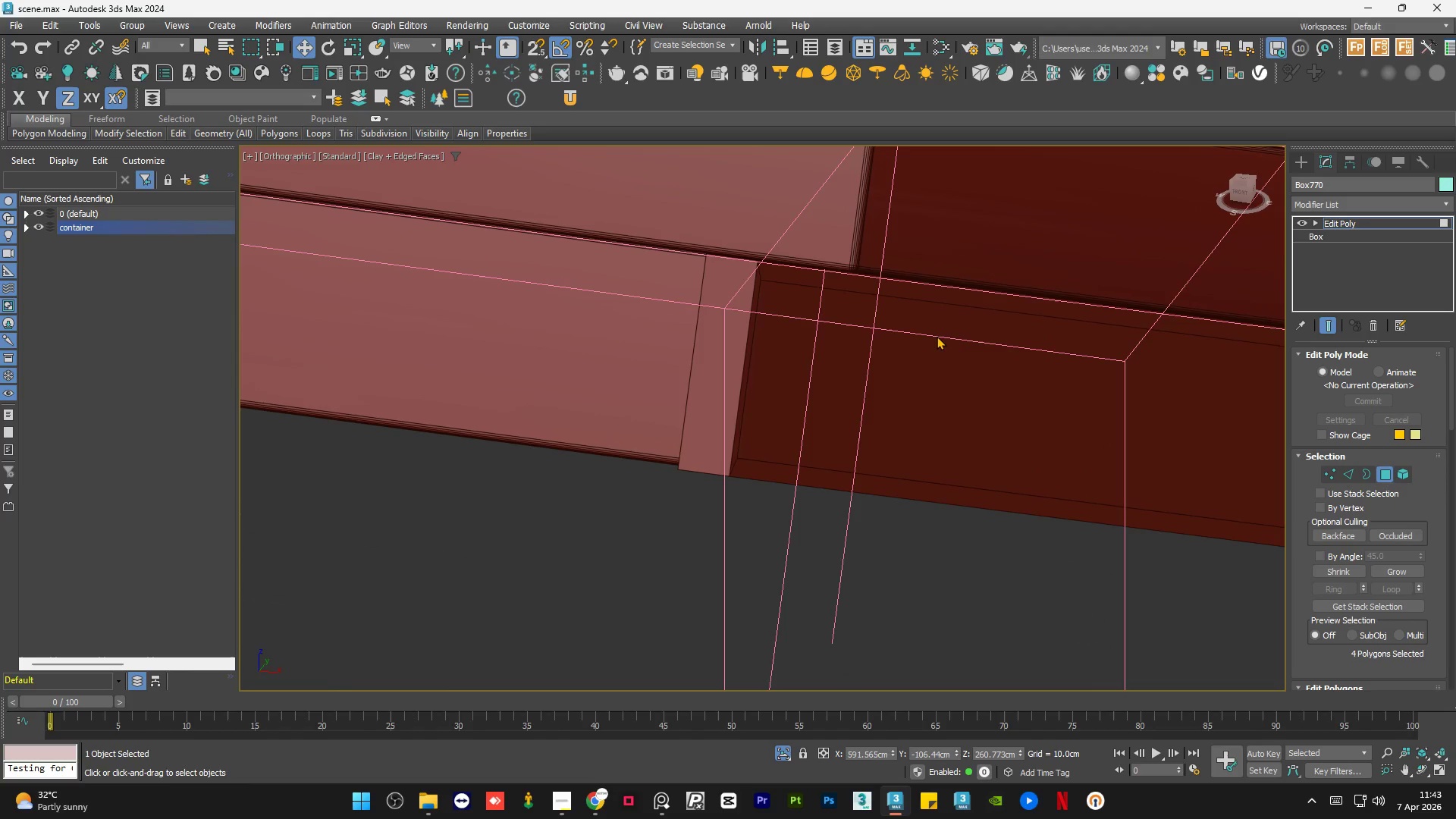 
scroll: coordinate [937, 336], scroll_direction: down, amount: 5.0
 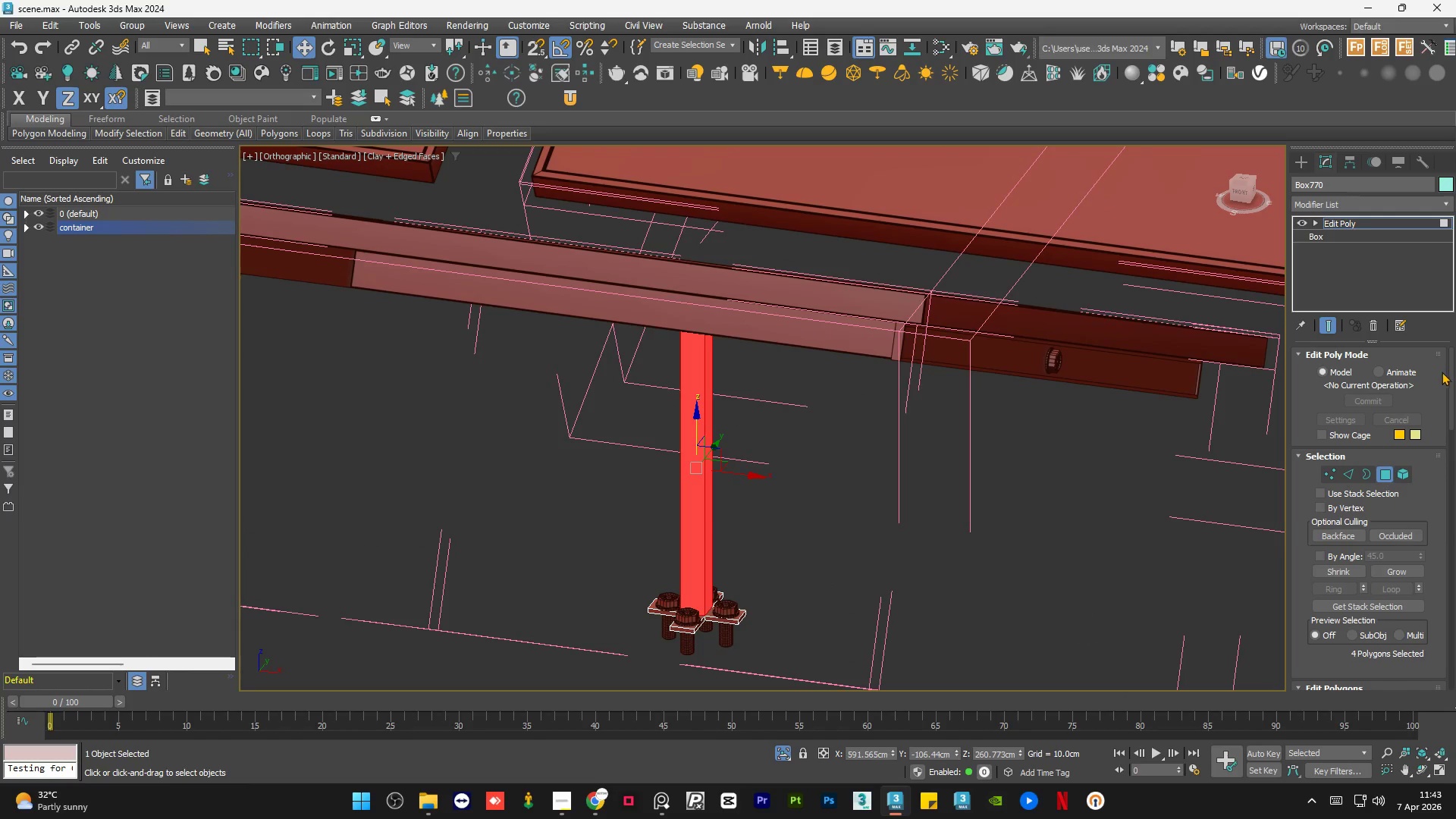 
left_click_drag(start_coordinate=[1454, 388], to_coordinate=[1455, 439])
 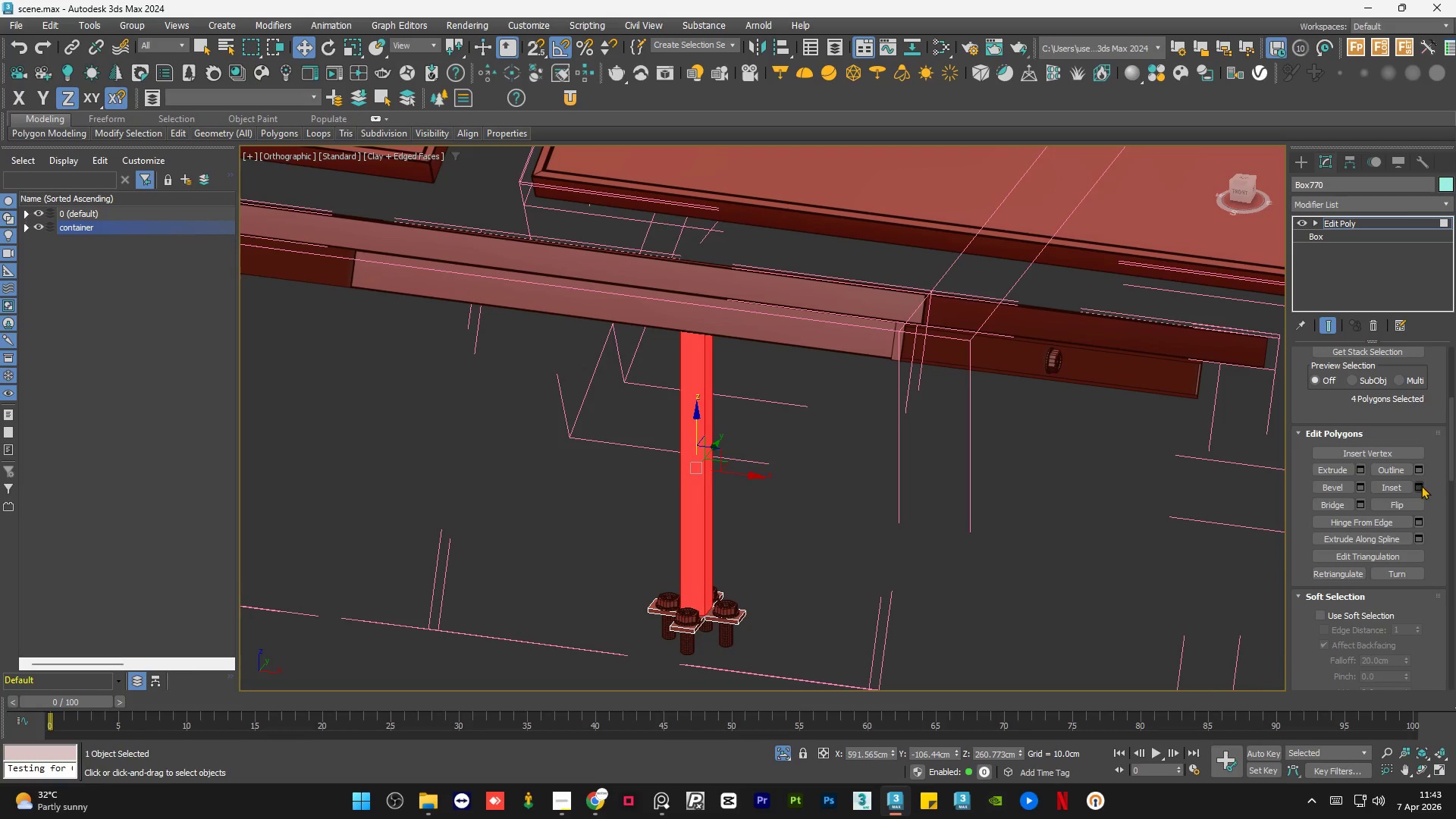 
left_click([1420, 485])
 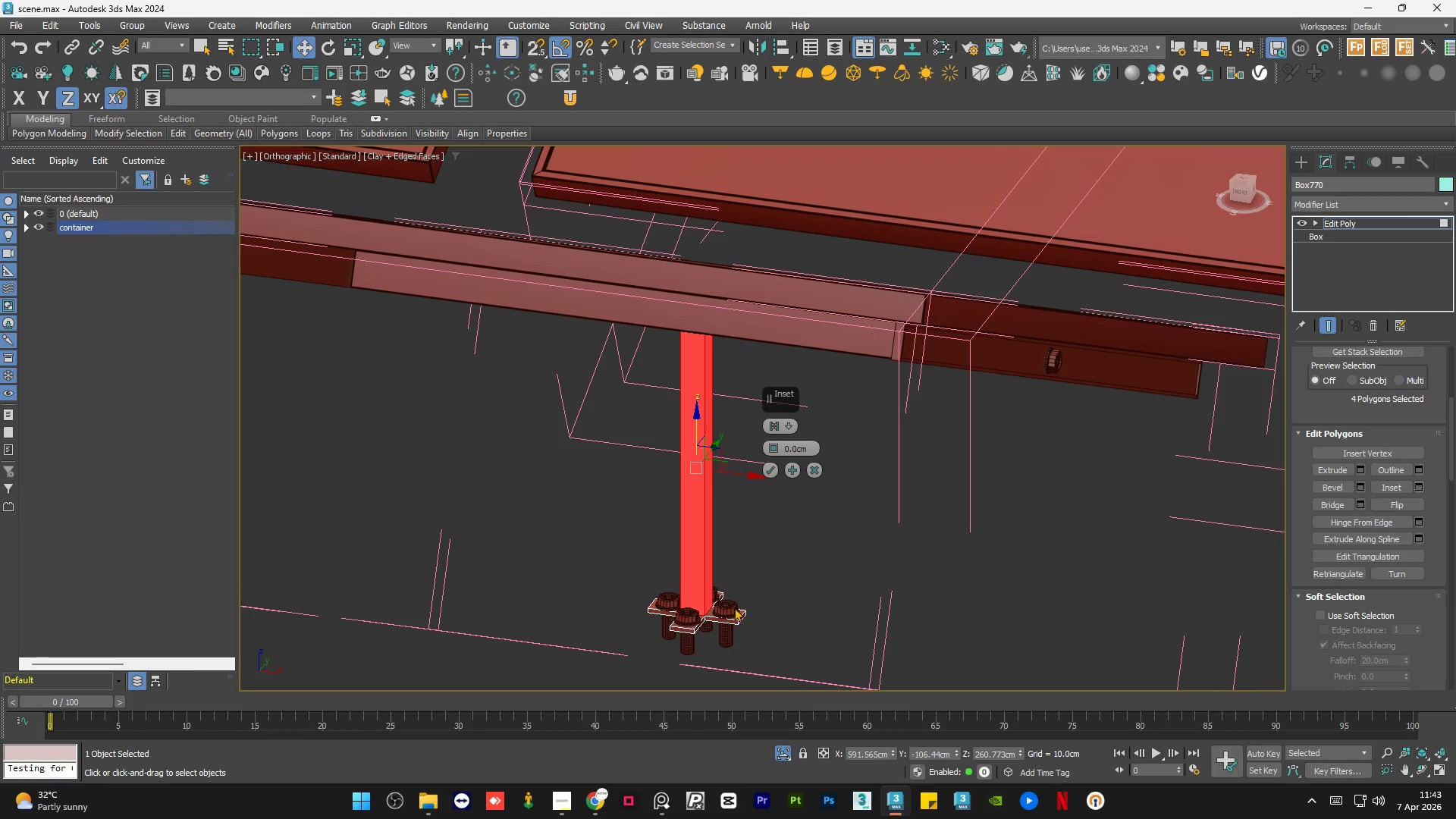 
scroll: coordinate [696, 584], scroll_direction: up, amount: 2.0
 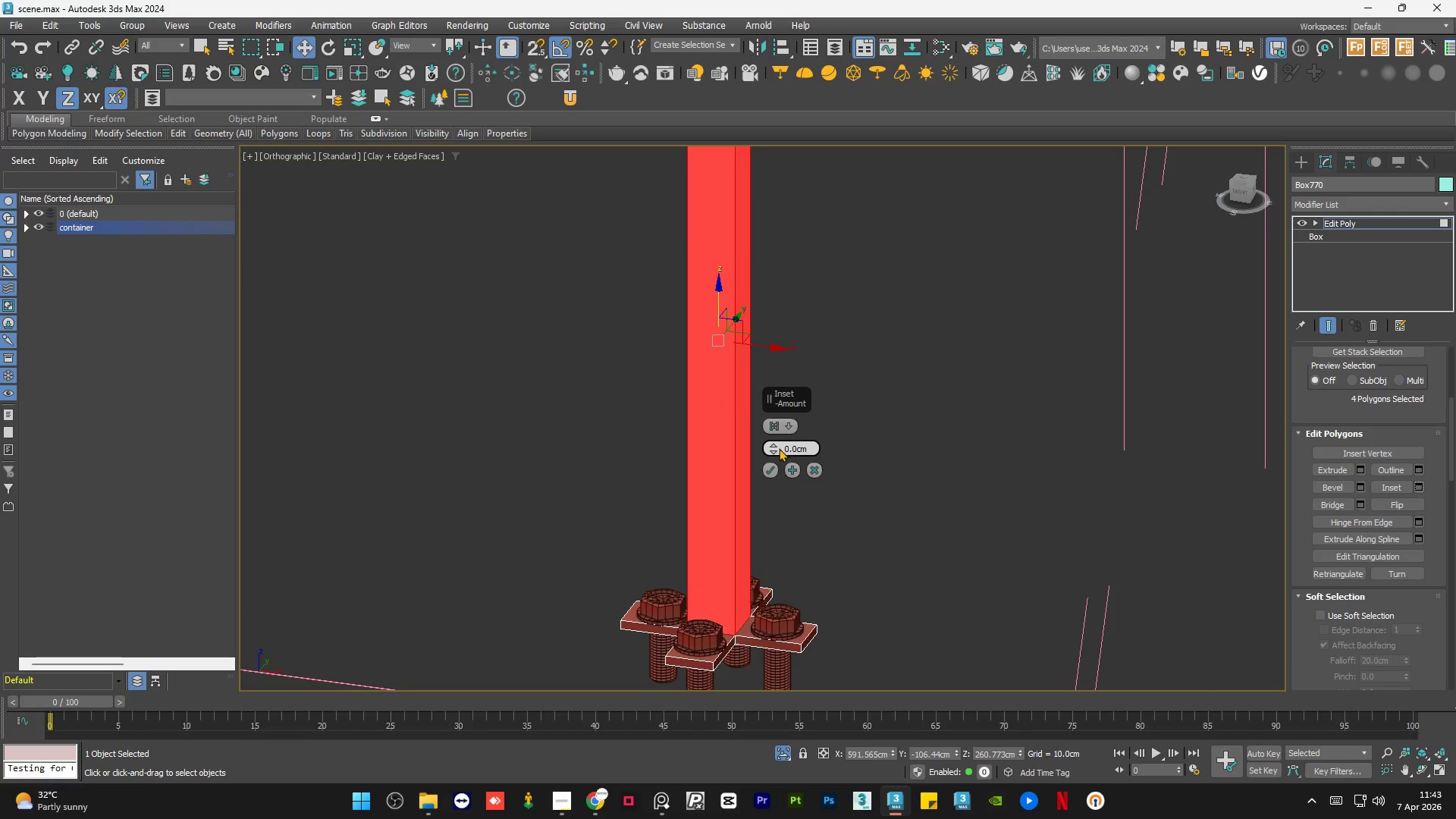 
left_click_drag(start_coordinate=[776, 447], to_coordinate=[773, 408])
 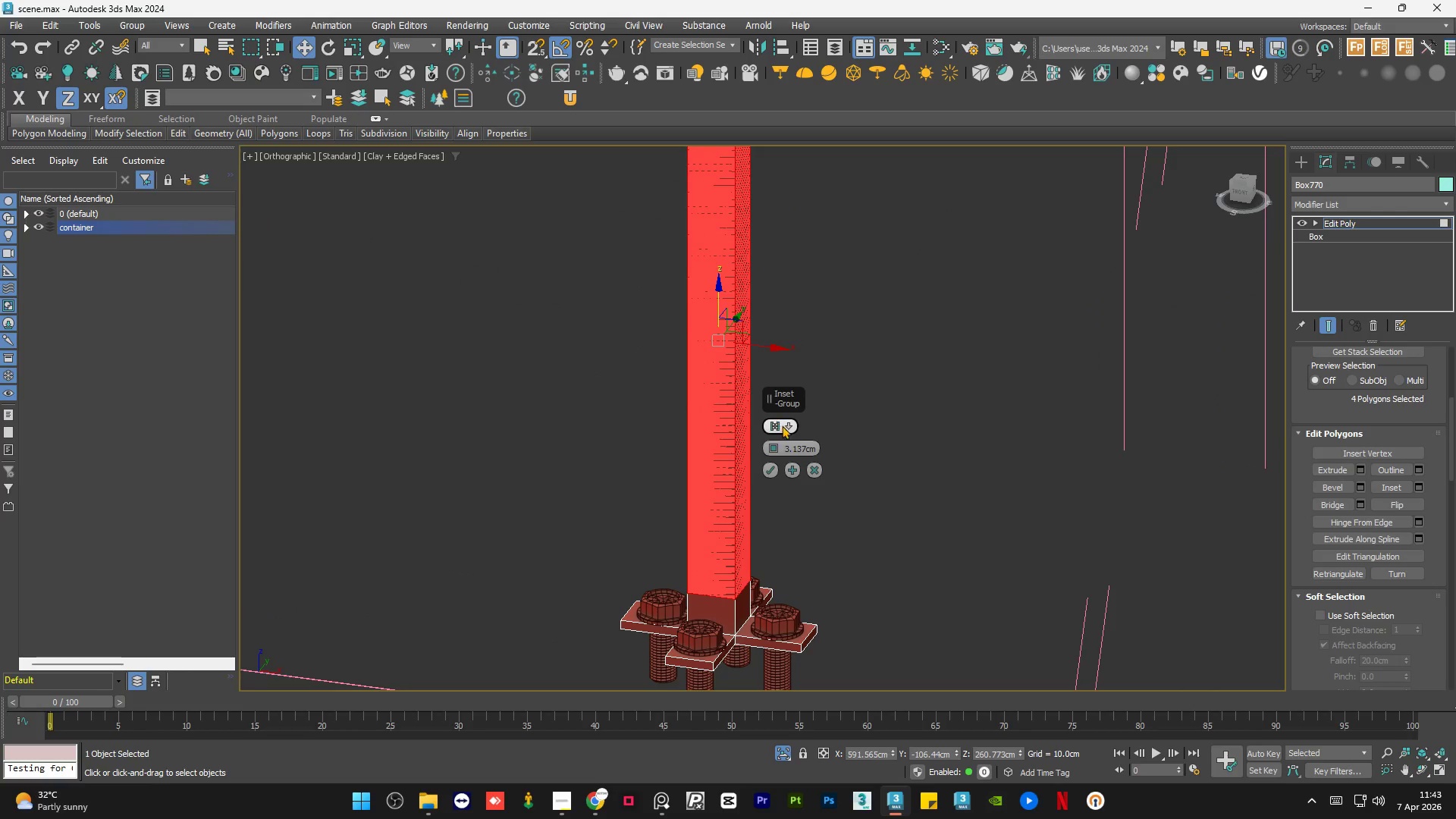 
left_click([787, 425])
 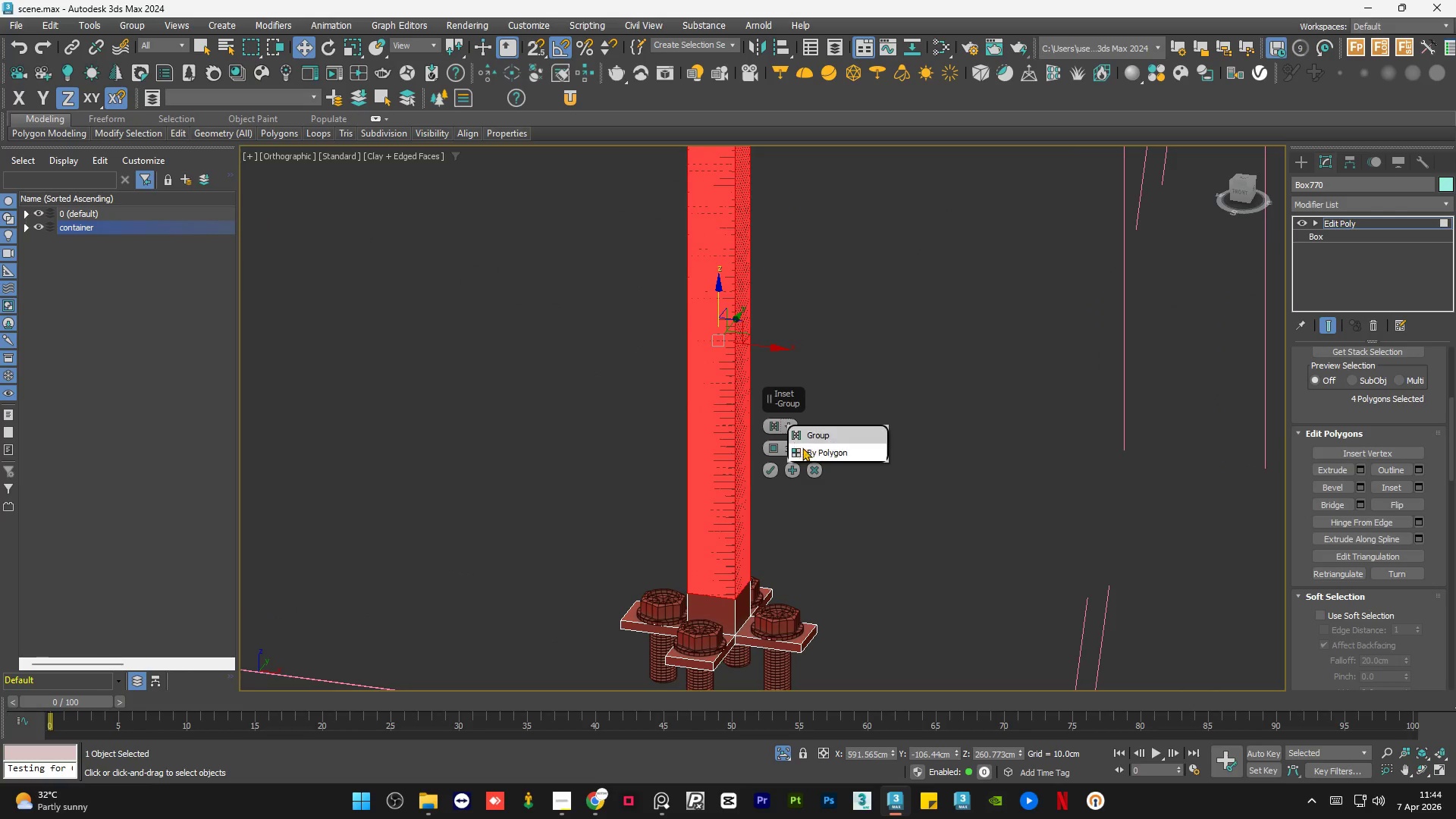 
left_click([807, 450])
 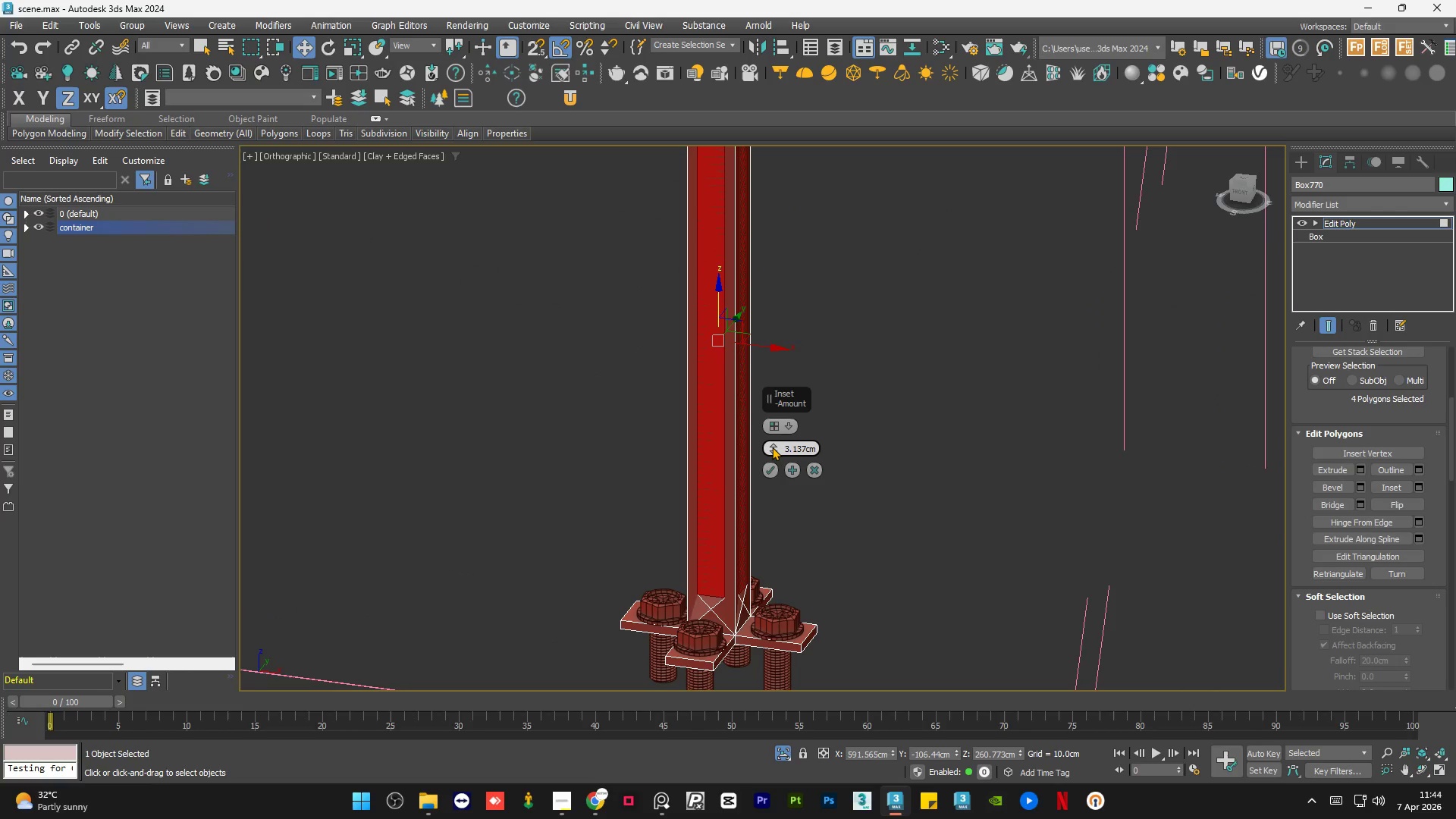 
right_click([772, 446])
 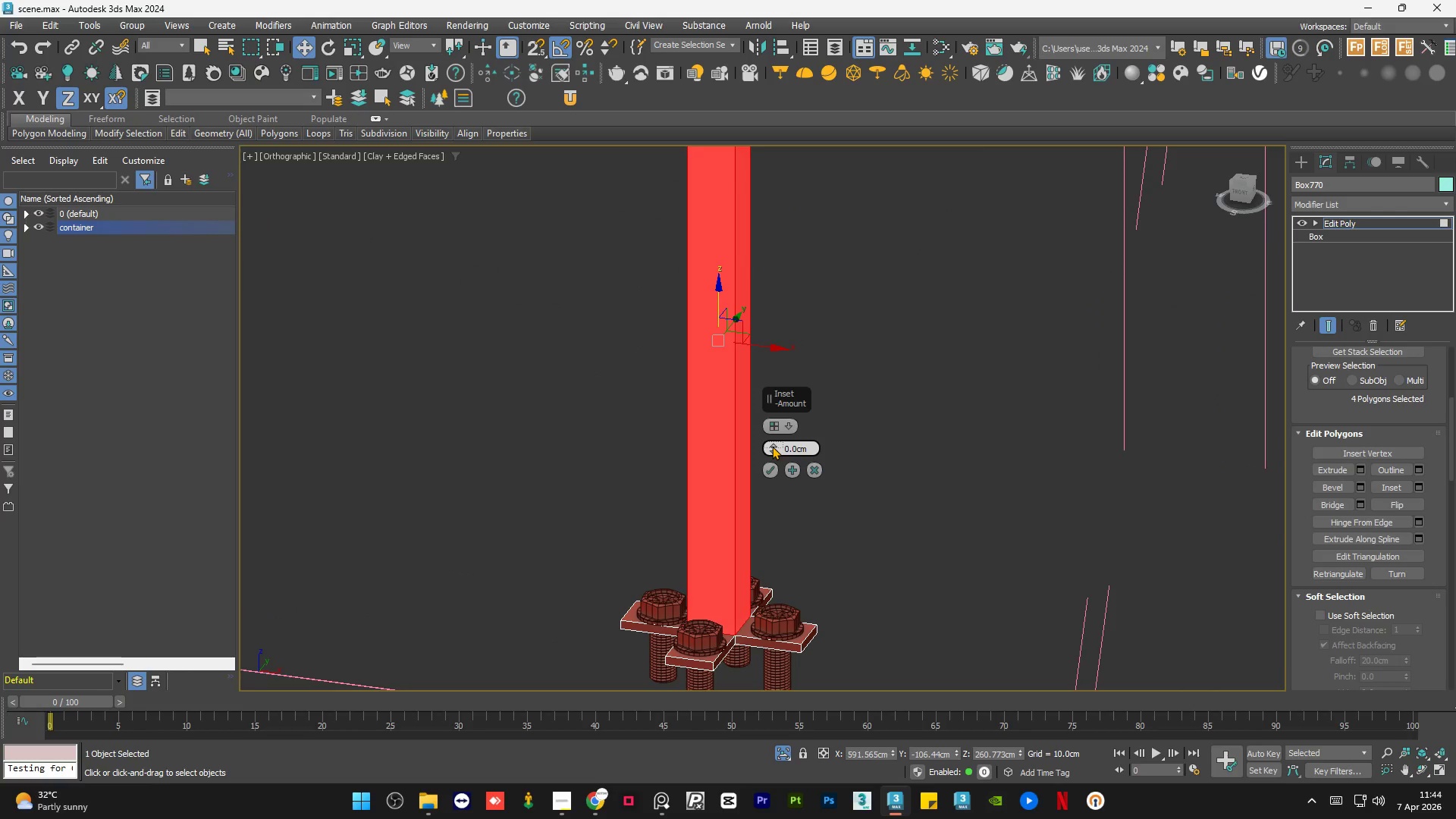 
left_click_drag(start_coordinate=[772, 446], to_coordinate=[774, 436])
 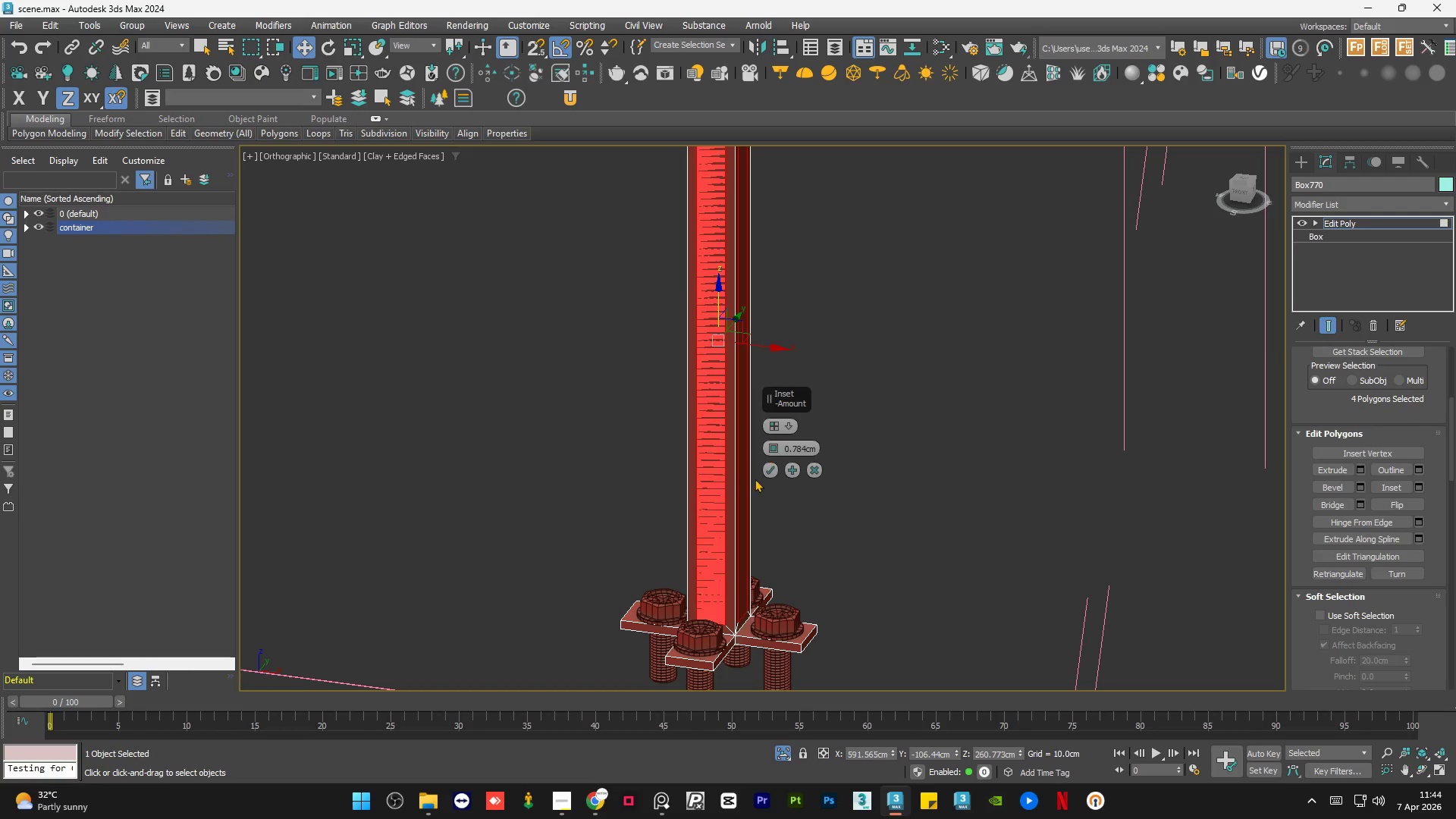 
hold_key(key=AltLeft, duration=0.69)
 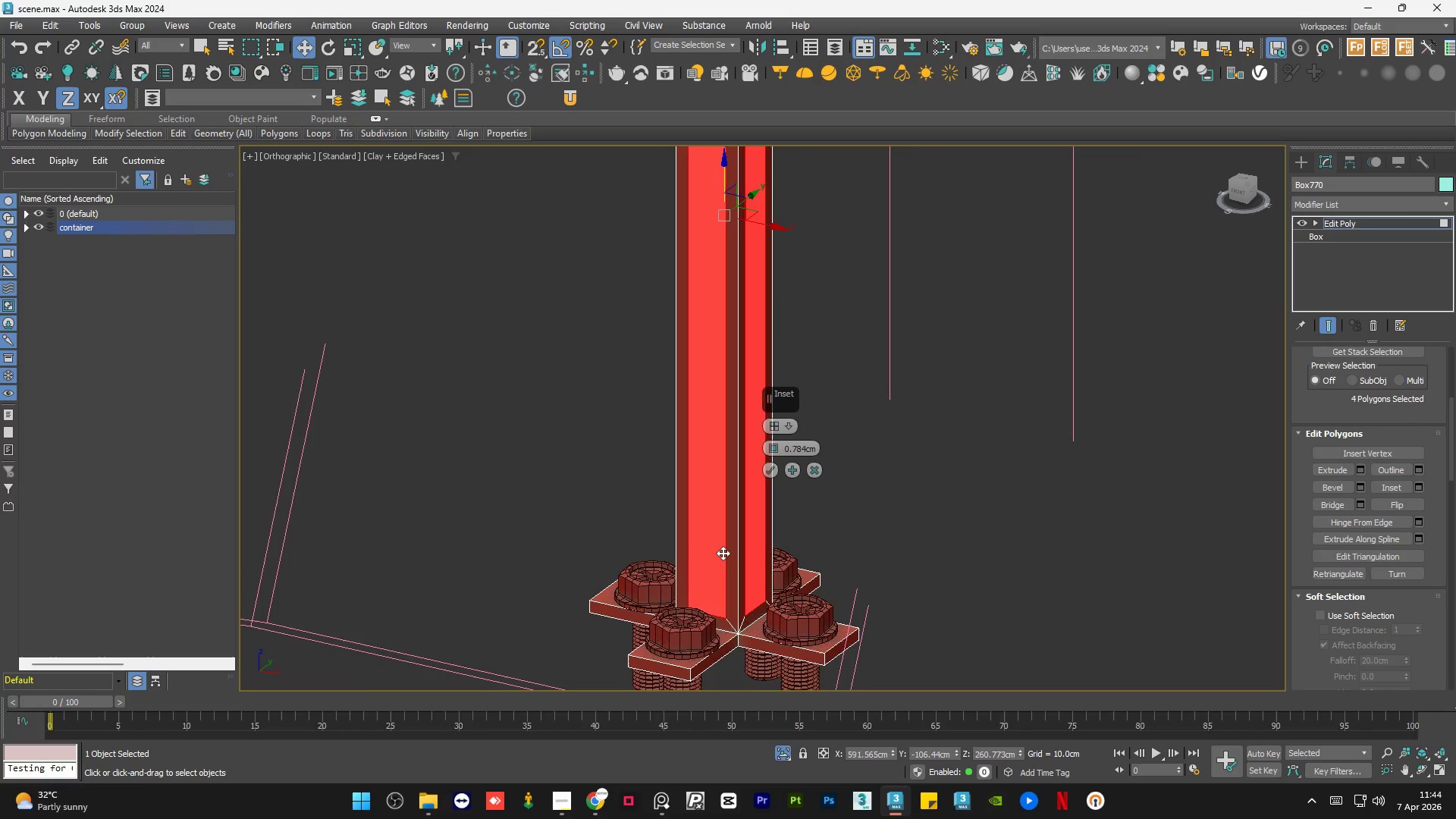 
scroll: coordinate [731, 488], scroll_direction: down, amount: 1.0
 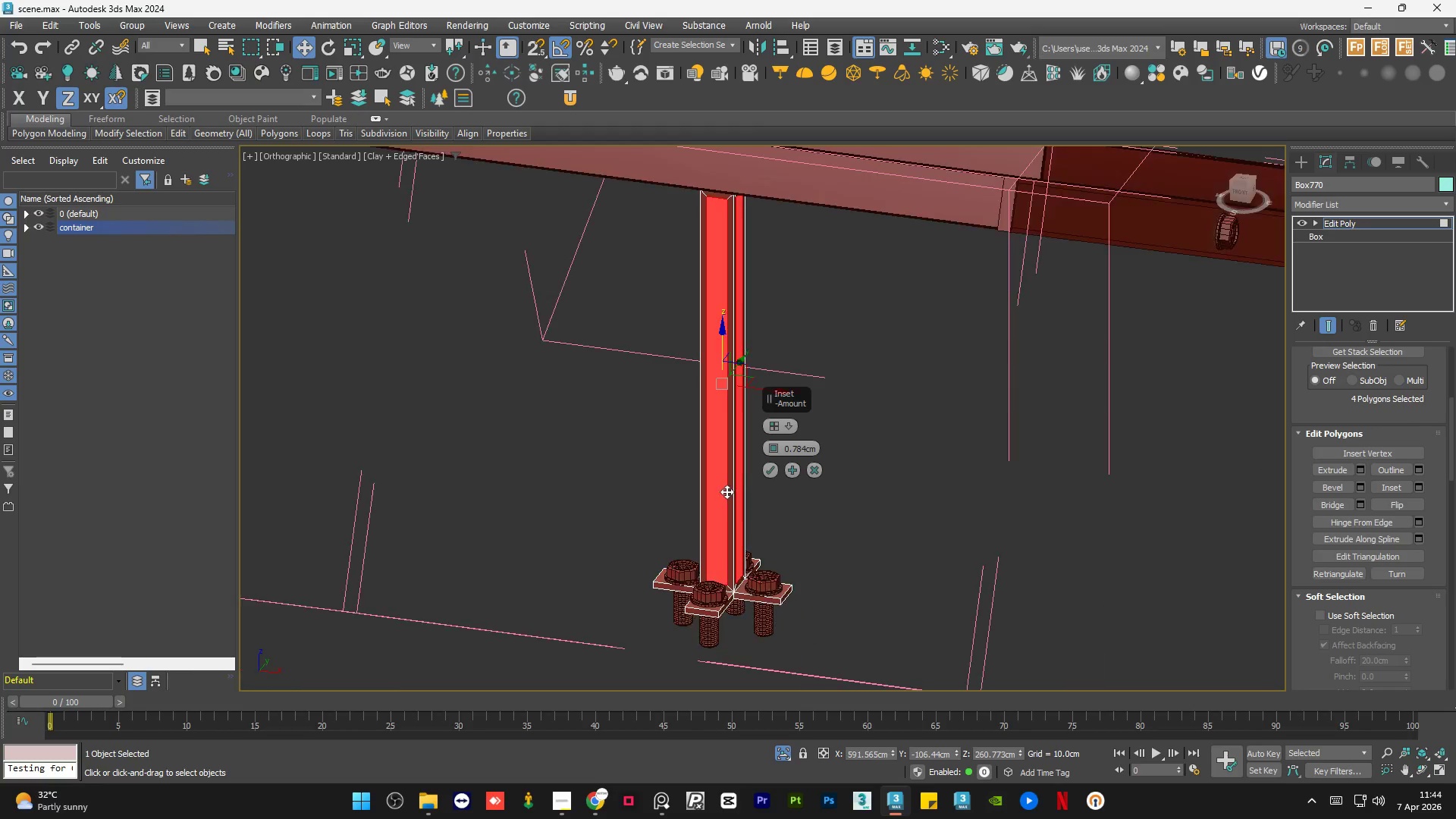 
scroll: coordinate [723, 553], scroll_direction: up, amount: 3.0
 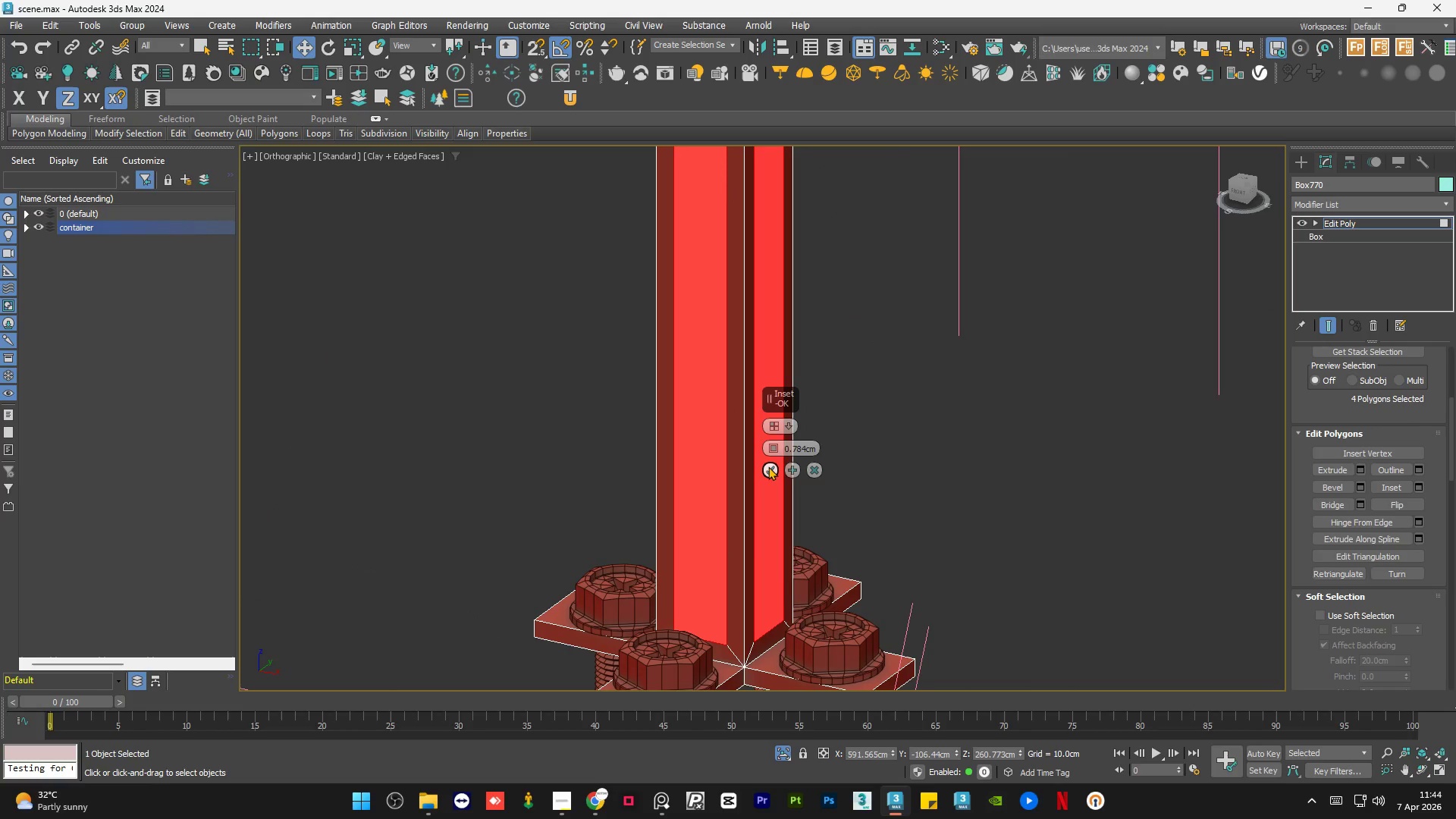 
left_click([768, 466])
 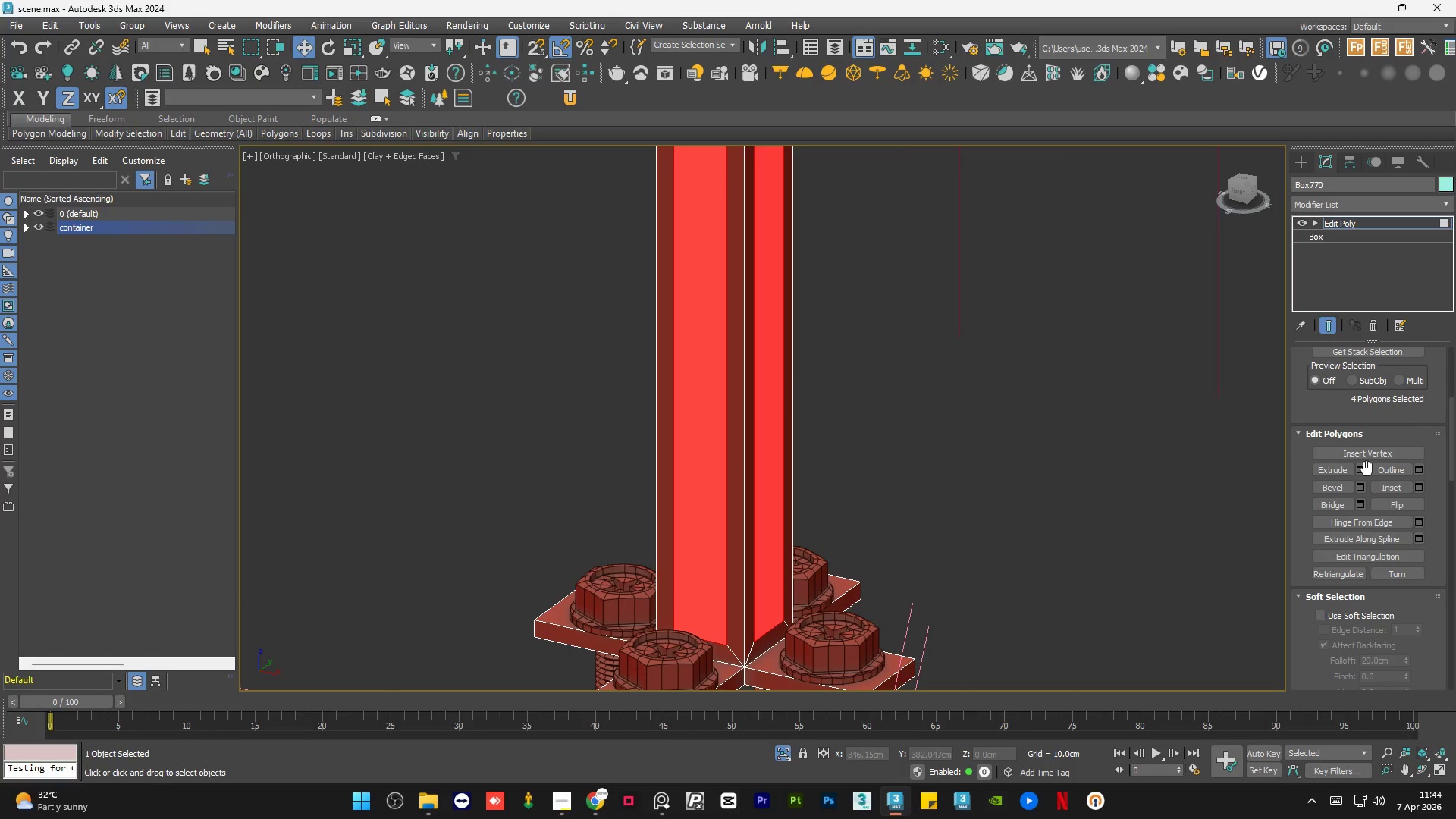 
left_click([1360, 469])
 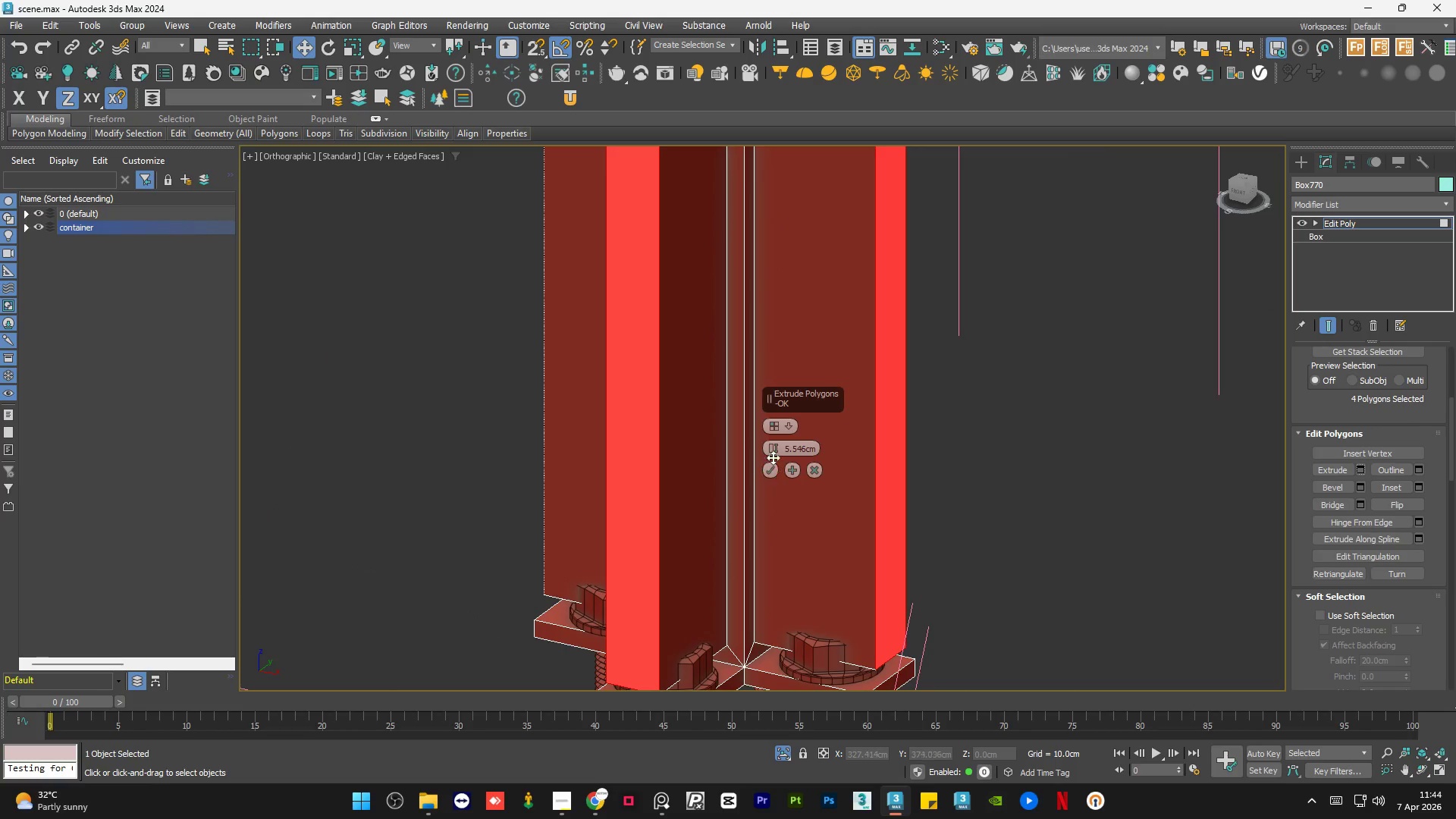 
right_click([773, 444])
 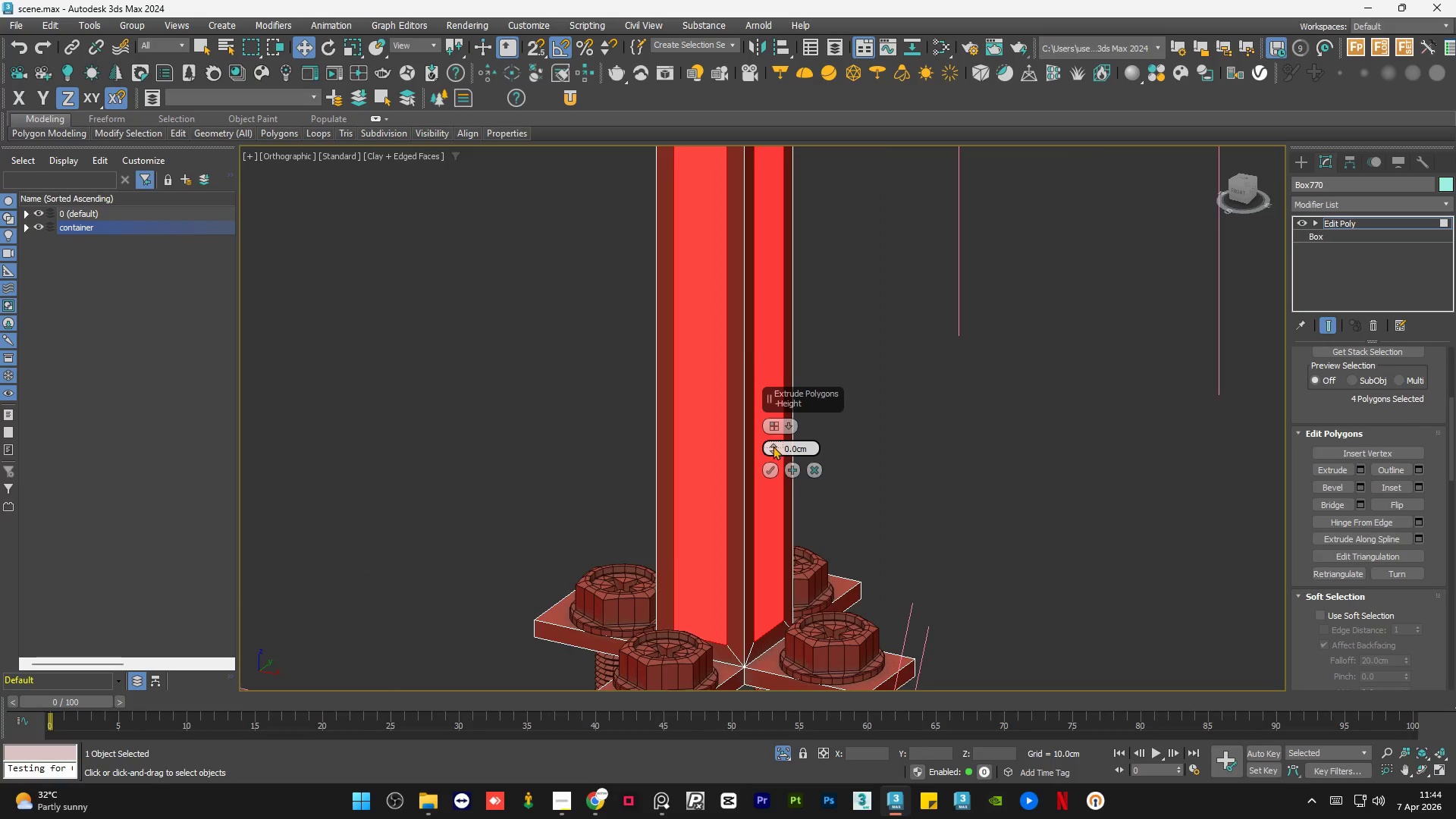 
left_click_drag(start_coordinate=[773, 446], to_coordinate=[777, 460])
 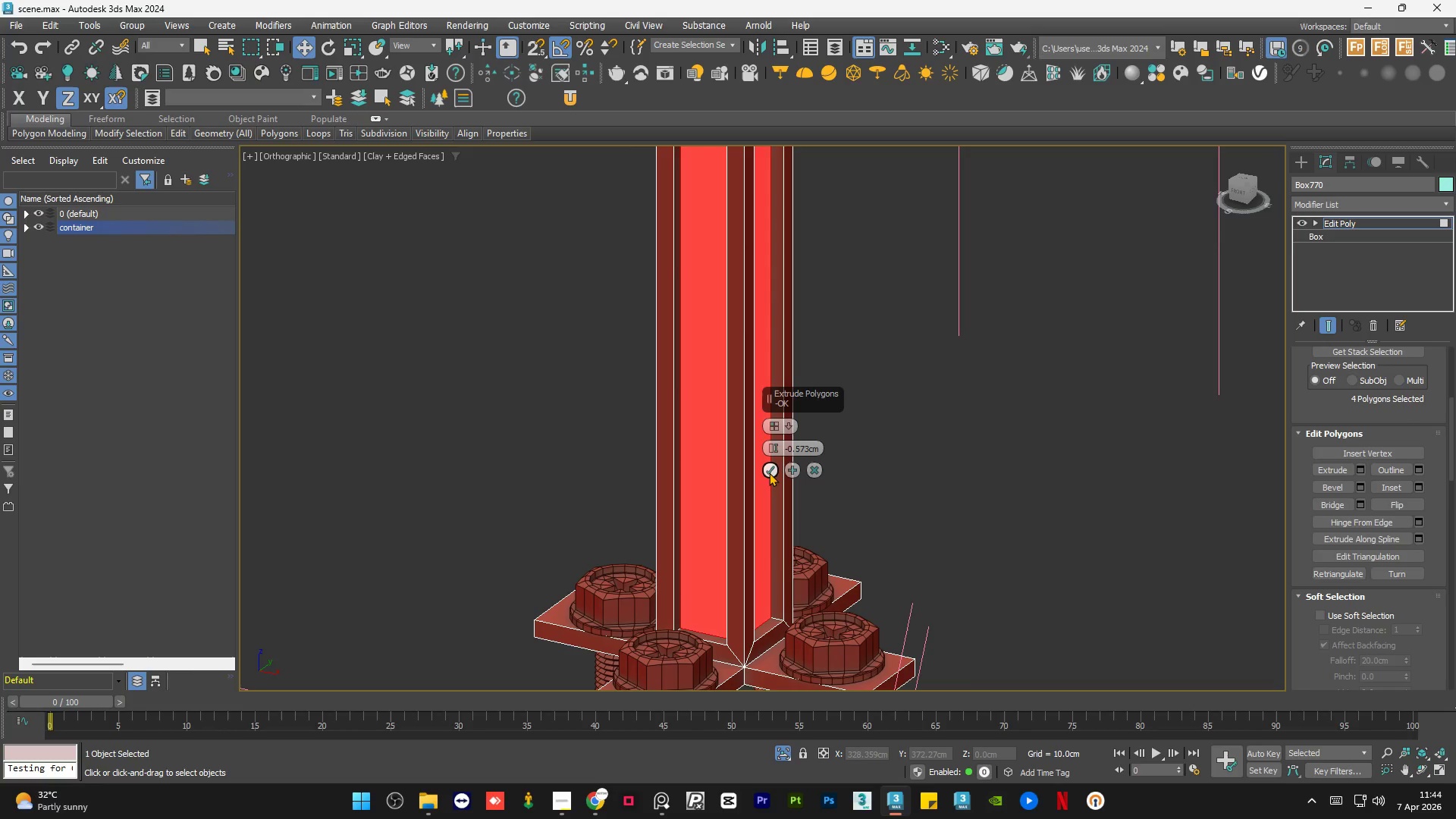 
left_click([769, 470])
 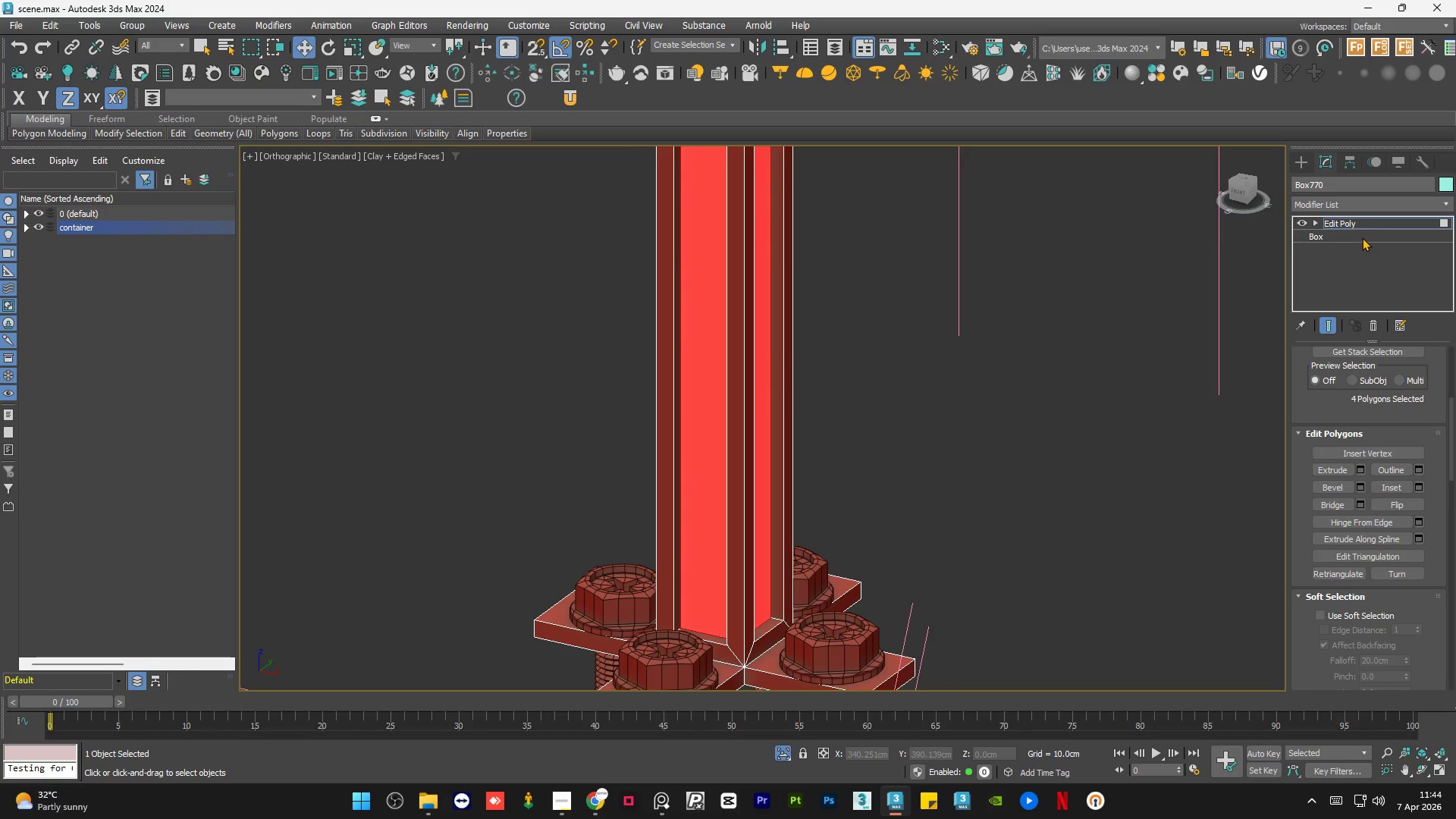 
left_click([1360, 225])
 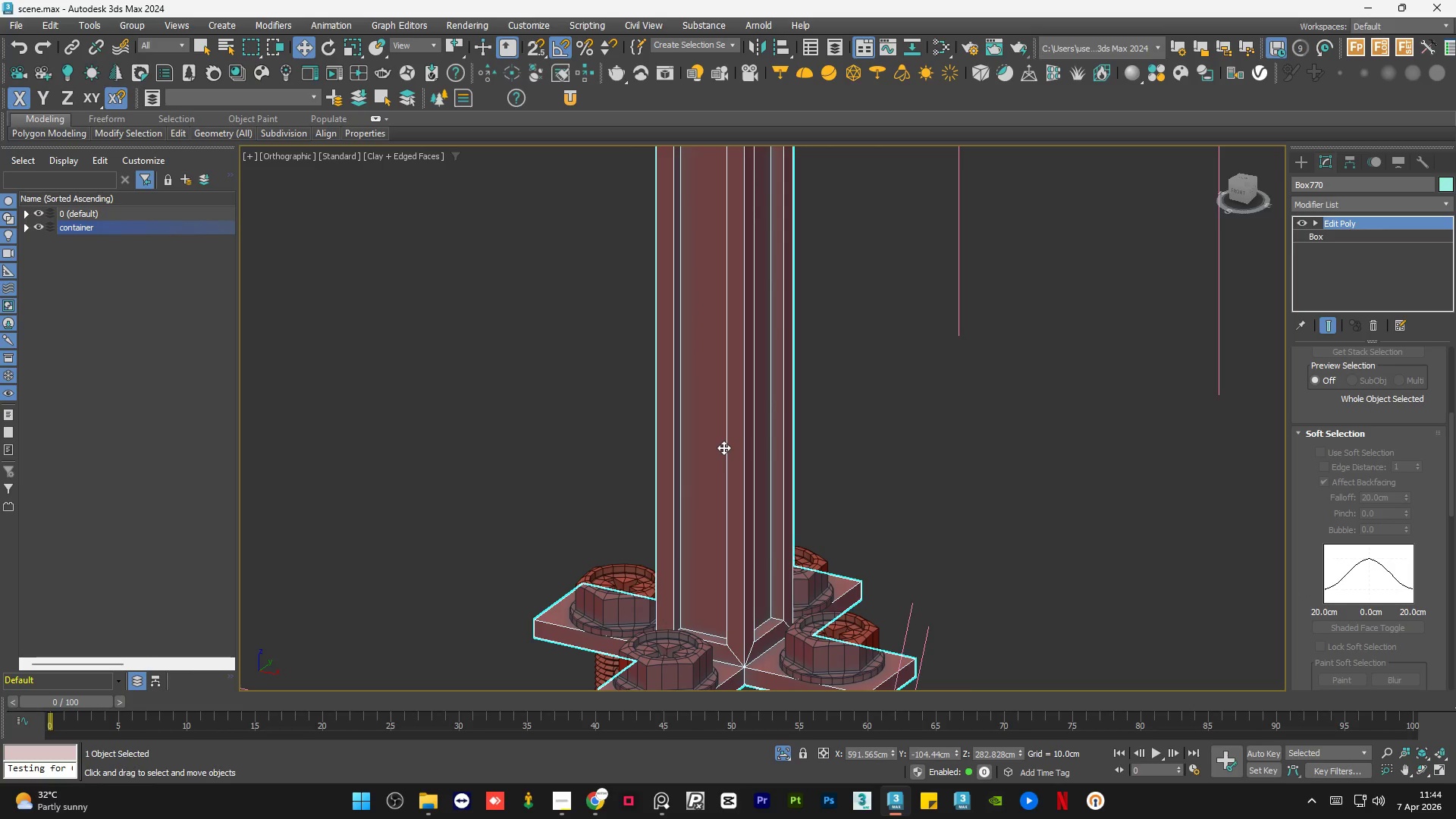 
scroll: coordinate [723, 447], scroll_direction: down, amount: 5.0
 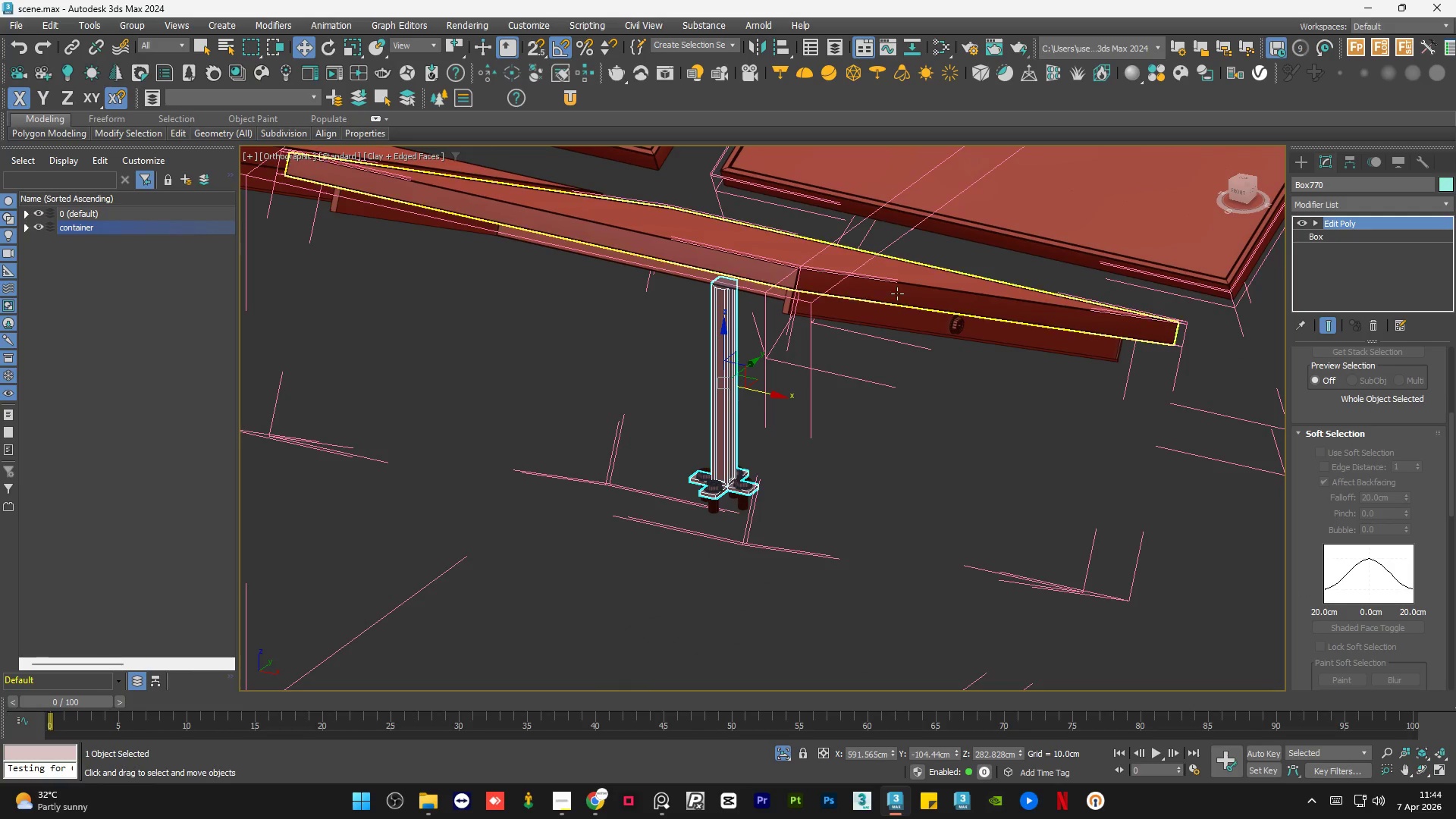 
left_click([897, 292])
 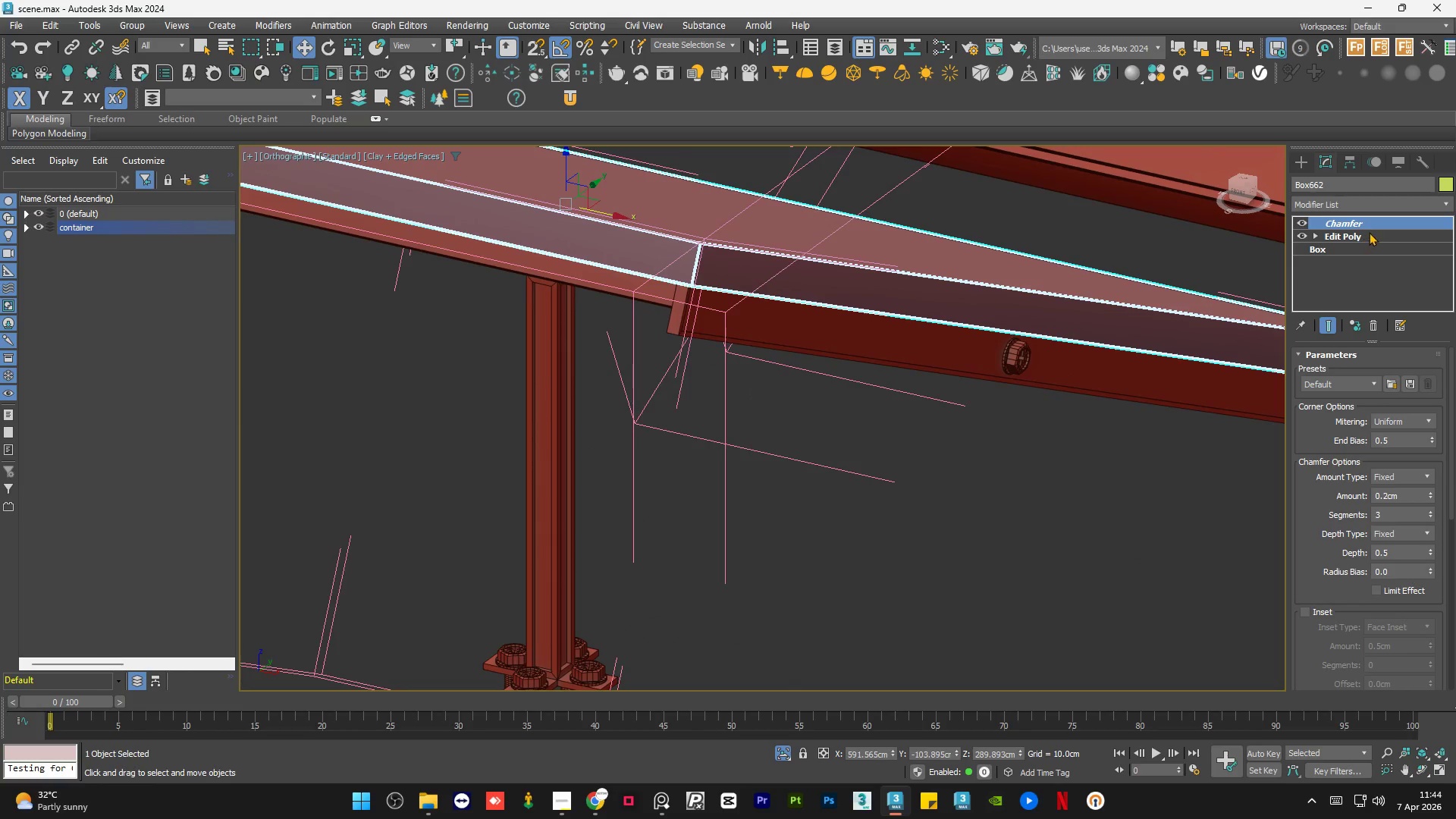 
scroll: coordinate [897, 293], scroll_direction: up, amount: 2.0
 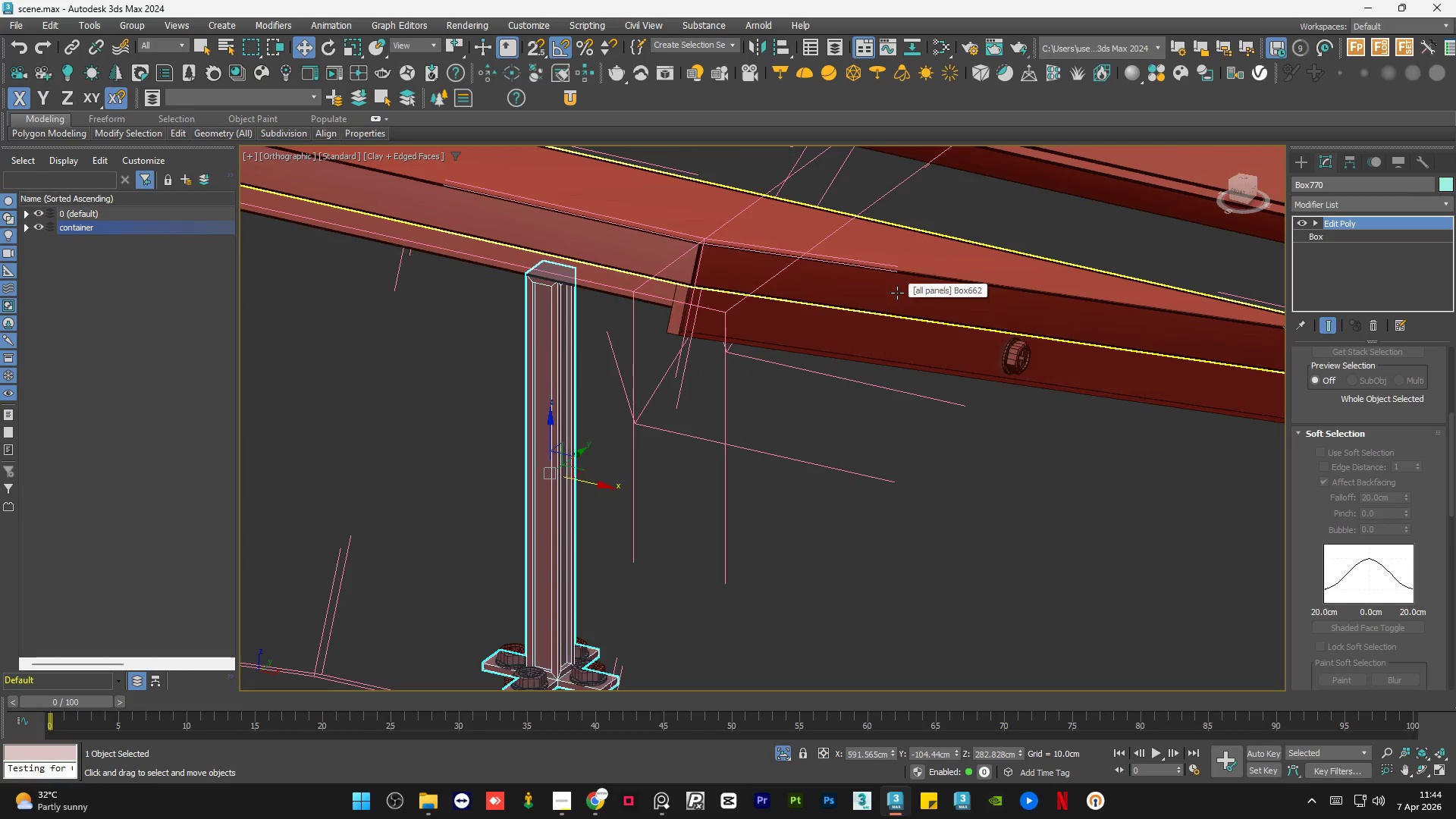 
right_click([1370, 225])
 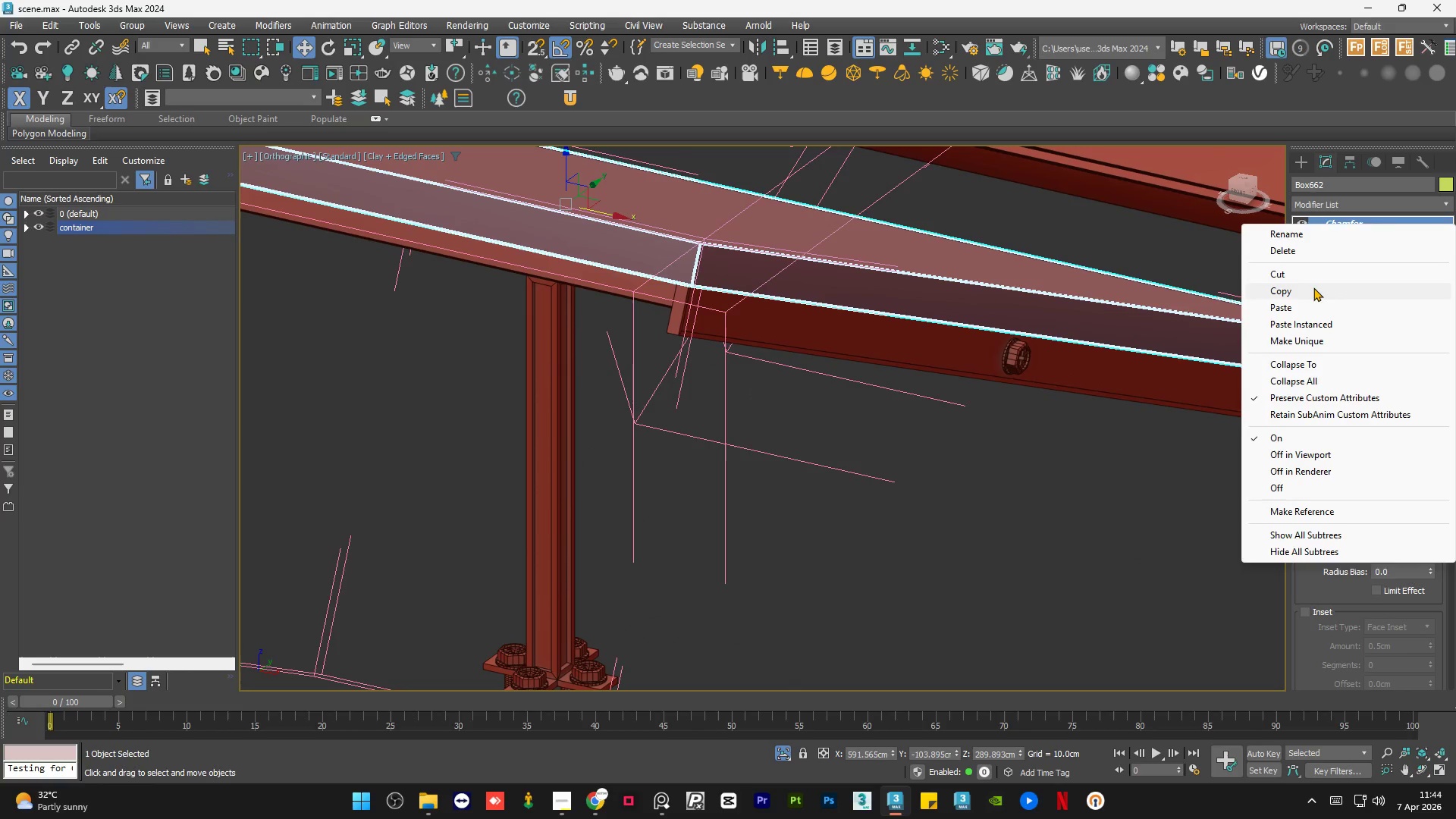 
left_click([1313, 287])
 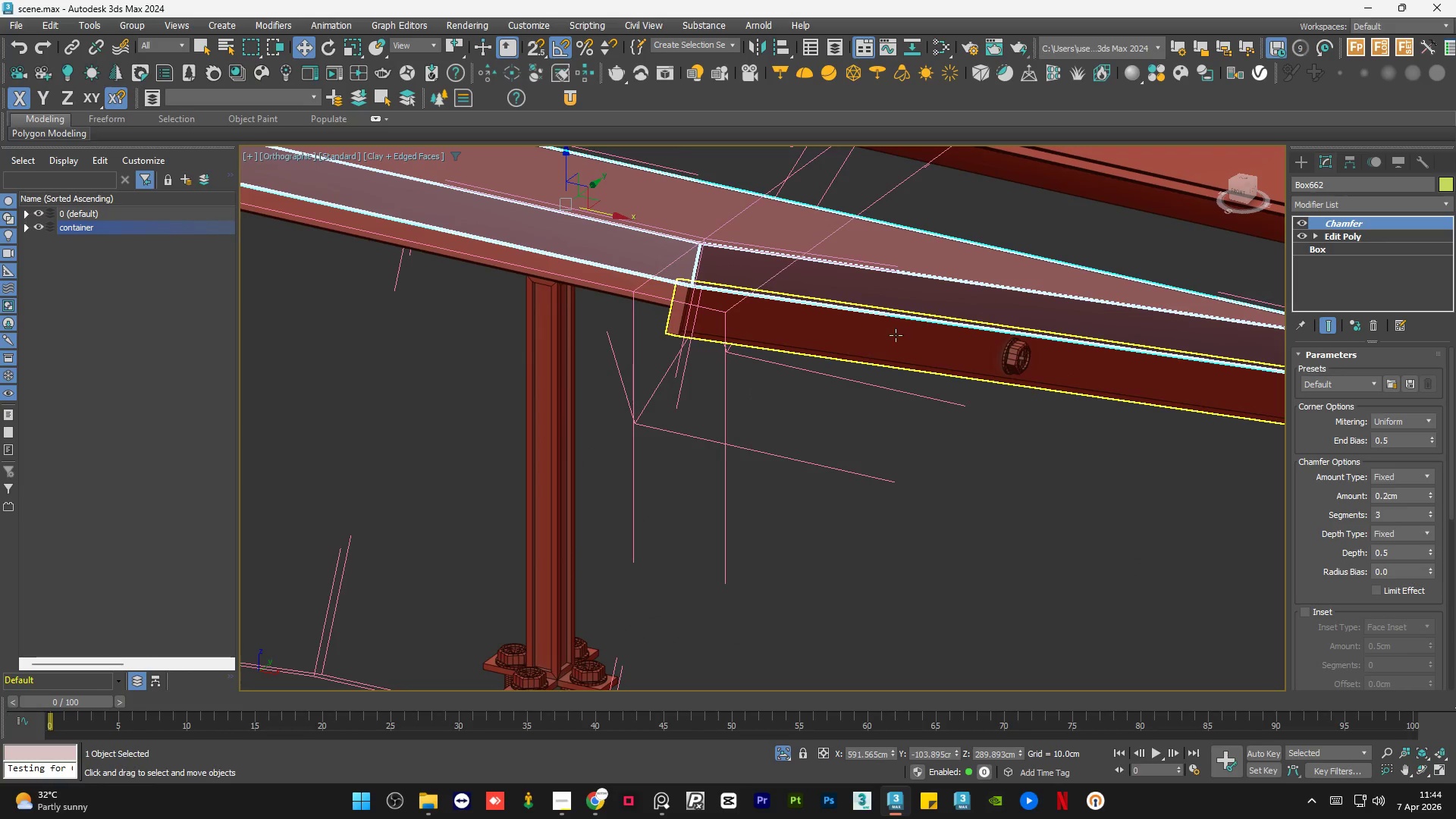 
left_click([896, 335])
 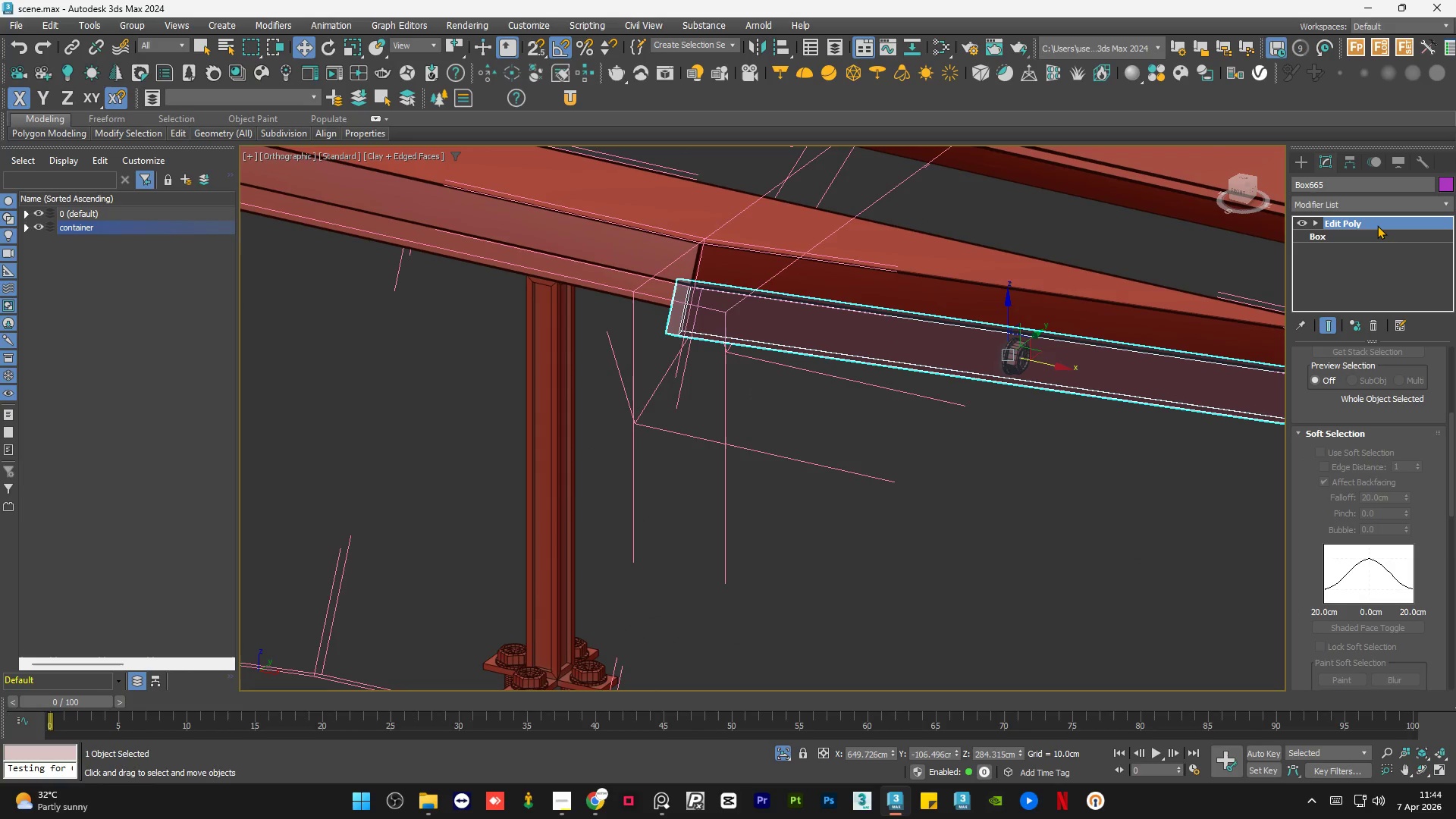 
right_click([1377, 224])
 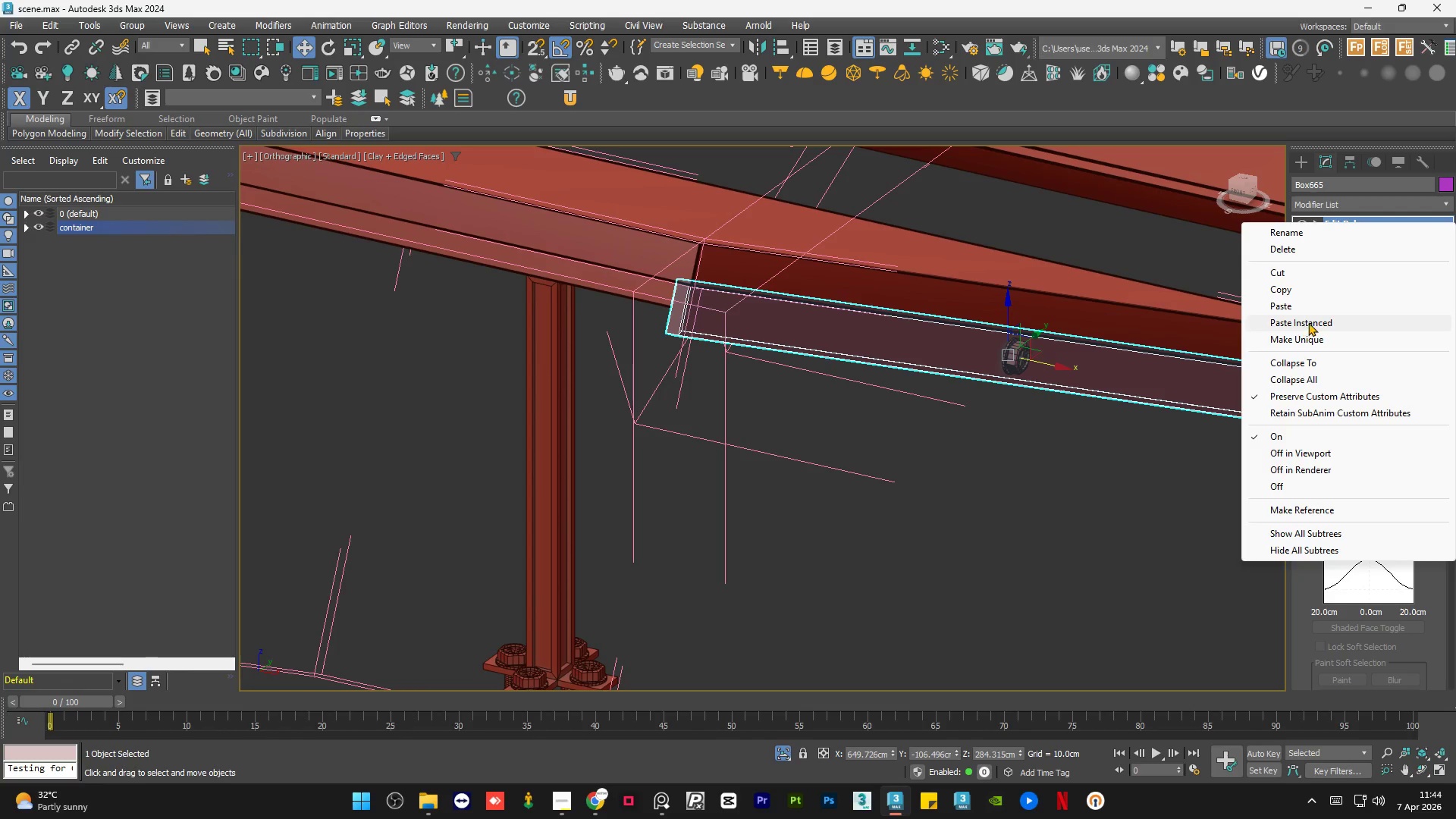 
left_click([1310, 320])
 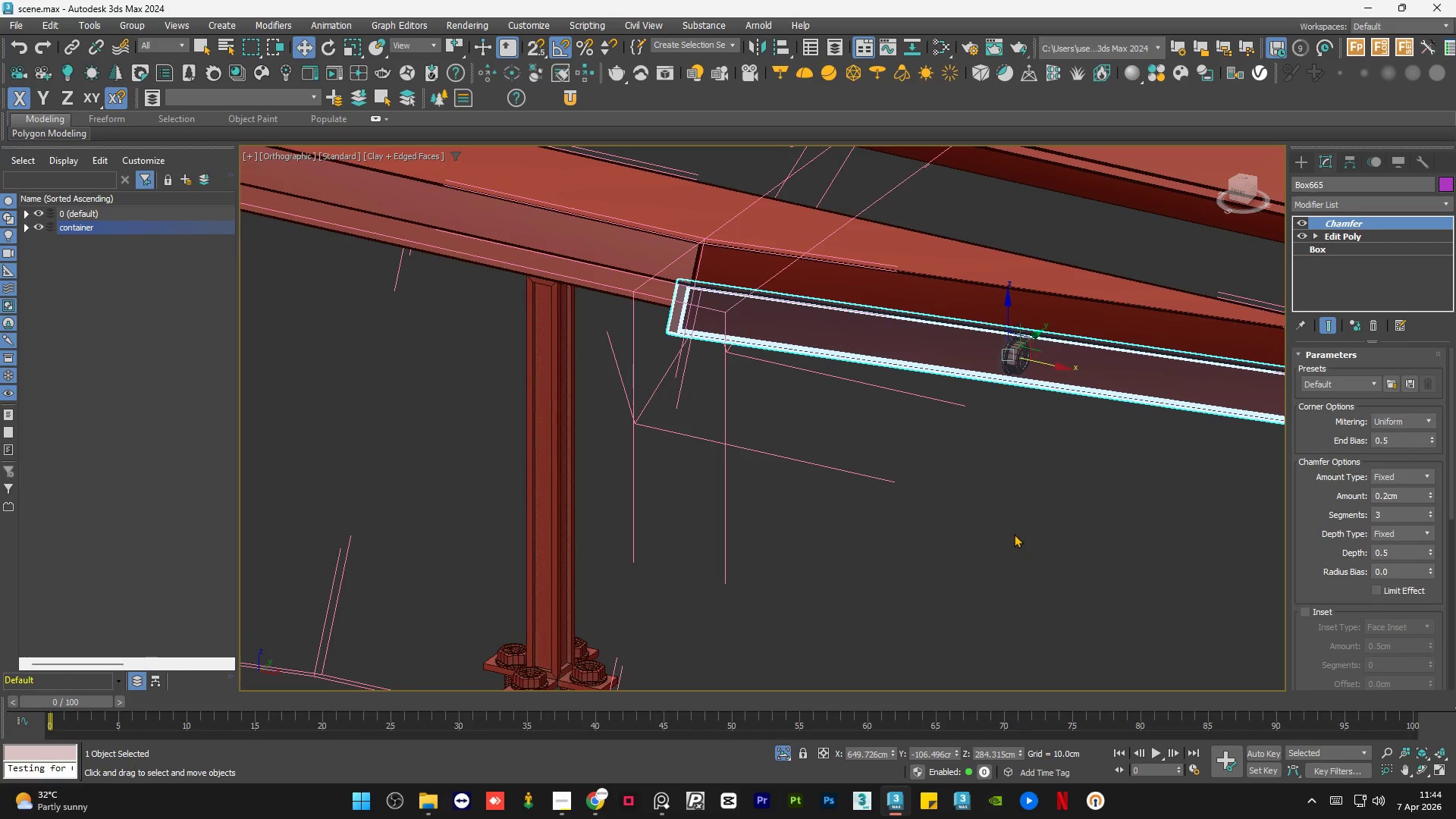 
left_click([1014, 534])
 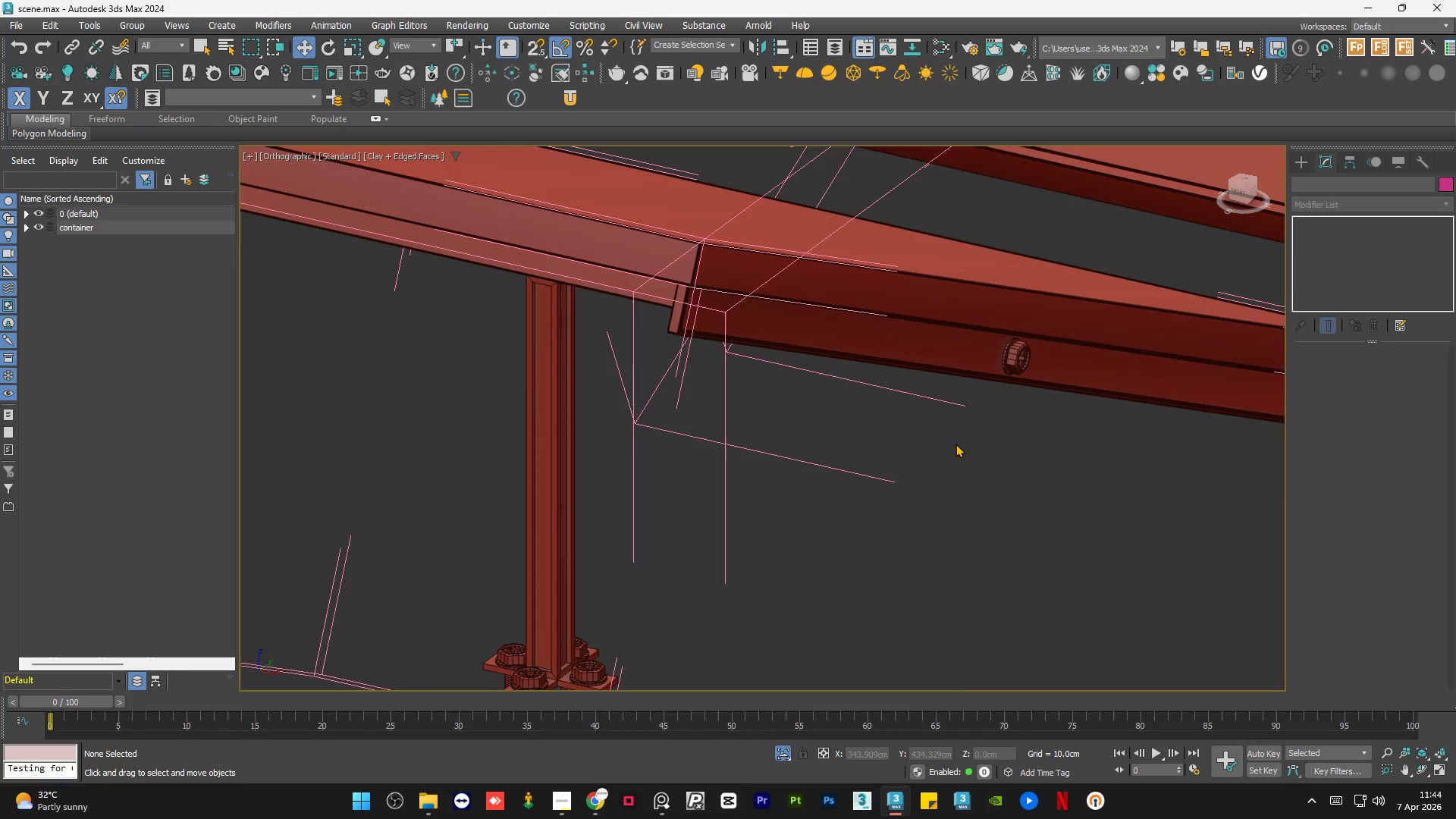 
scroll: coordinate [956, 444], scroll_direction: down, amount: 4.0
 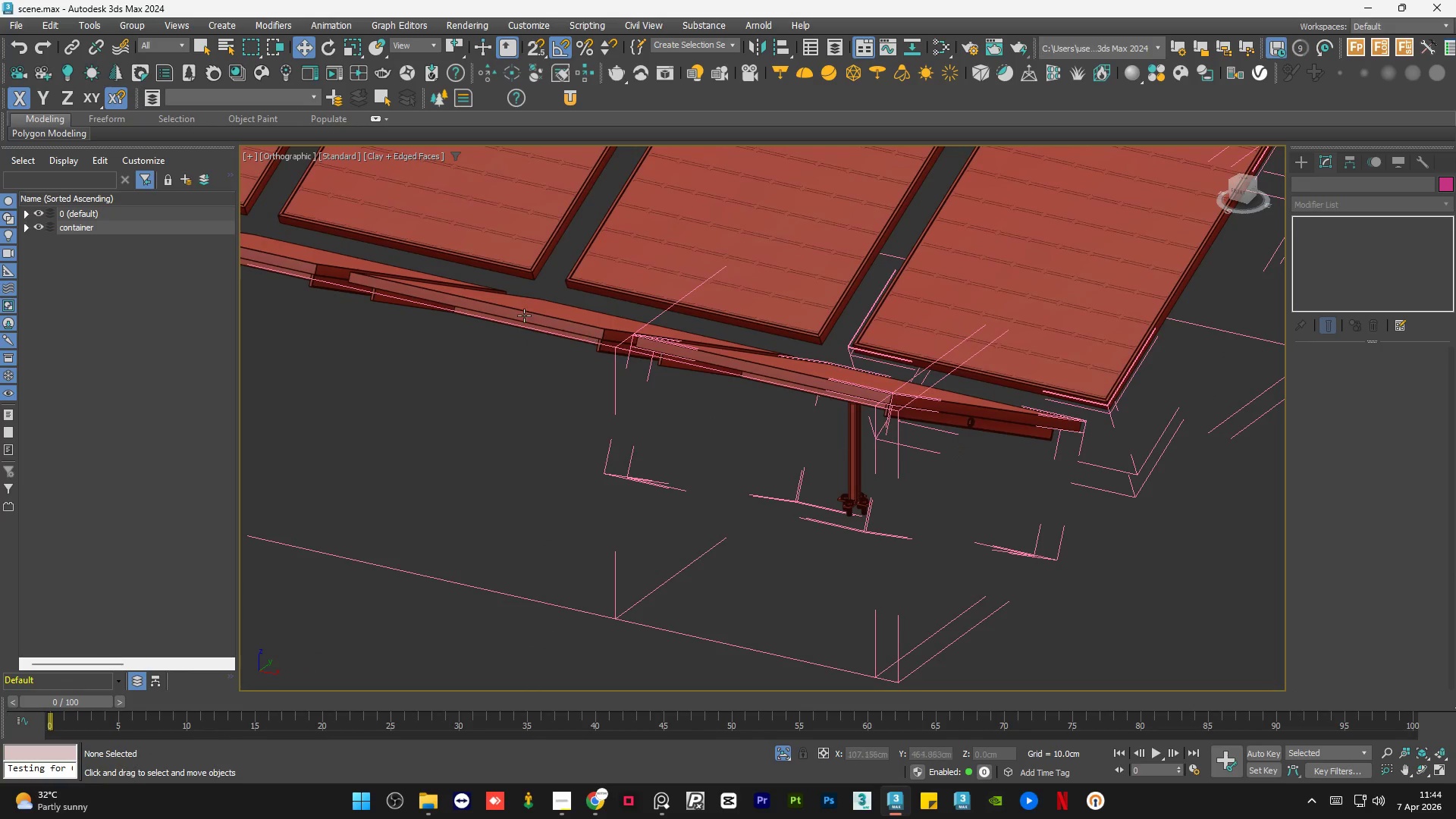 
scroll: coordinate [548, 350], scroll_direction: up, amount: 11.0
 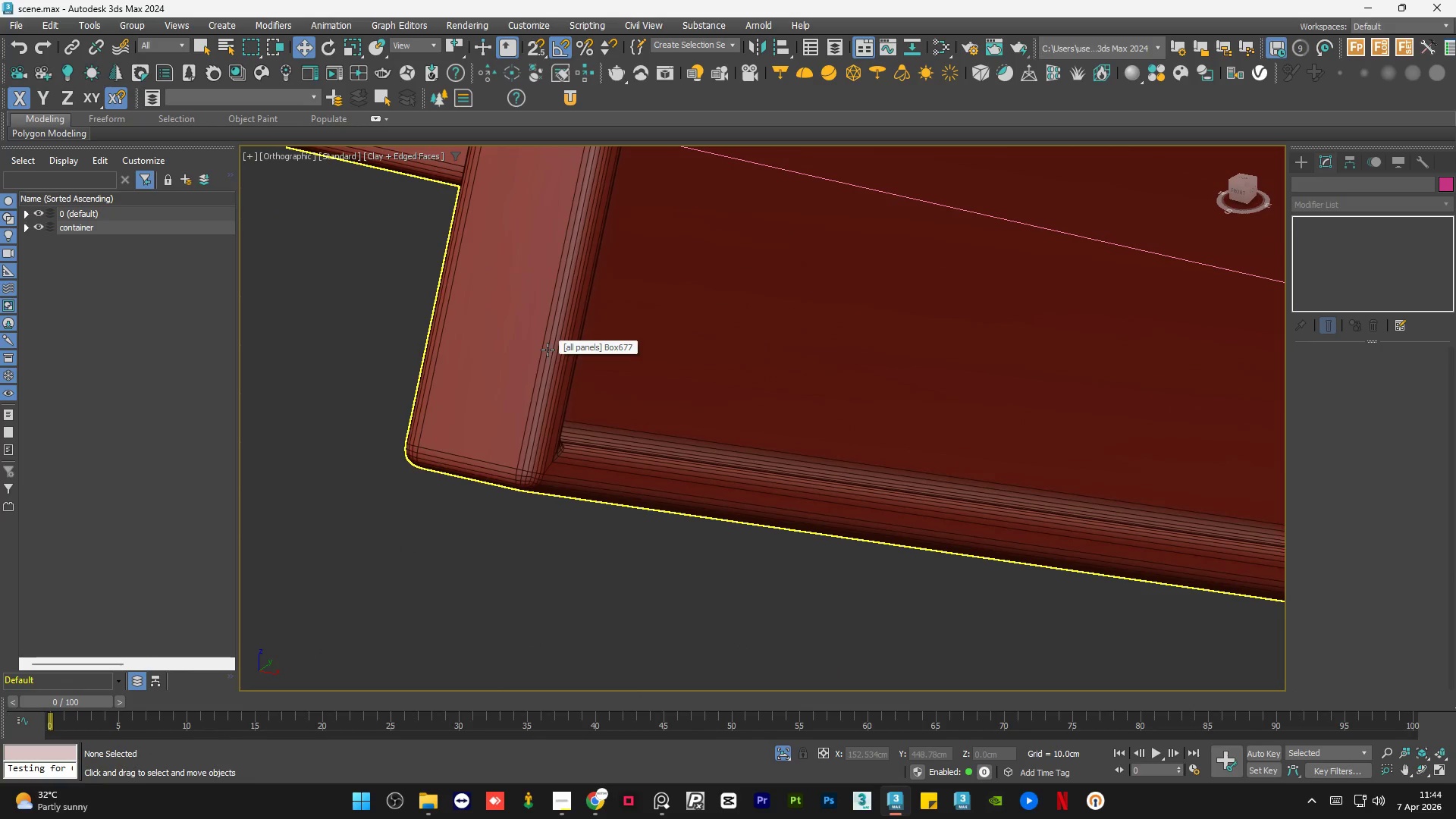 
key(F4)
 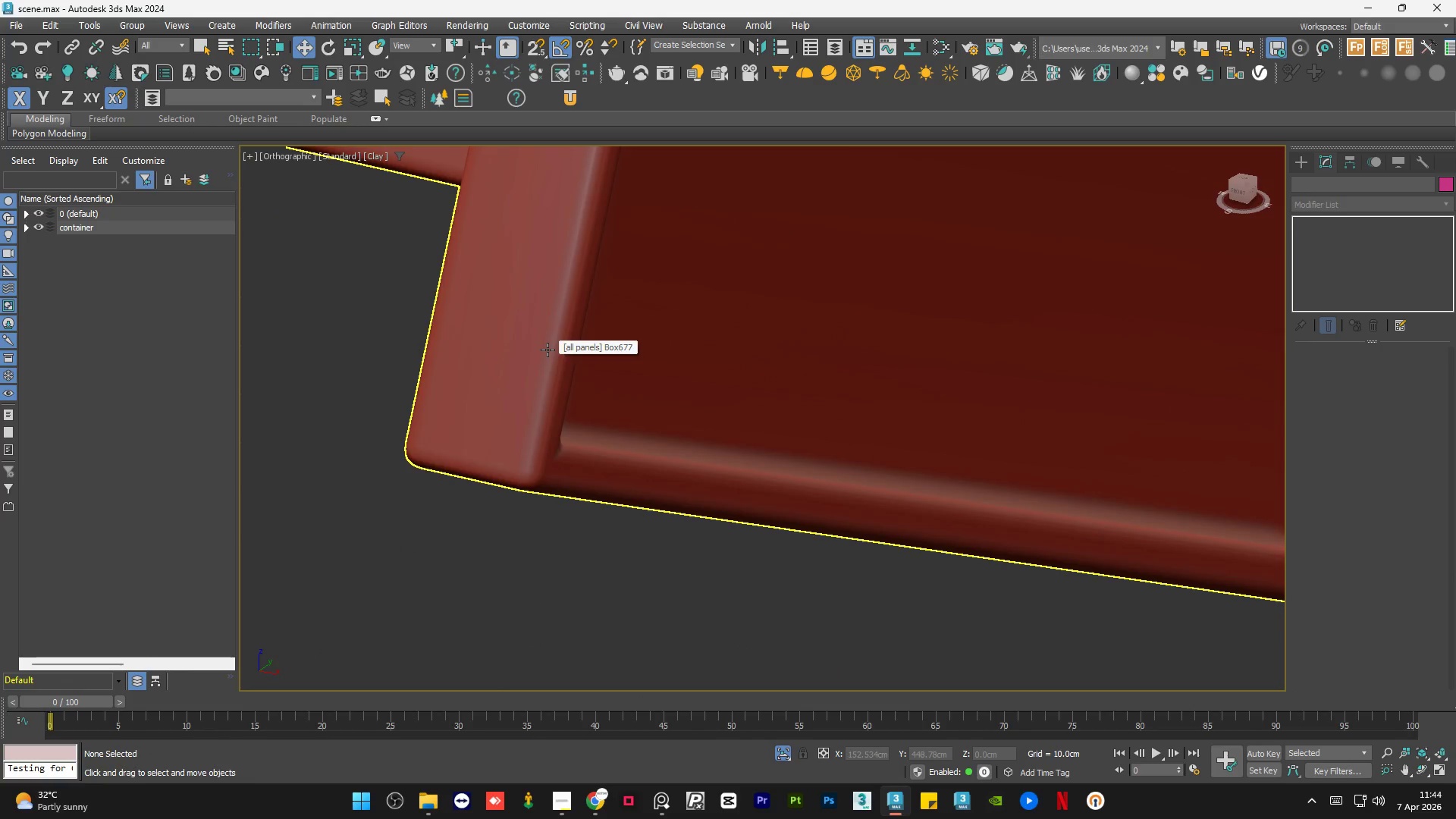 
scroll: coordinate [869, 344], scroll_direction: down, amount: 11.0
 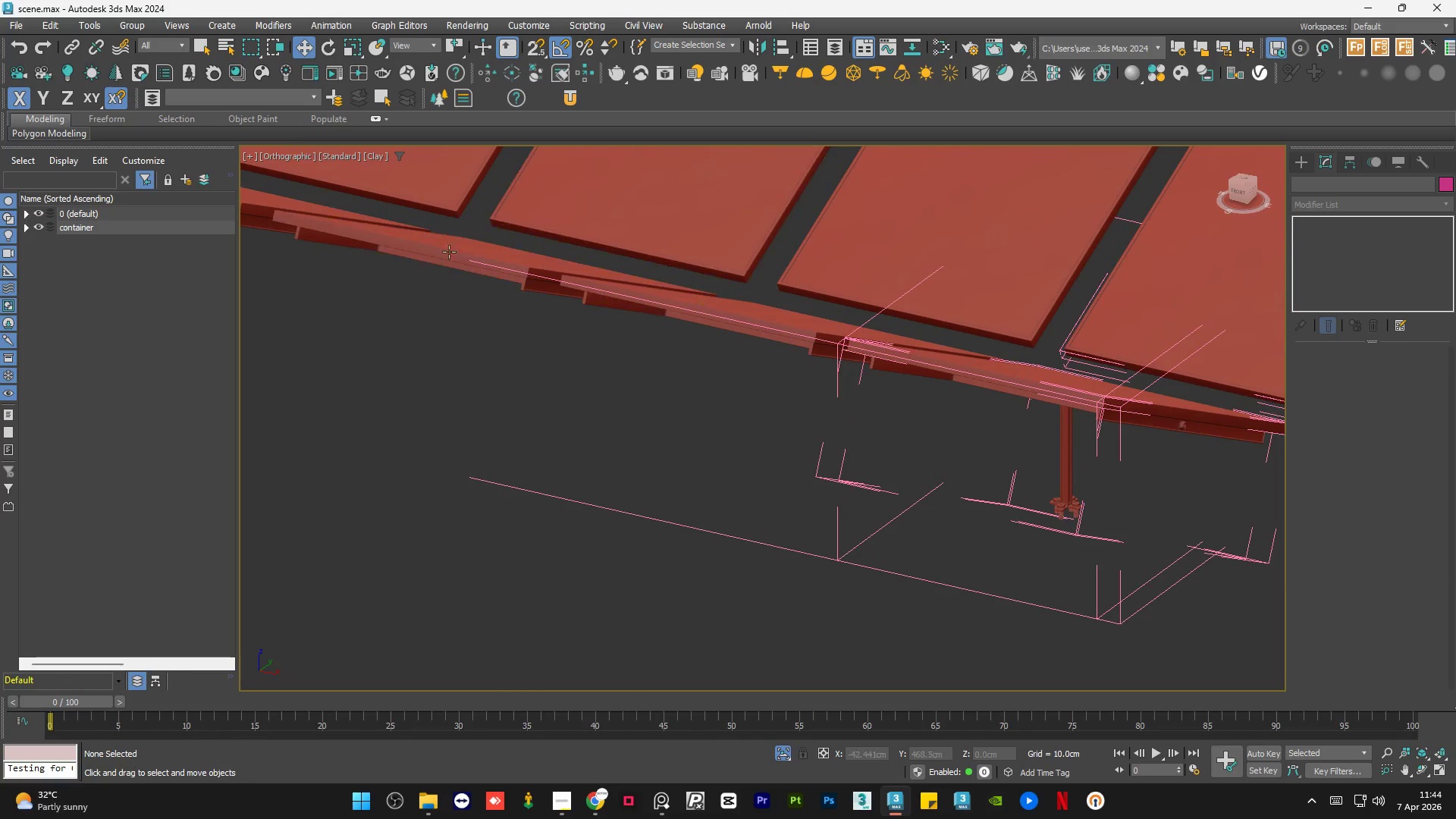 
scroll: coordinate [490, 274], scroll_direction: up, amount: 9.0
 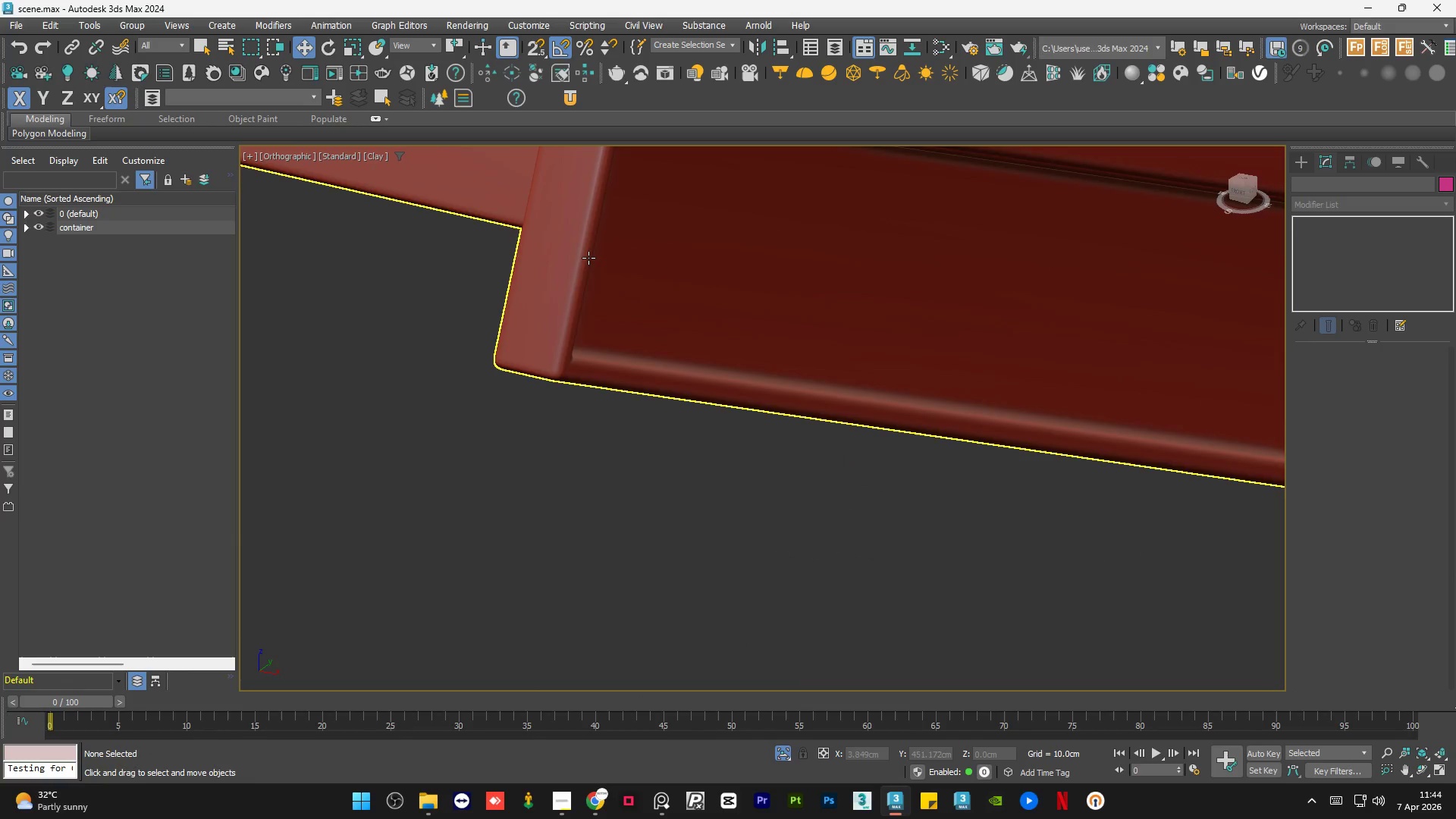 
scroll: coordinate [791, 323], scroll_direction: down, amount: 8.0
 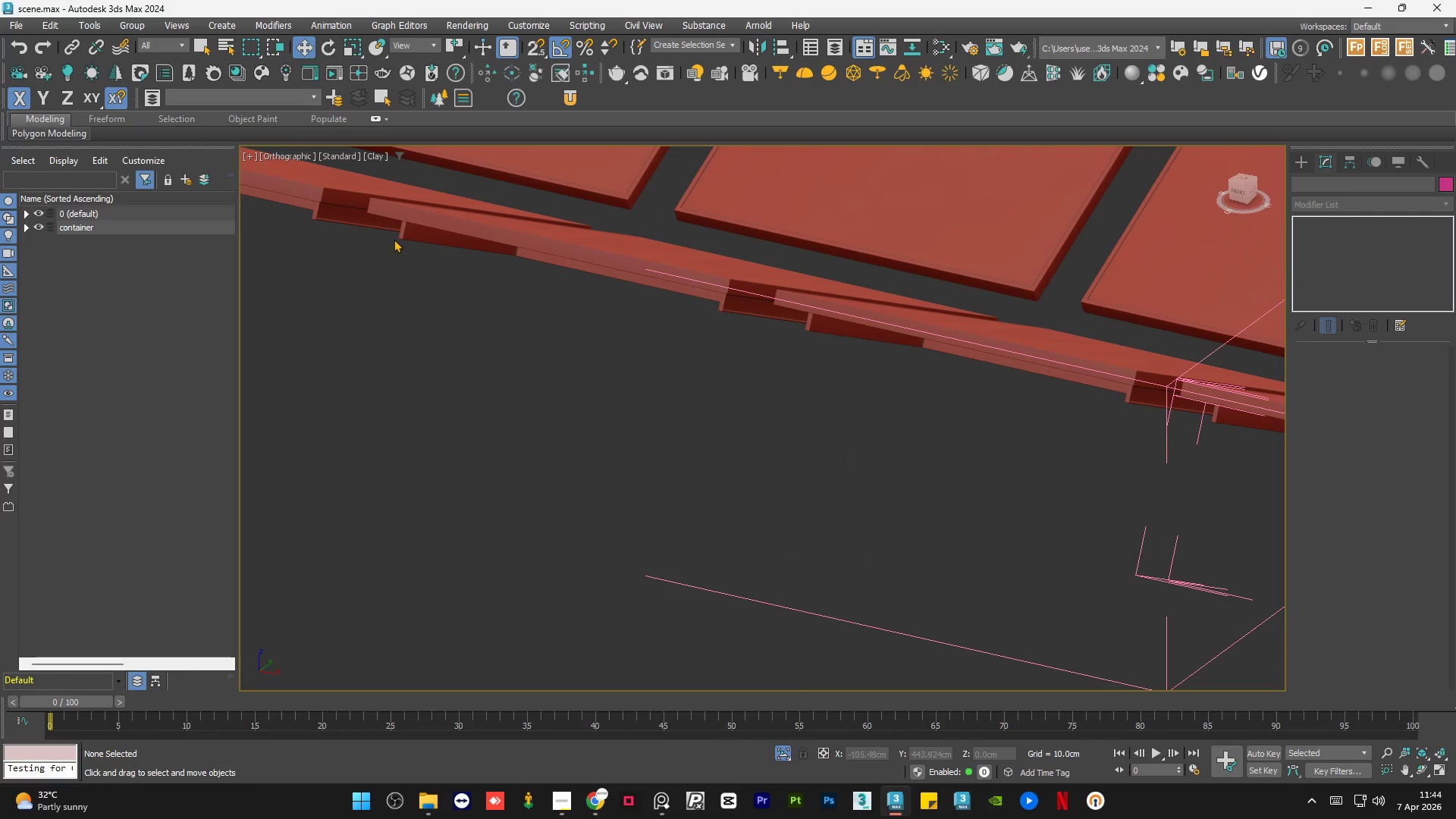 
scroll: coordinate [890, 384], scroll_direction: up, amount: 11.0
 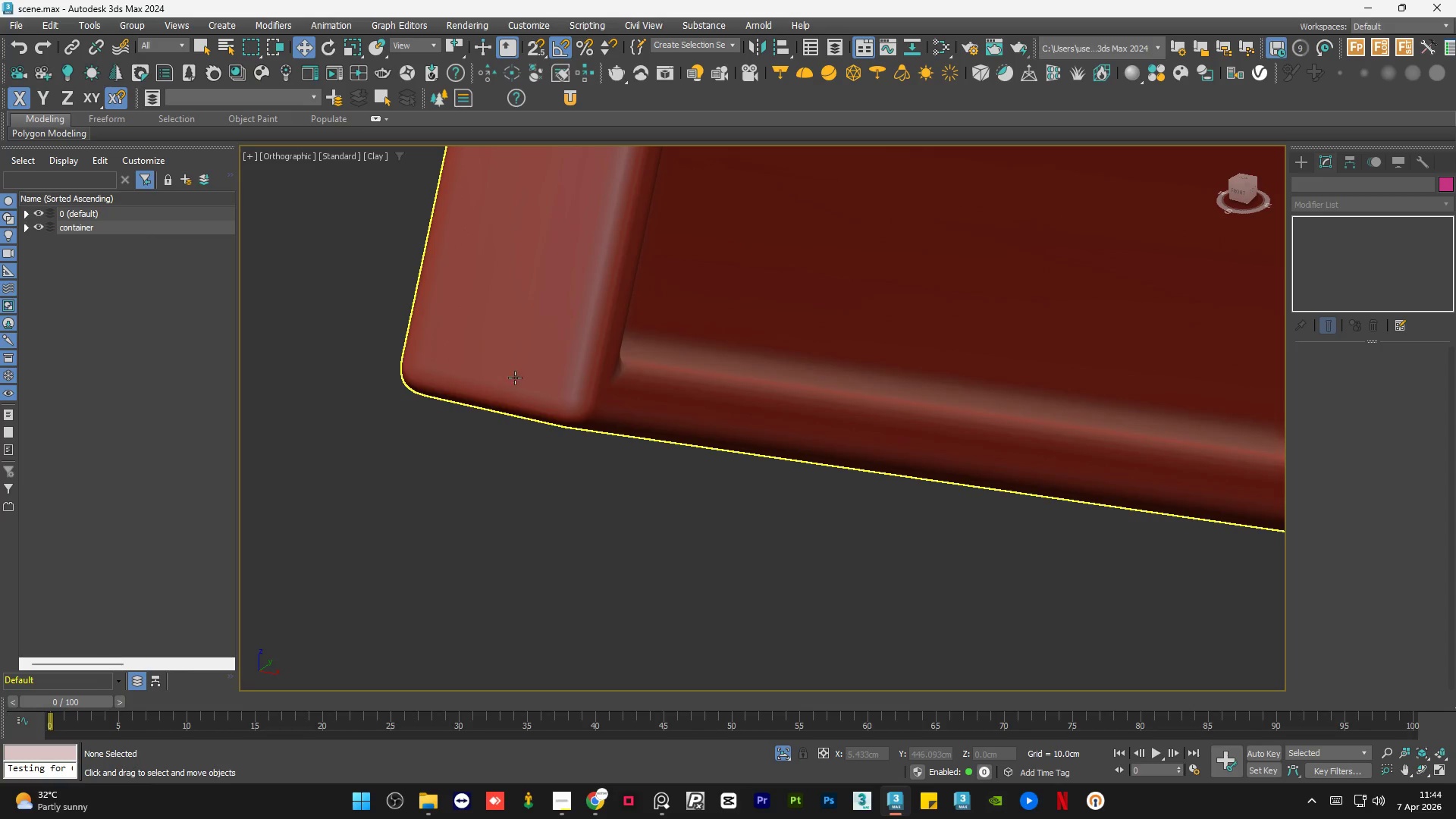 
scroll: coordinate [502, 322], scroll_direction: down, amount: 13.0
 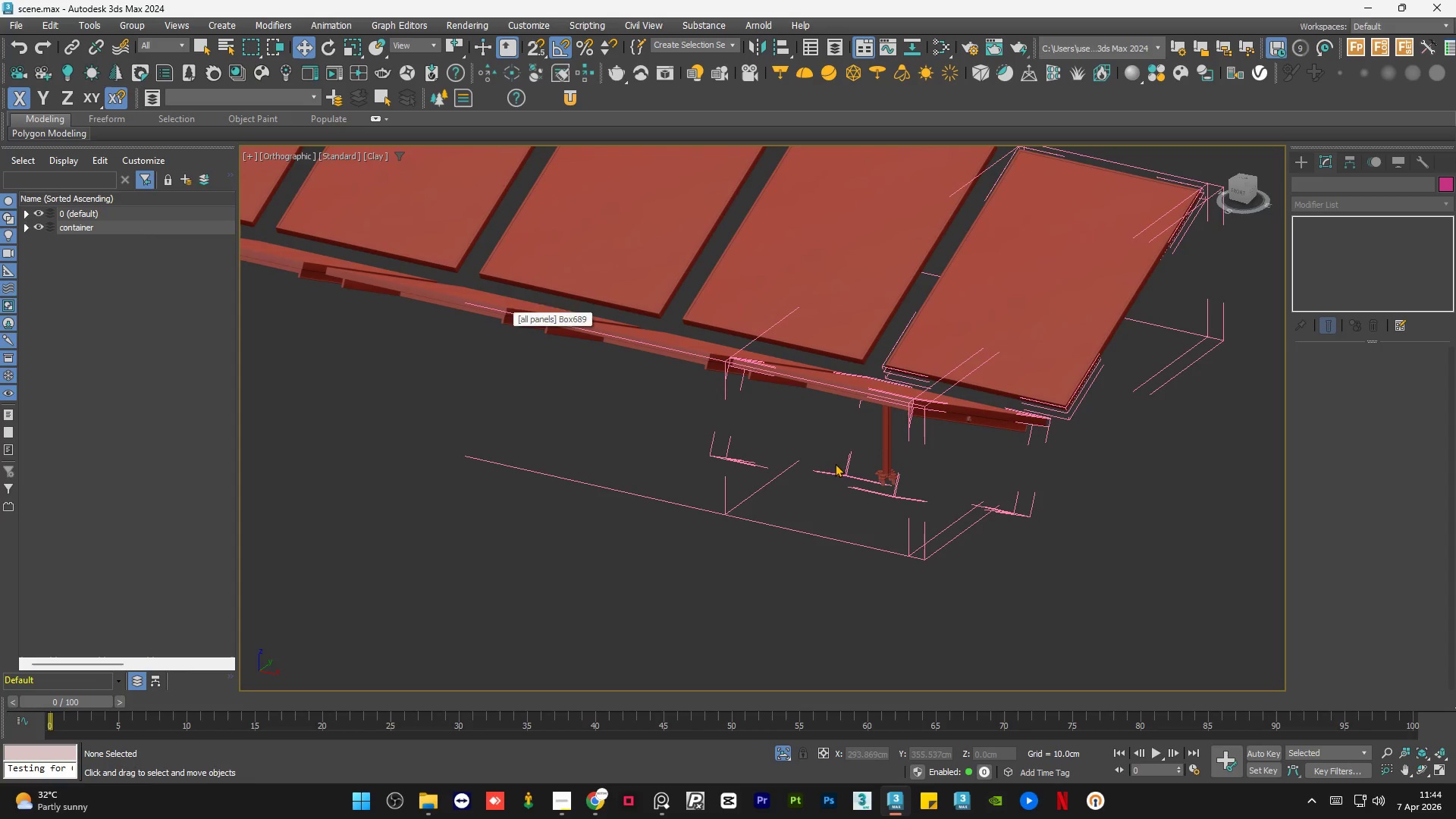 
left_click([780, 488])
 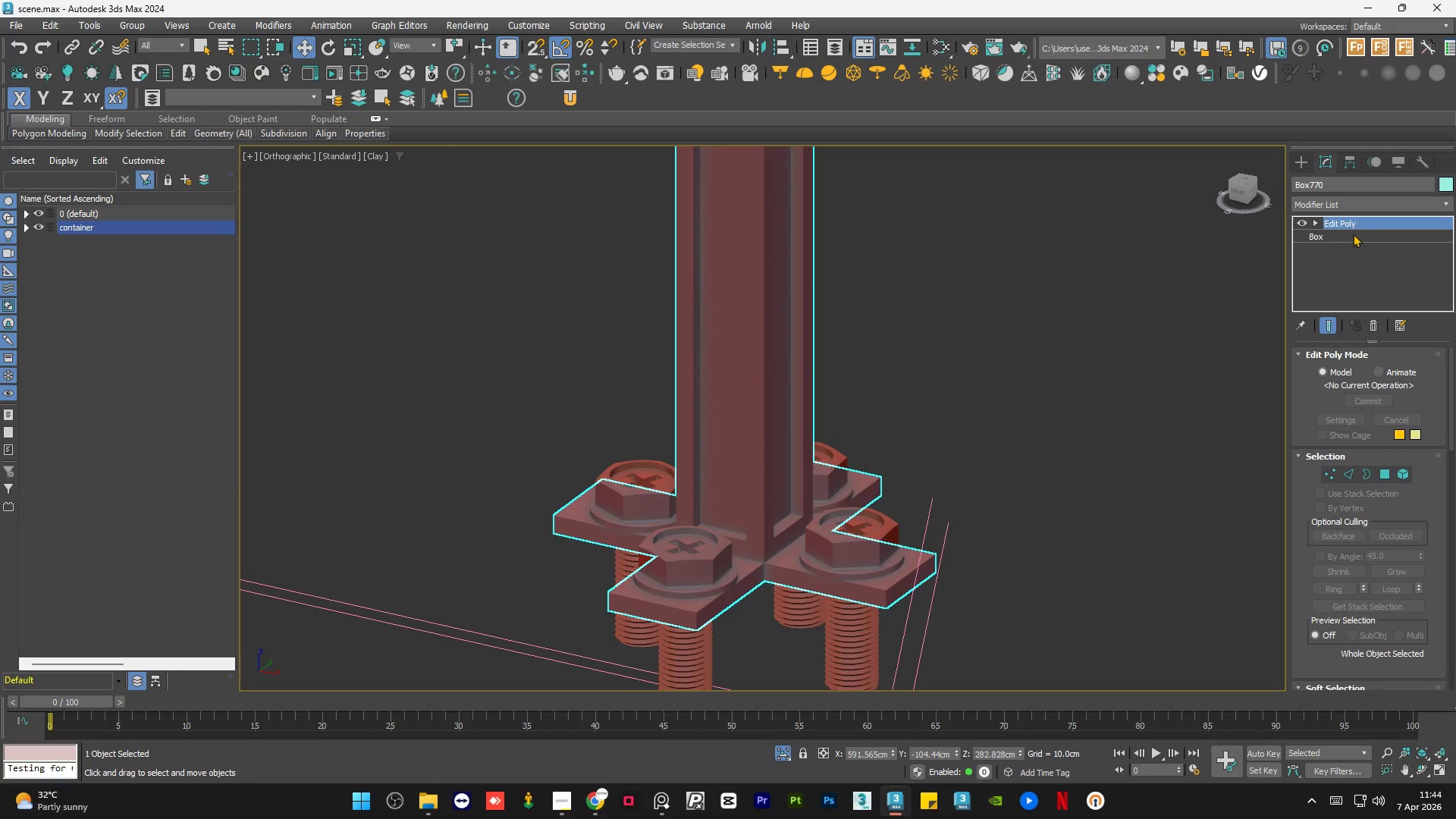 
scroll: coordinate [780, 488], scroll_direction: up, amount: 8.0
 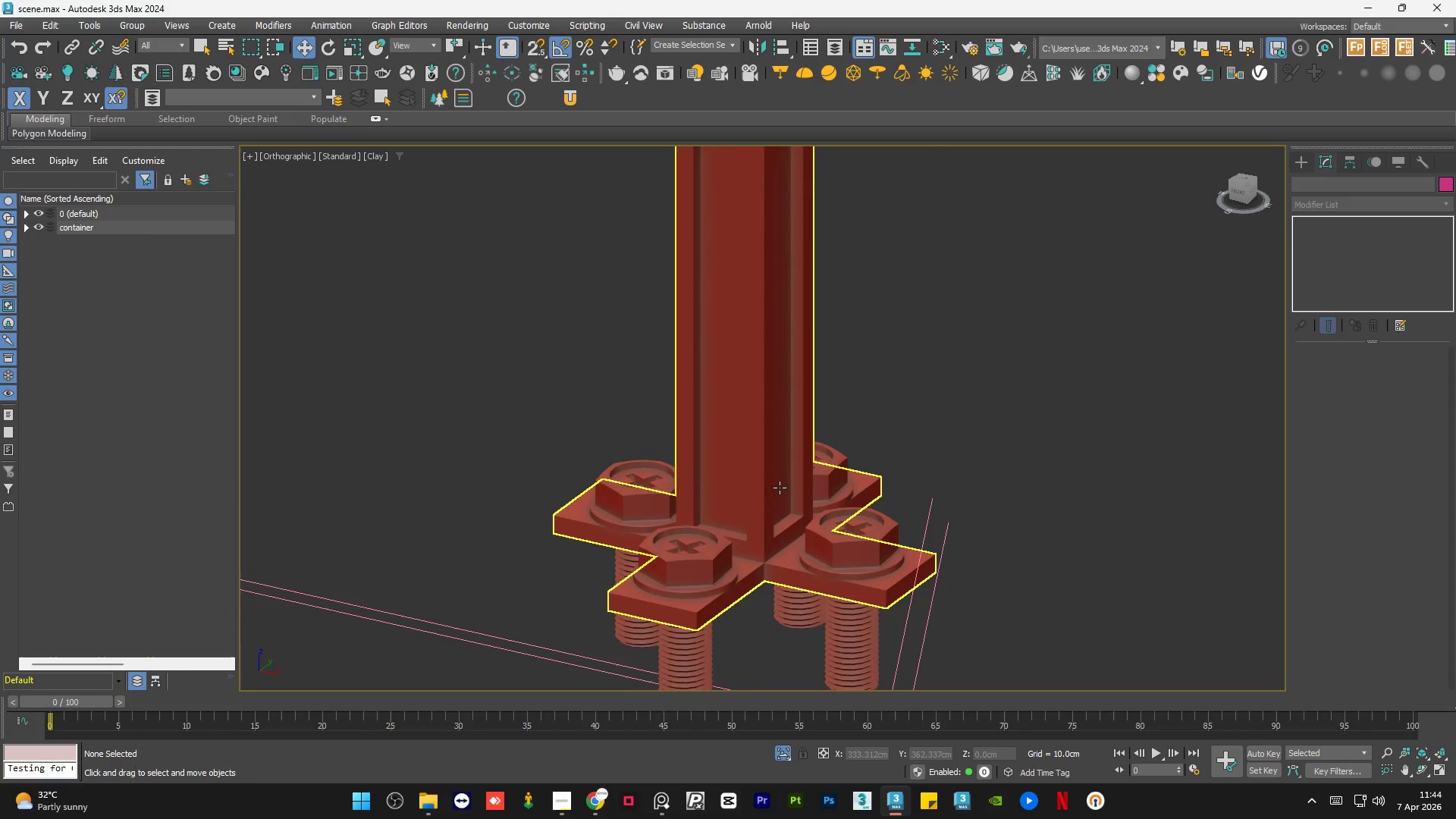 
right_click([1373, 223])
 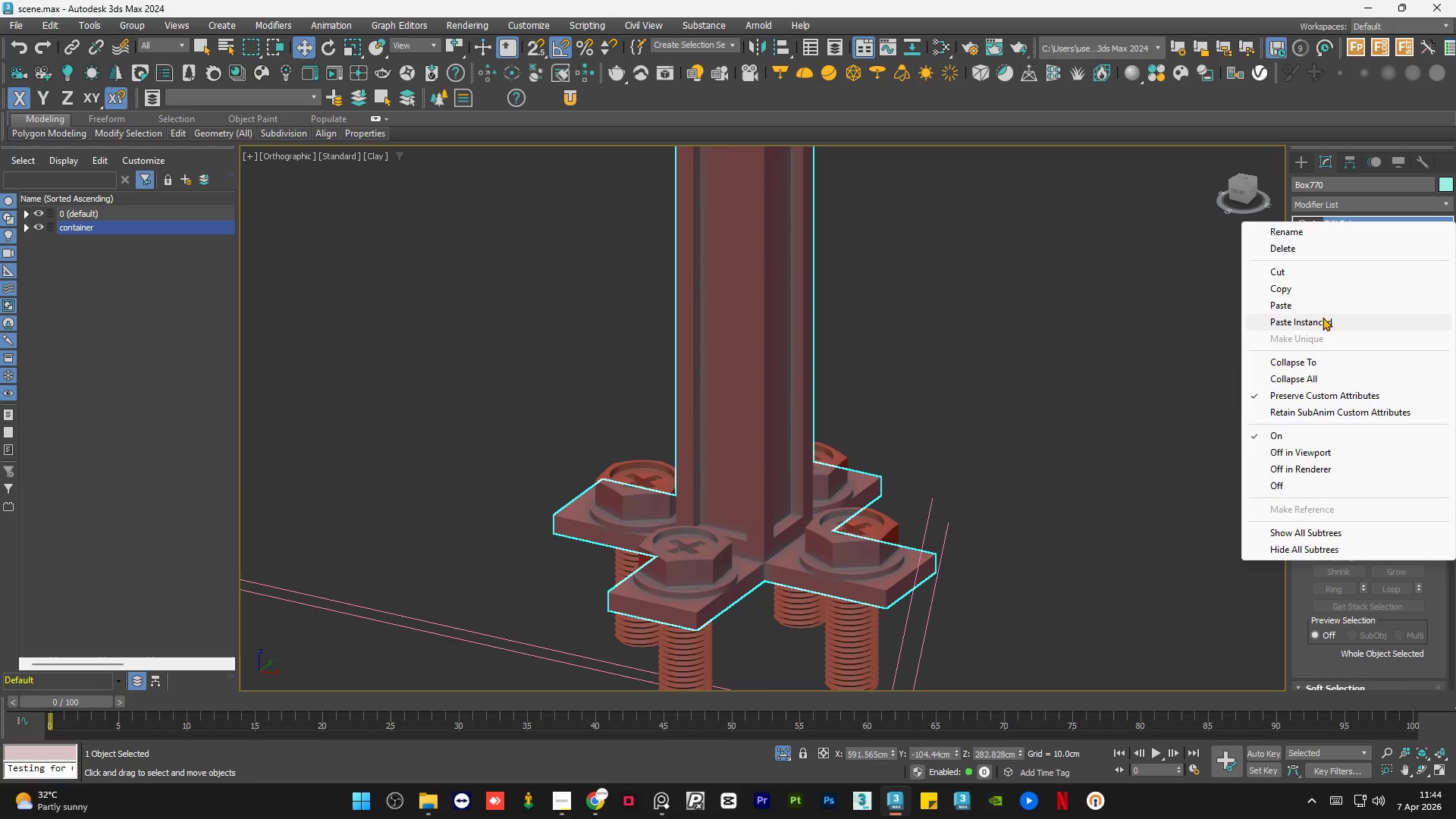 
left_click([1321, 319])
 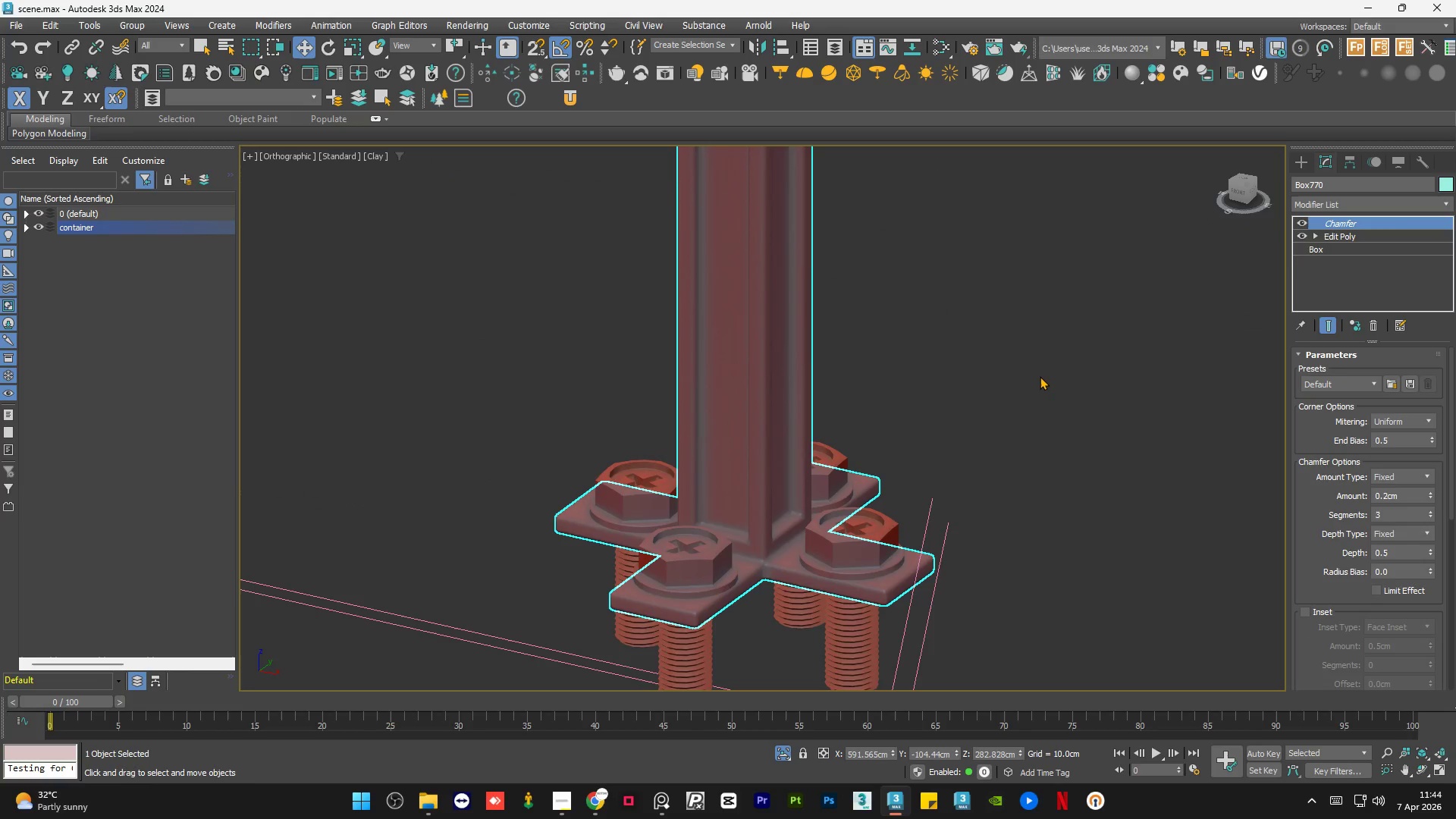 
left_click([1040, 376])
 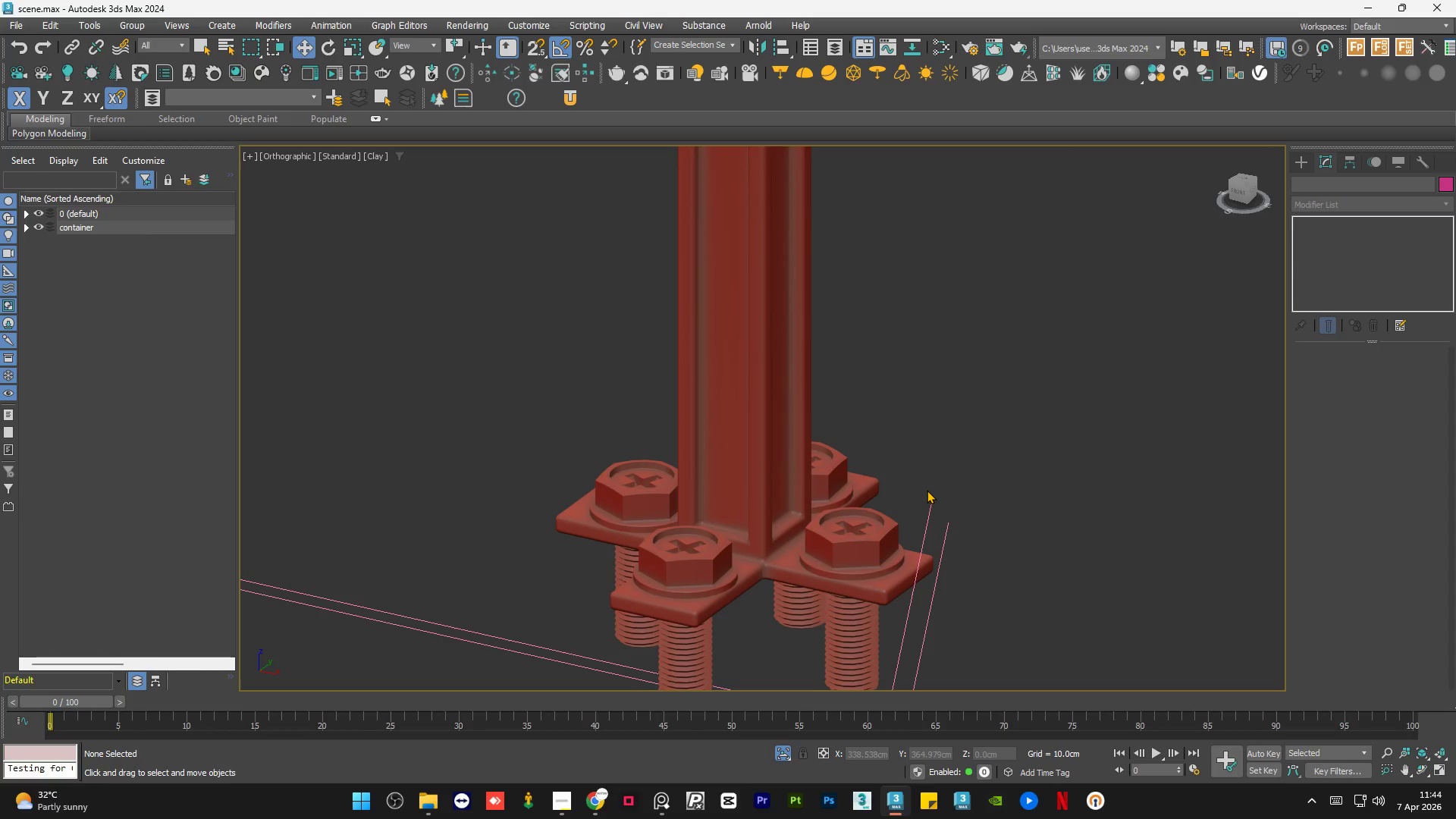 
scroll: coordinate [642, 604], scroll_direction: down, amount: 4.0
 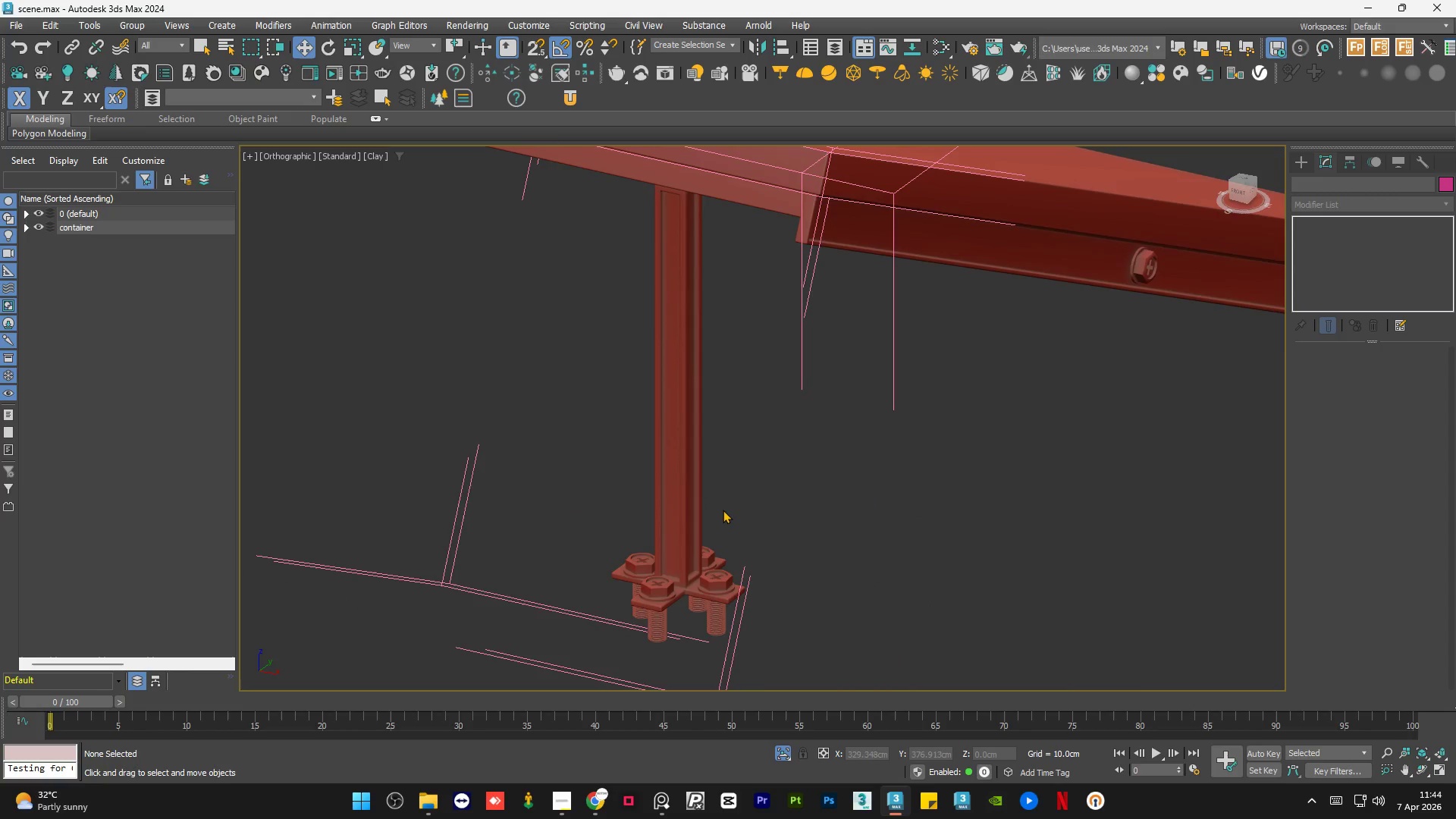 
hold_key(key=AltLeft, duration=0.66)
 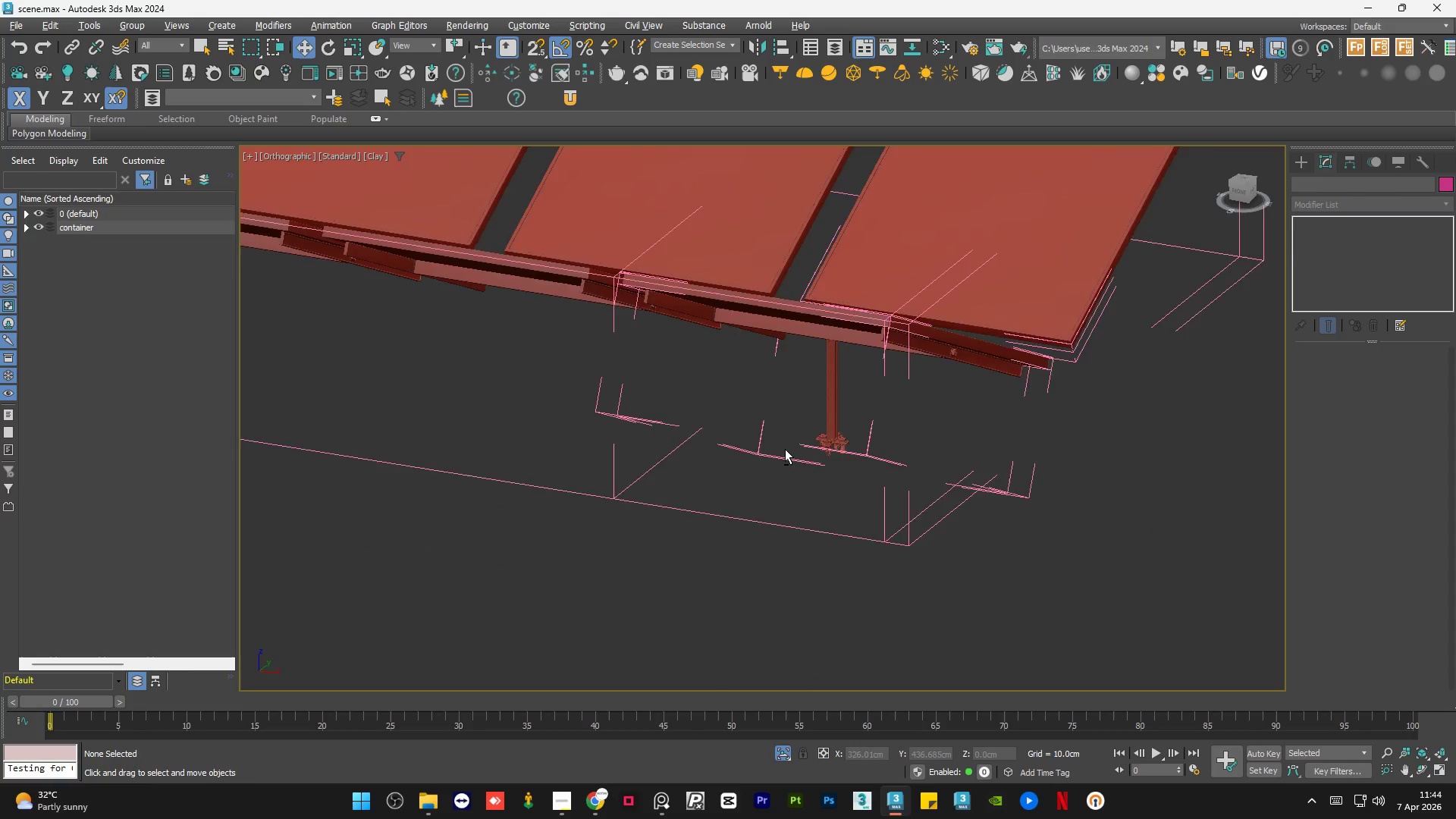 
scroll: coordinate [726, 504], scroll_direction: down, amount: 1.0
 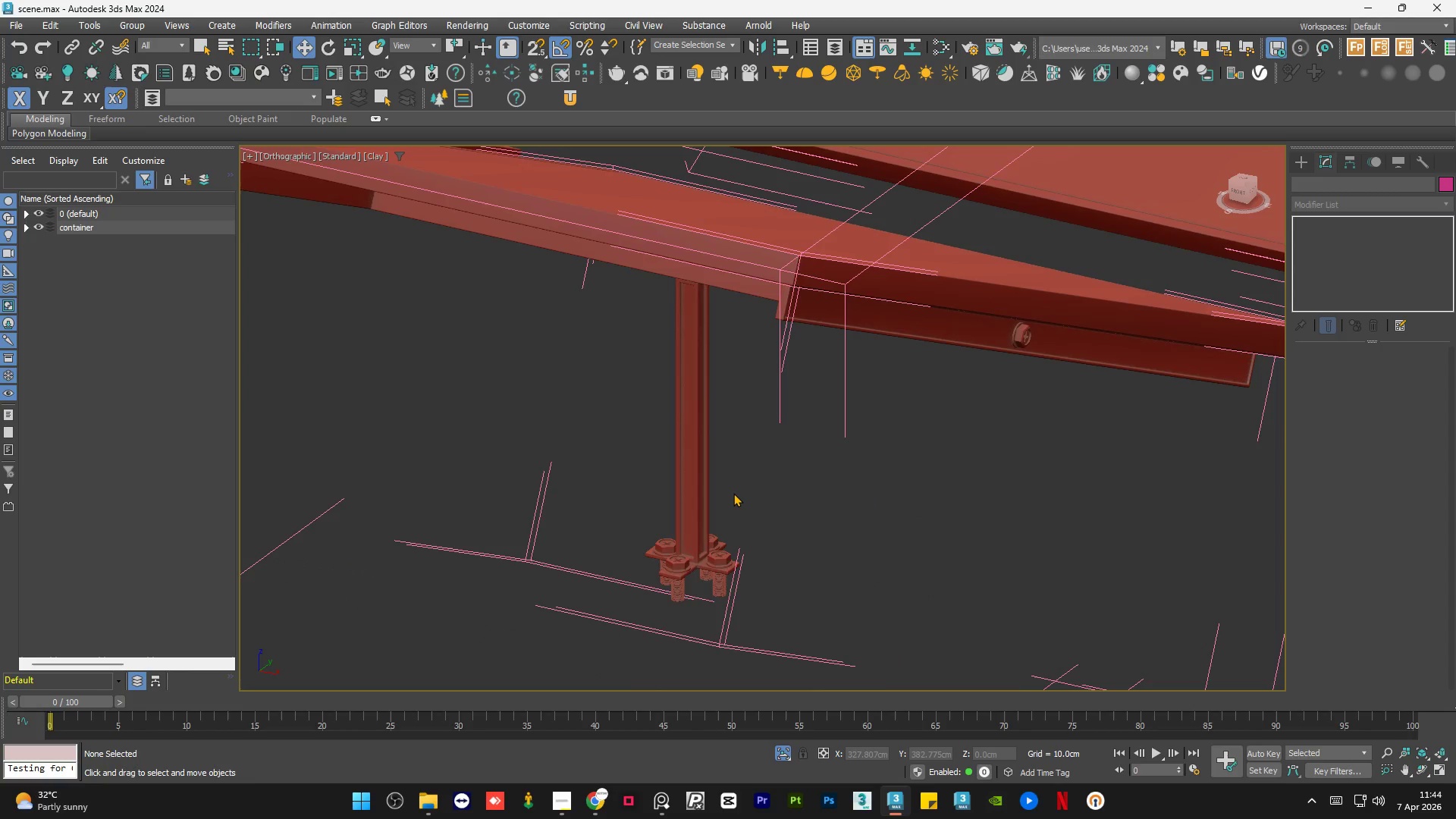 
hold_key(key=AltLeft, duration=0.88)
scroll: coordinate [739, 488], scroll_direction: down, amount: 3.0
 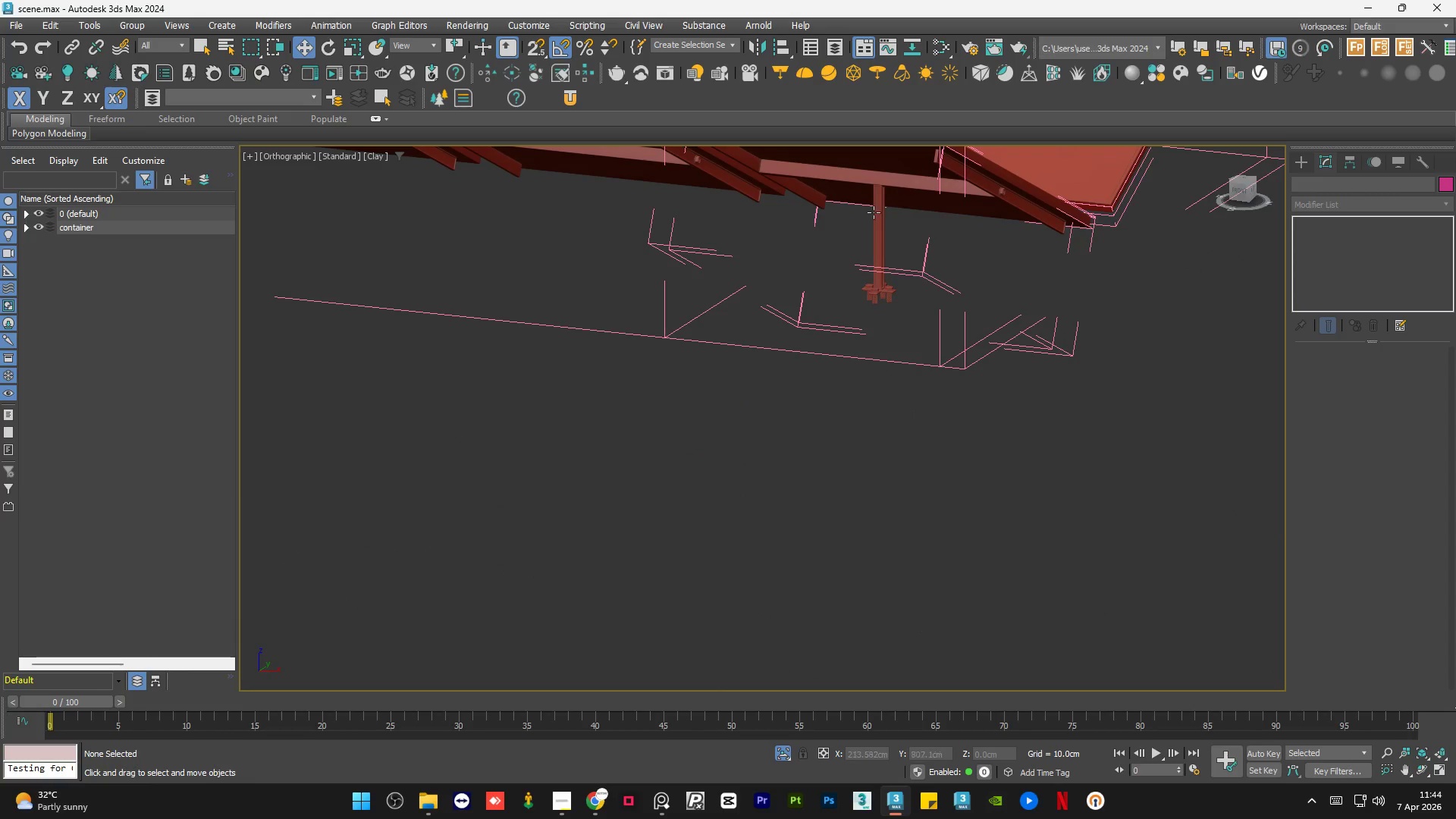 
scroll: coordinate [883, 192], scroll_direction: up, amount: 9.0
 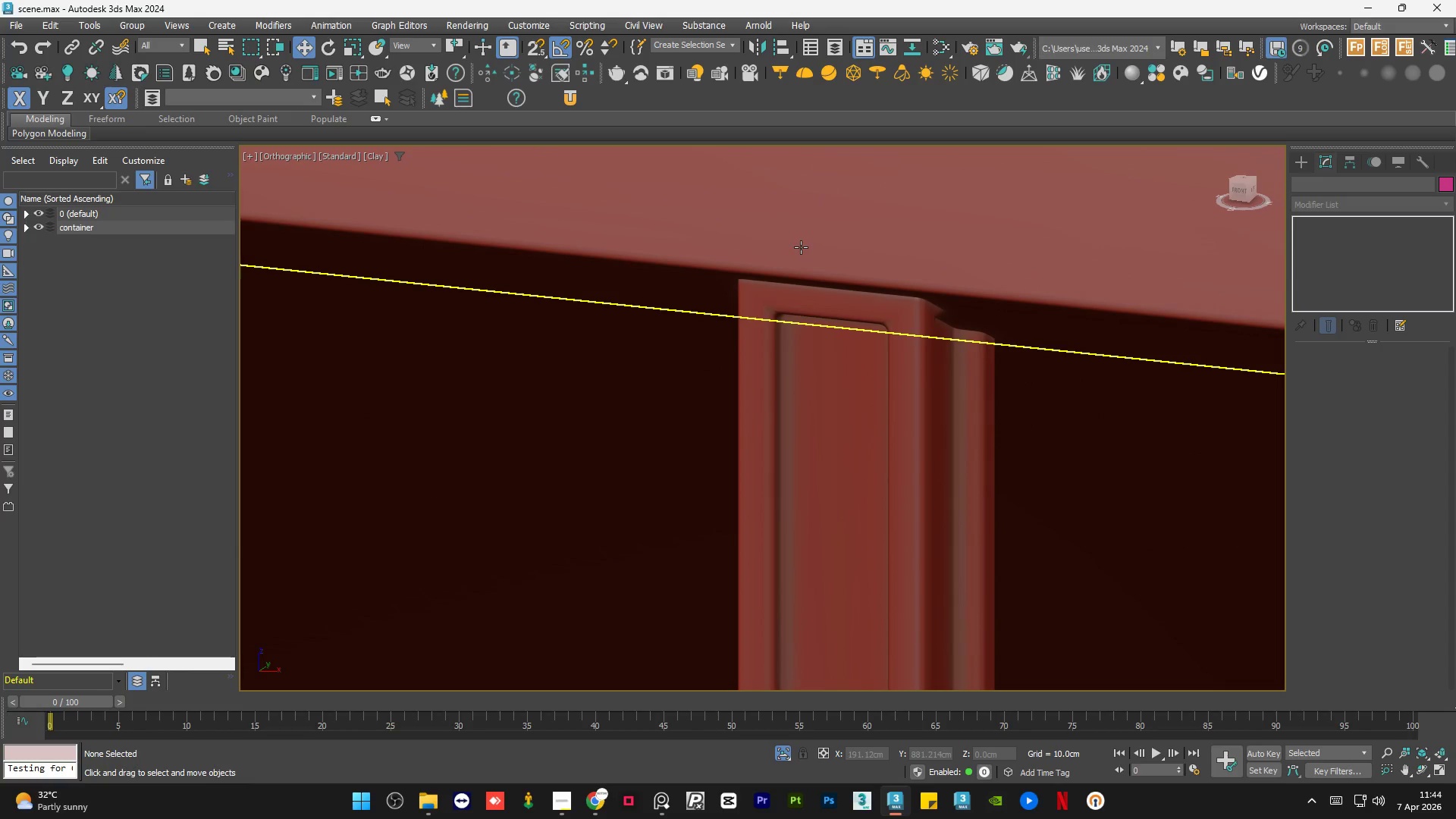 
hold_key(key=AltLeft, duration=0.56)
 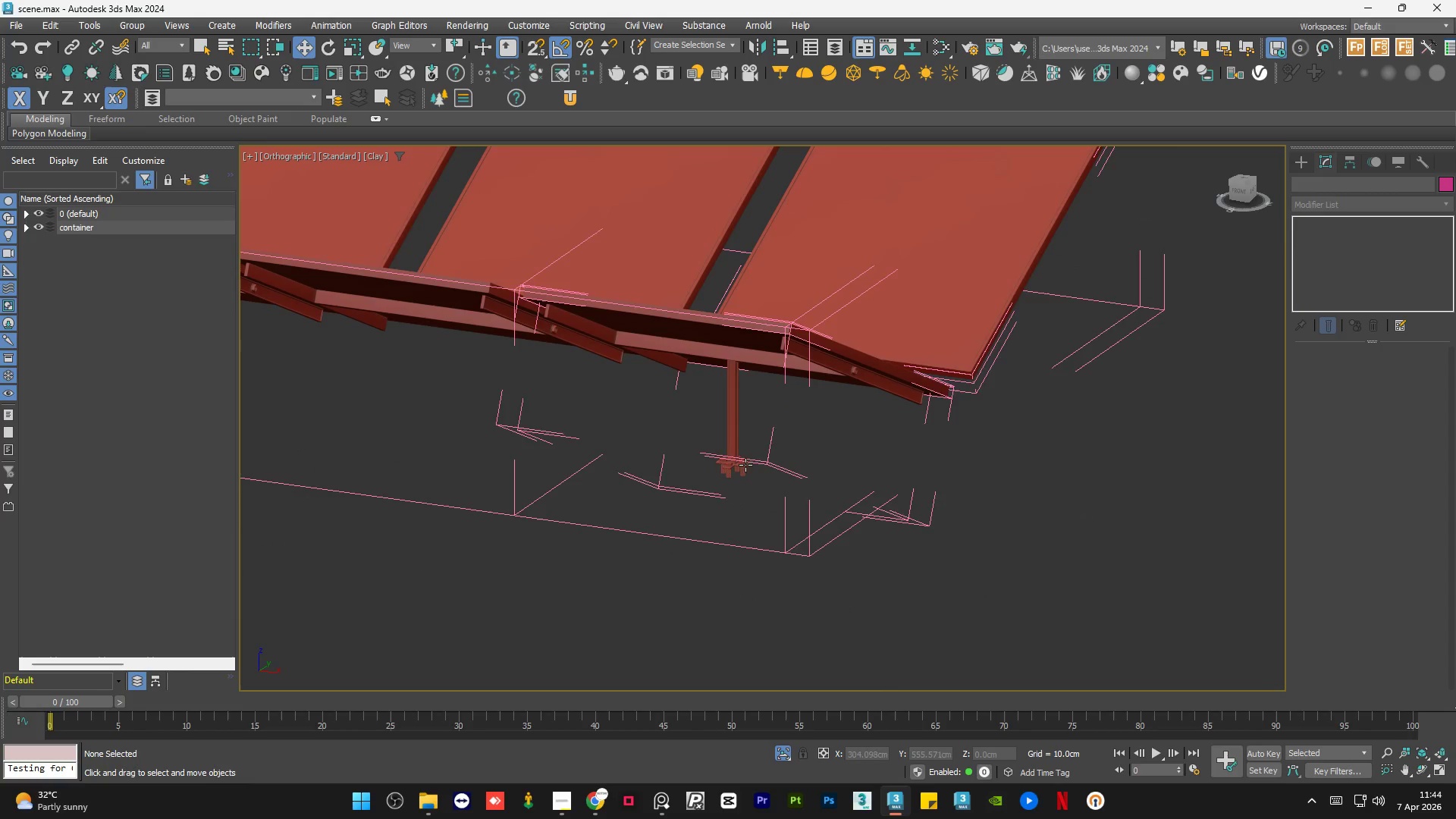 
scroll: coordinate [794, 256], scroll_direction: down, amount: 9.0
 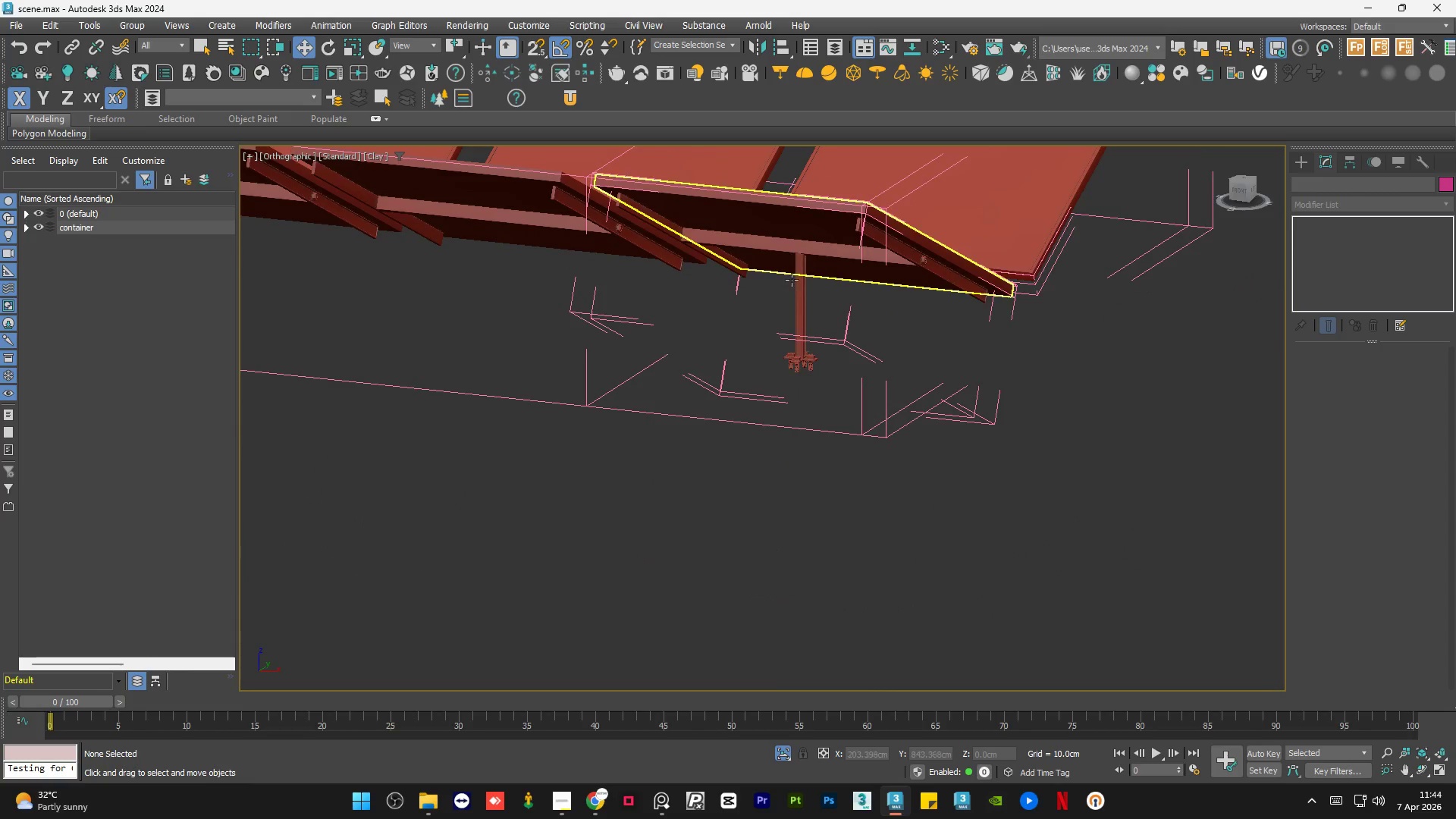 
left_click([733, 453])
 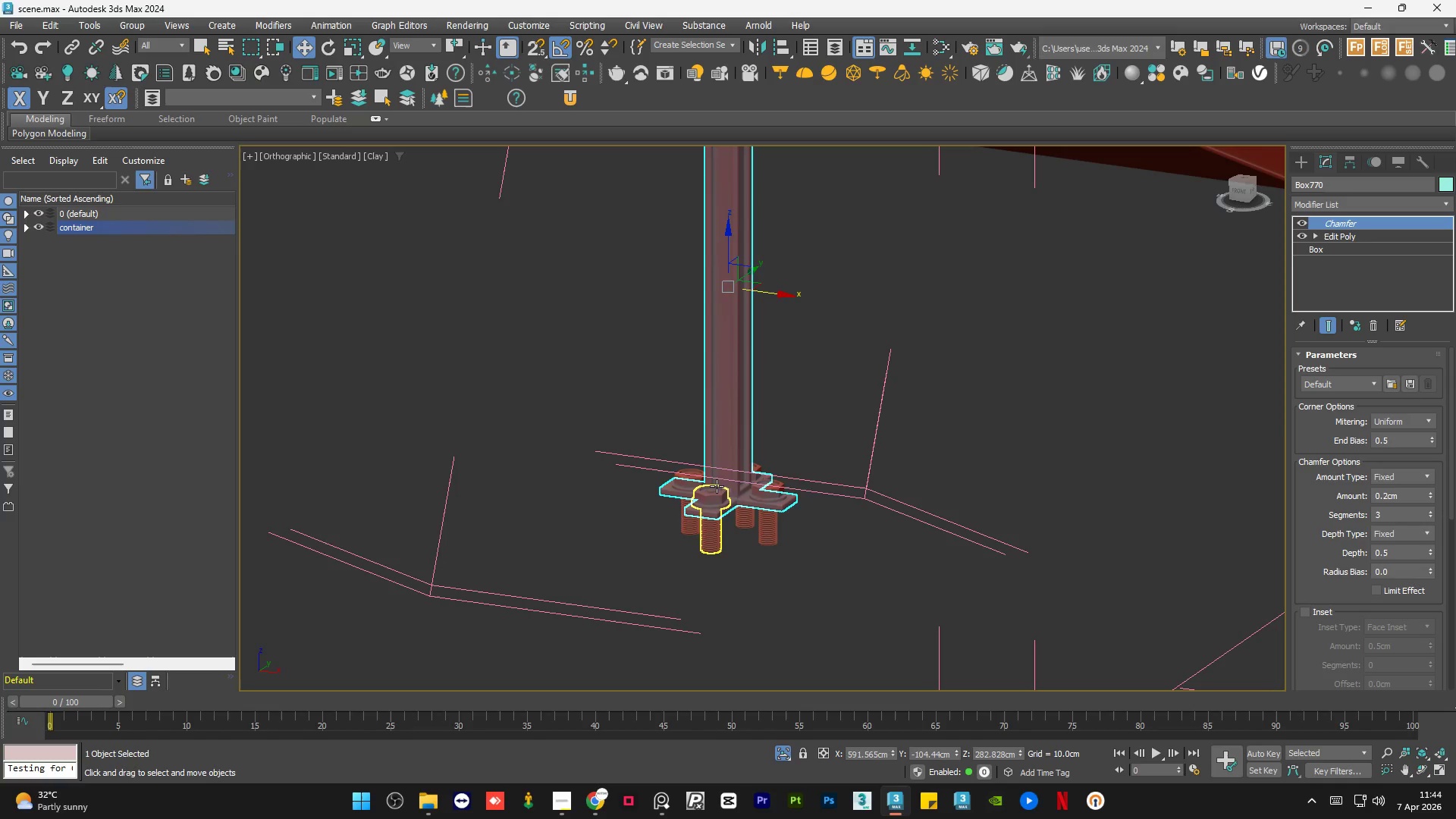 
scroll: coordinate [734, 453], scroll_direction: up, amount: 4.0
 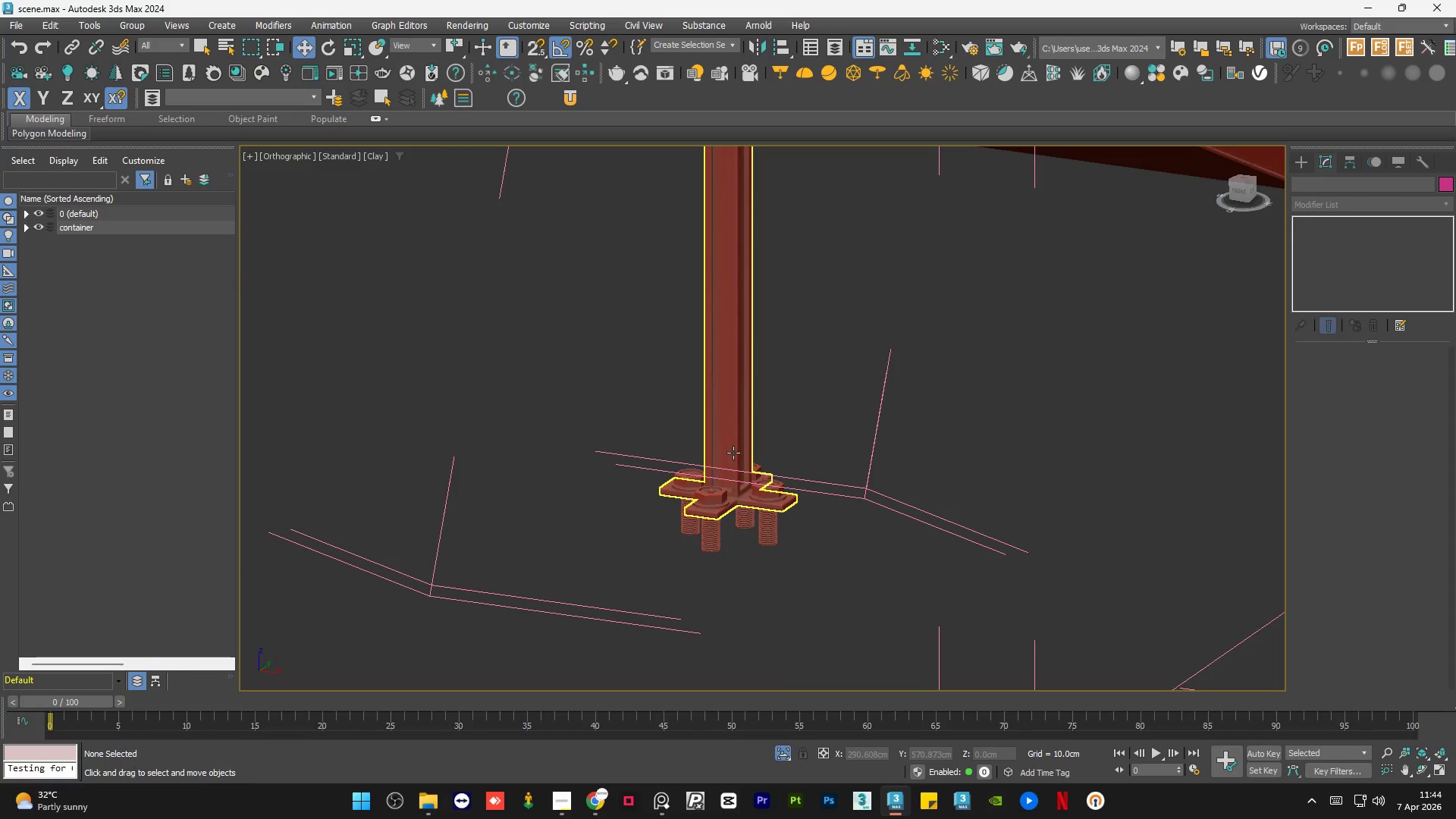 
hold_key(key=ControlLeft, duration=0.31)
left_click([715, 494])
 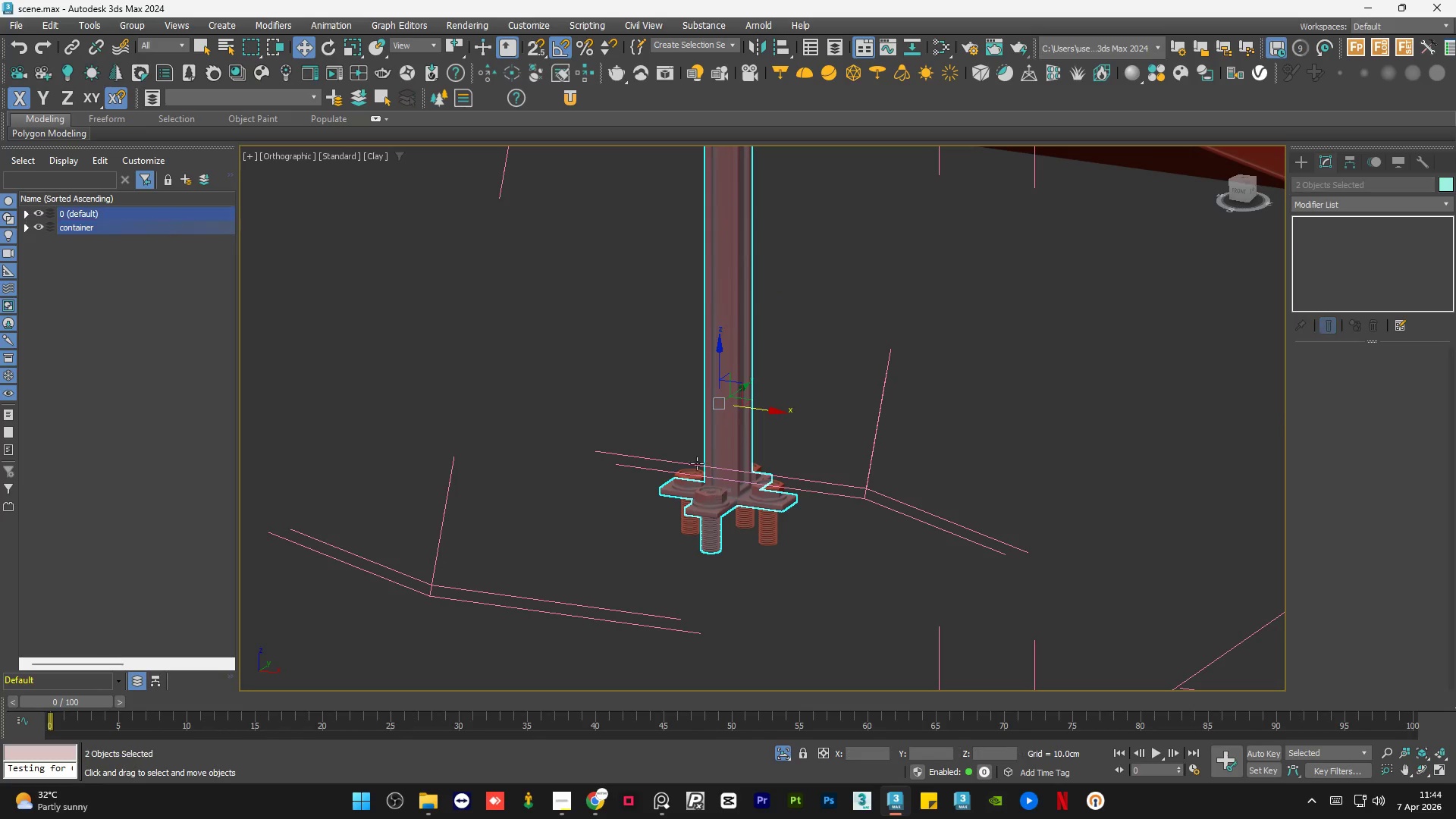 
key(Control+ControlLeft)
 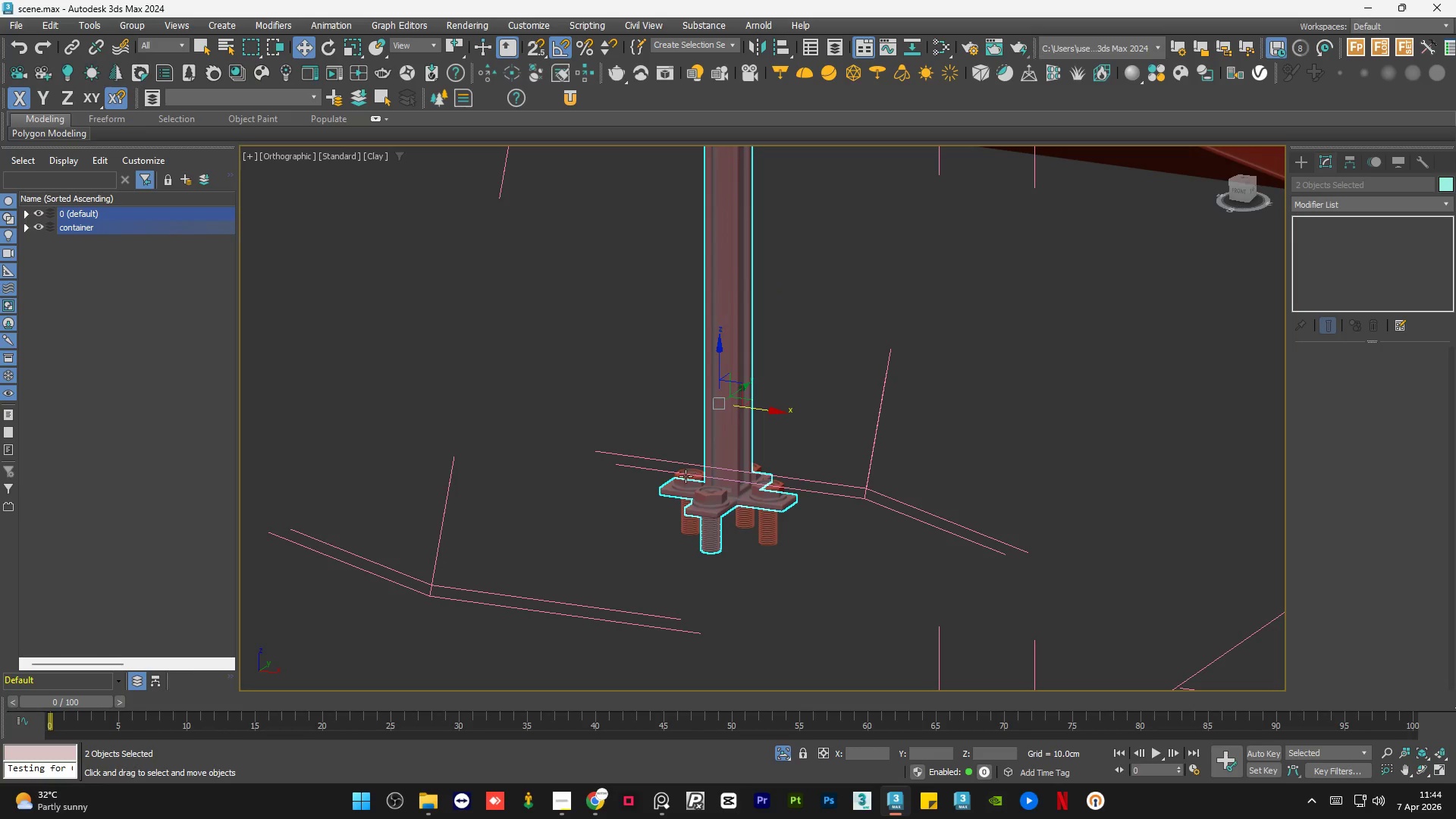 
hold_key(key=ControlLeft, duration=0.53)
left_click([685, 461])
 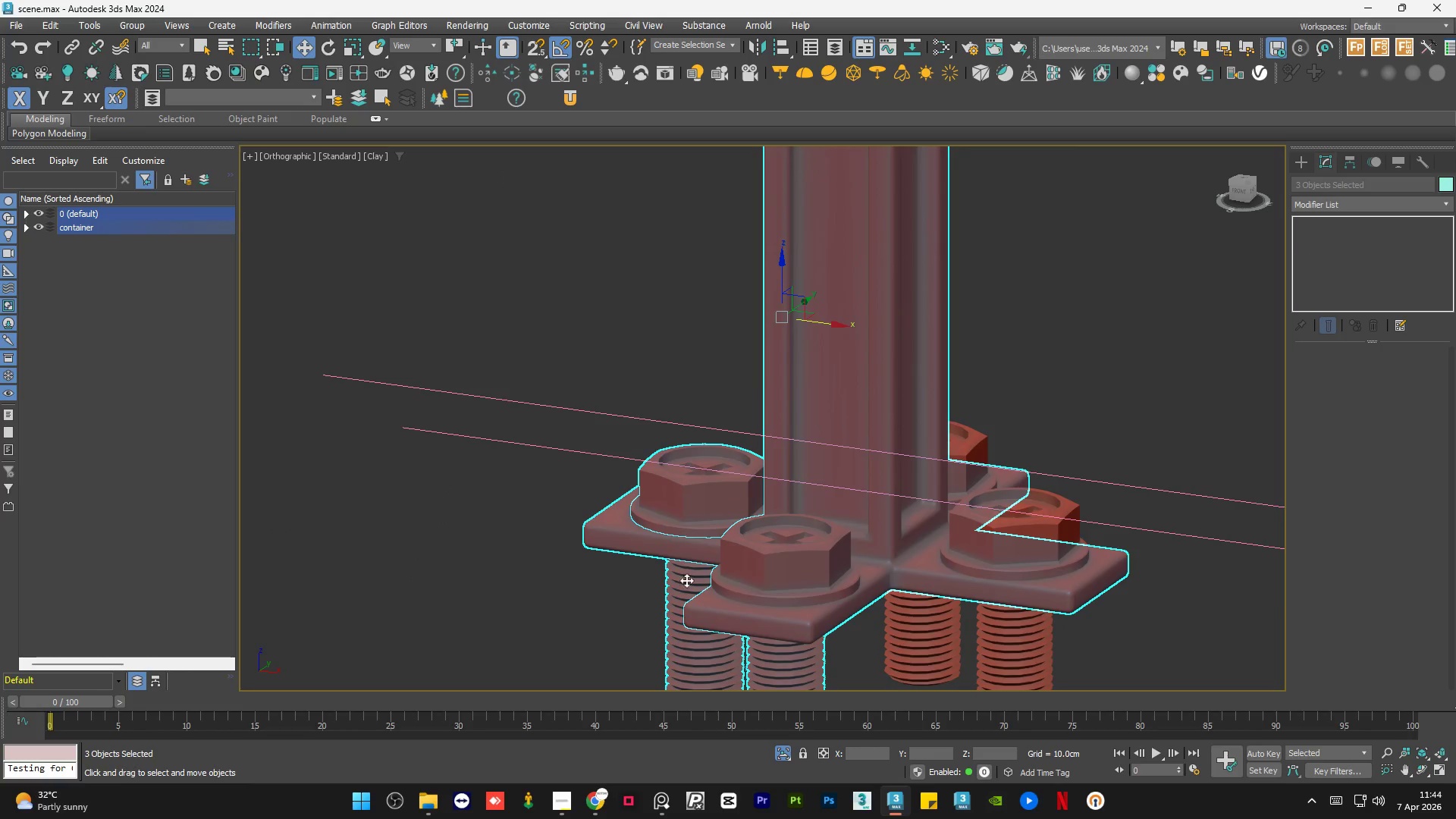 
scroll: coordinate [686, 476], scroll_direction: up, amount: 4.0
 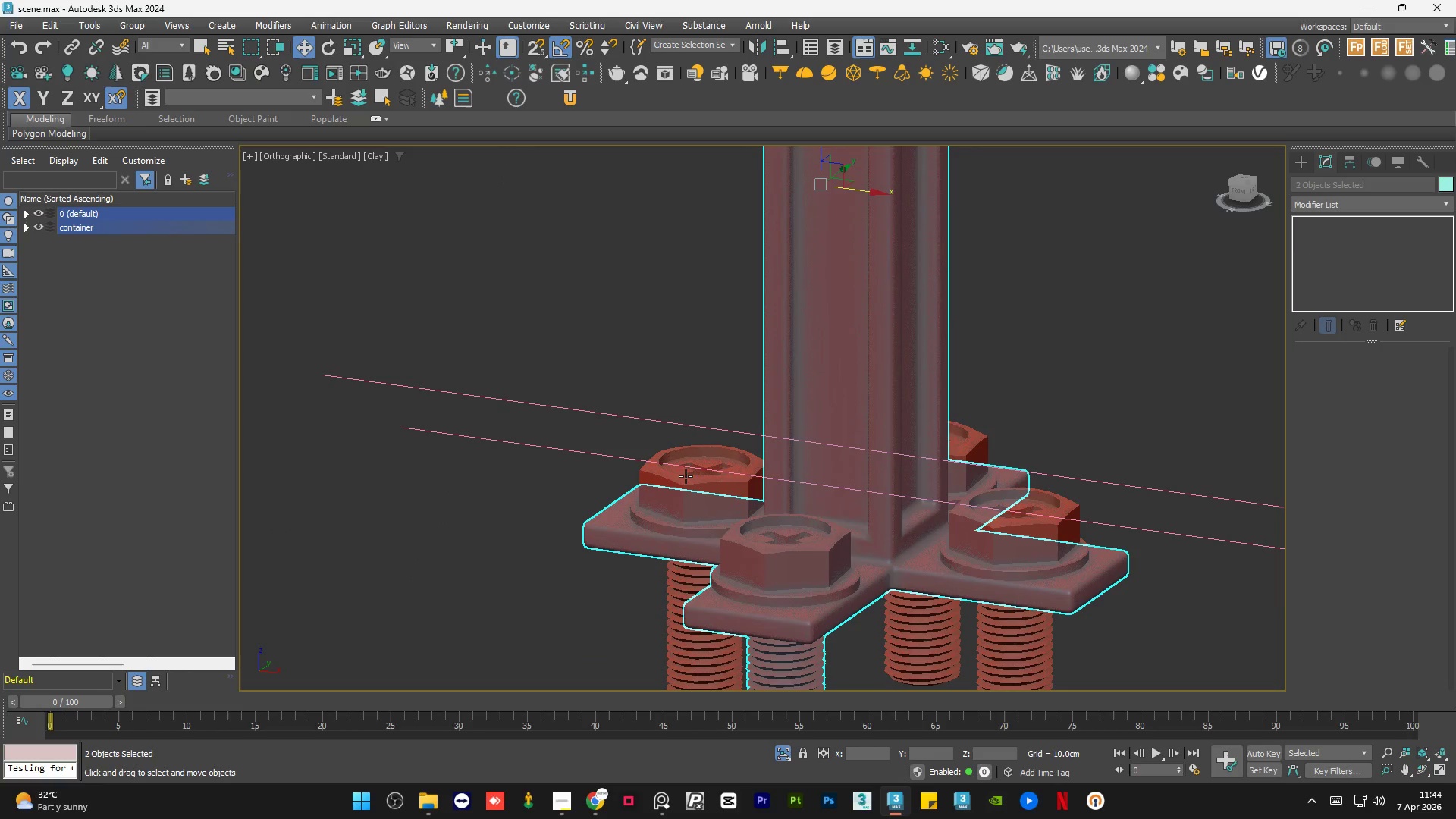 
key(Control+ControlLeft)
 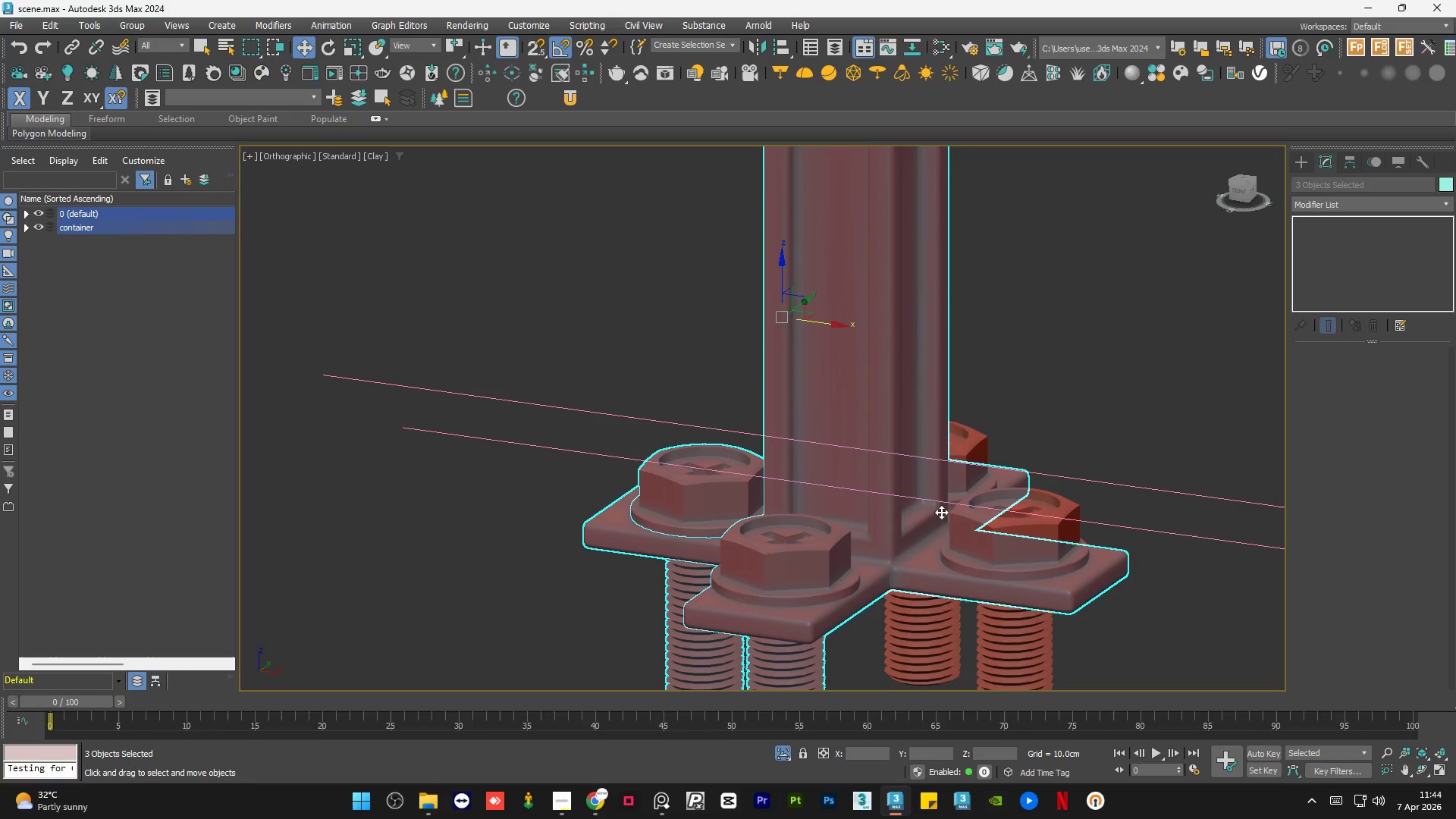 
hold_key(key=ControlLeft, duration=0.8)
left_click([967, 447])
 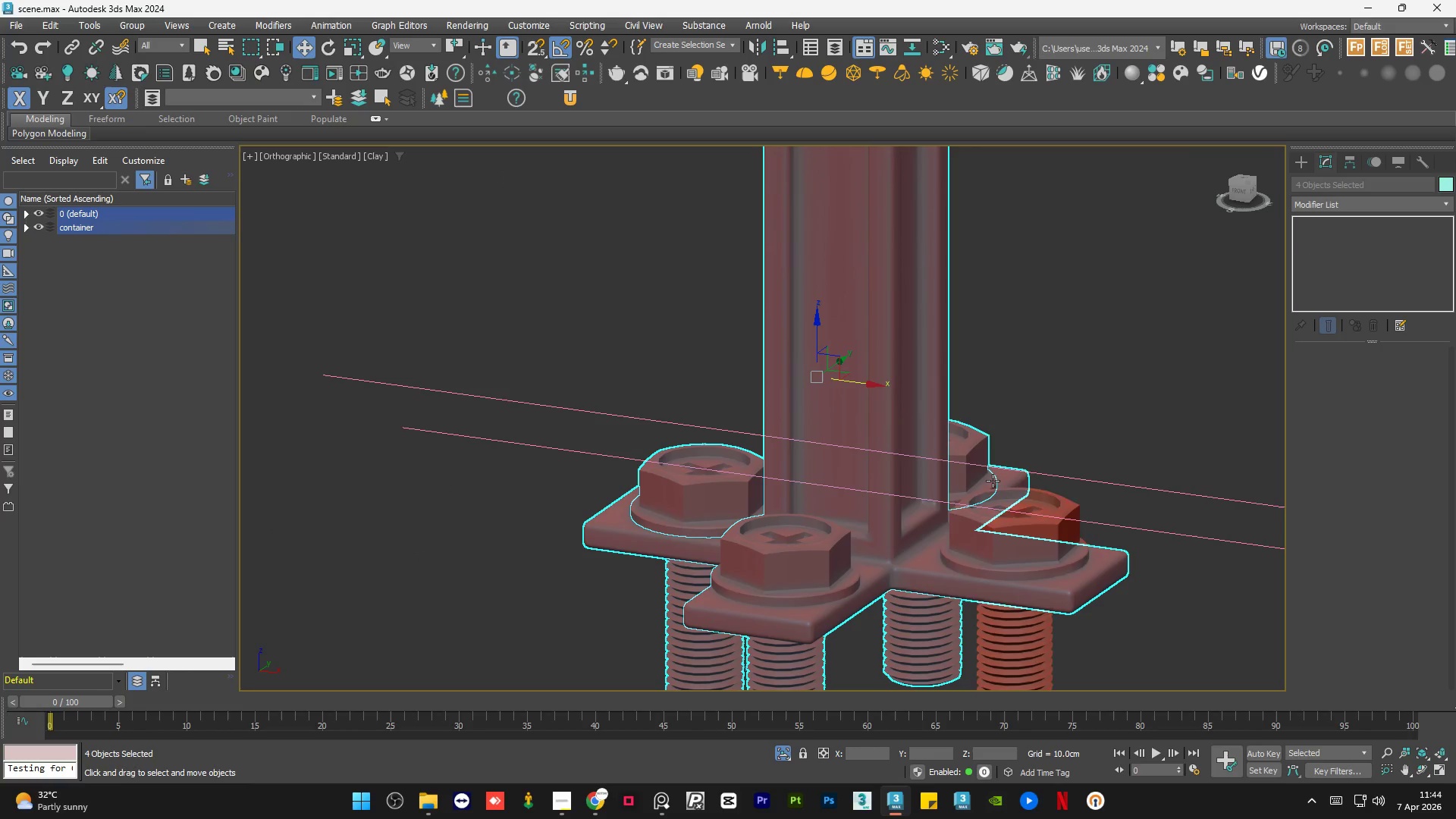 
hold_key(key=ControlLeft, duration=0.56)
left_click([1053, 512])
 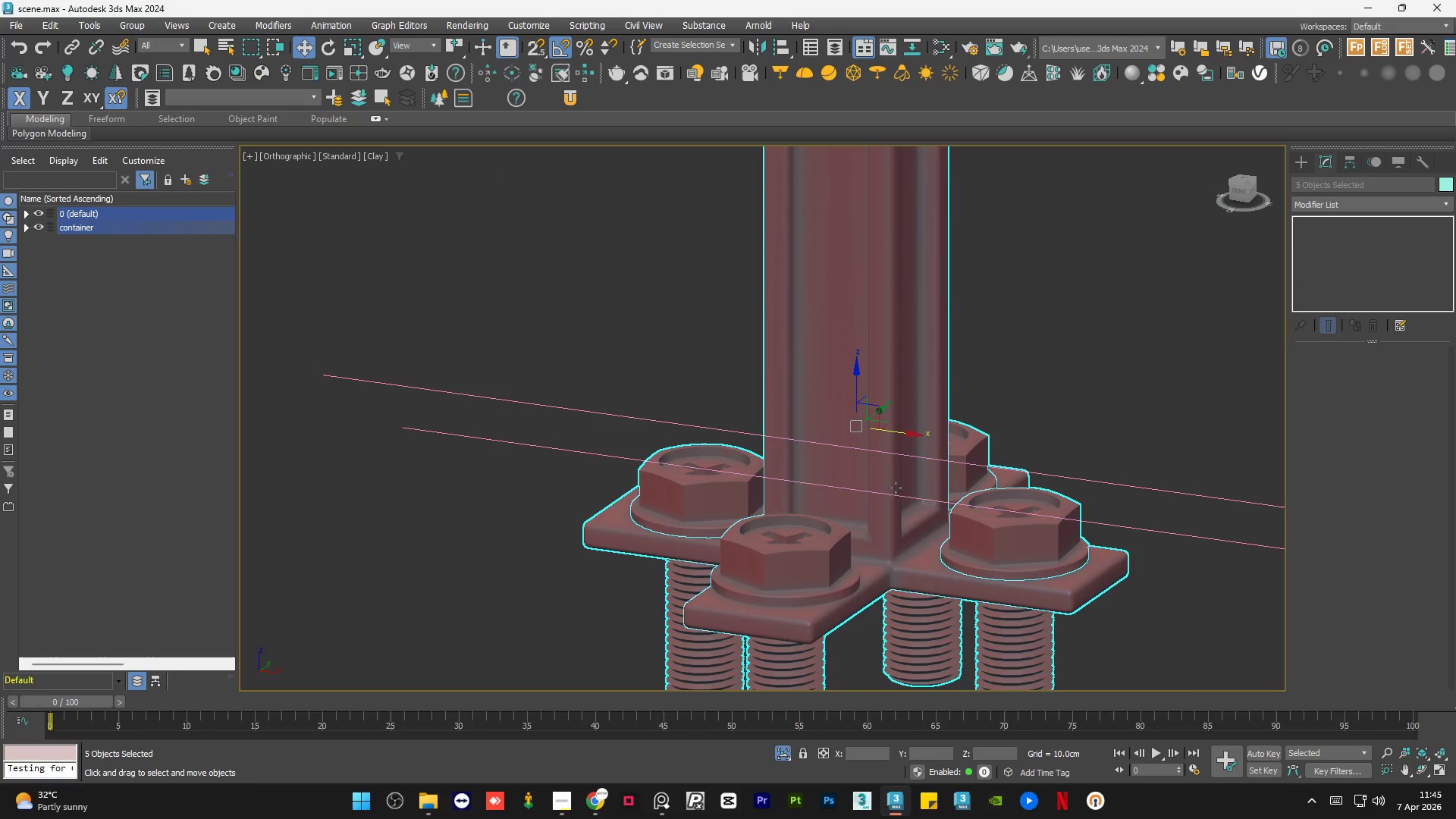 
hold_key(key=AltLeft, duration=1.08)
 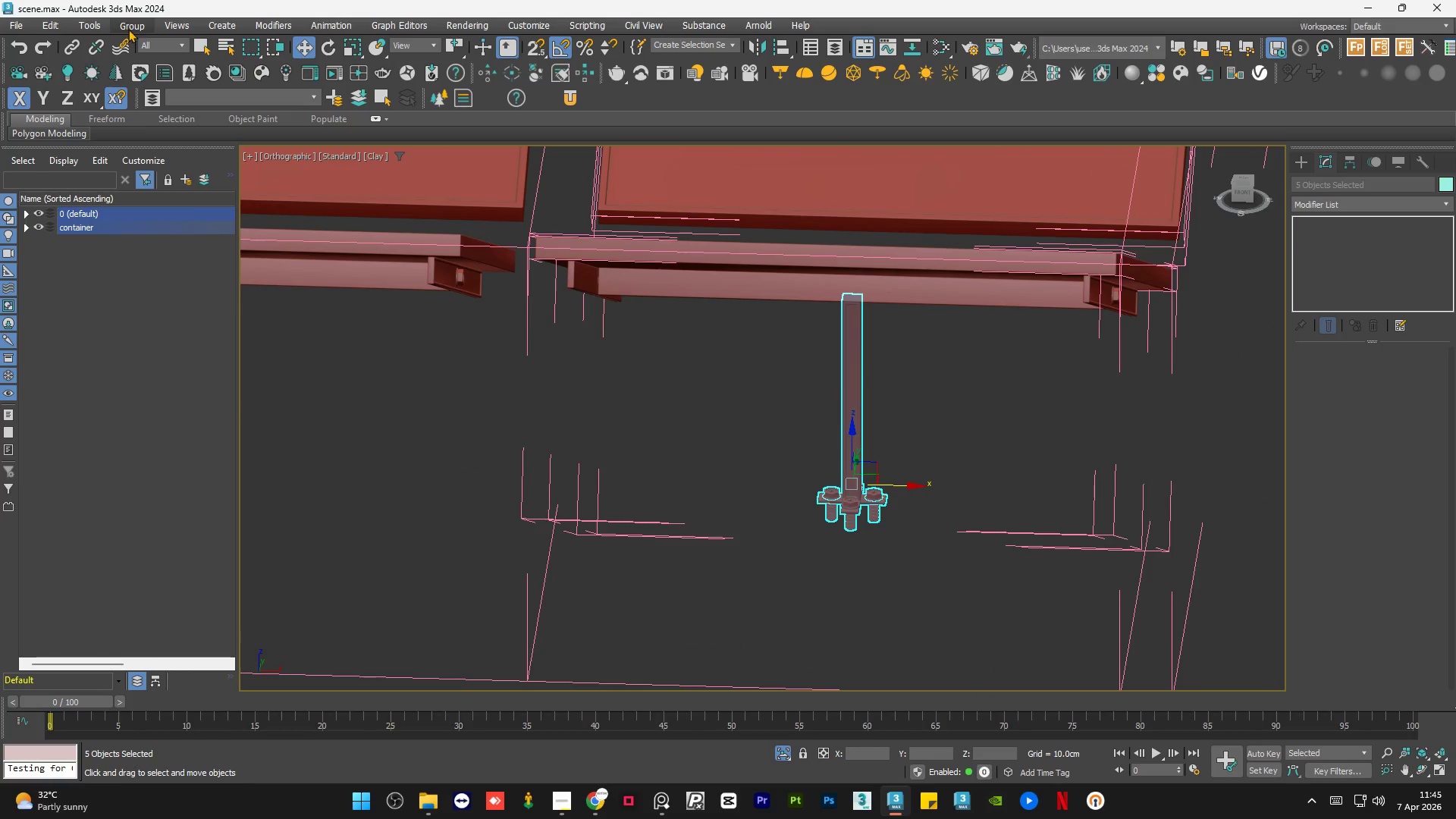 
scroll: coordinate [852, 524], scroll_direction: down, amount: 6.0
 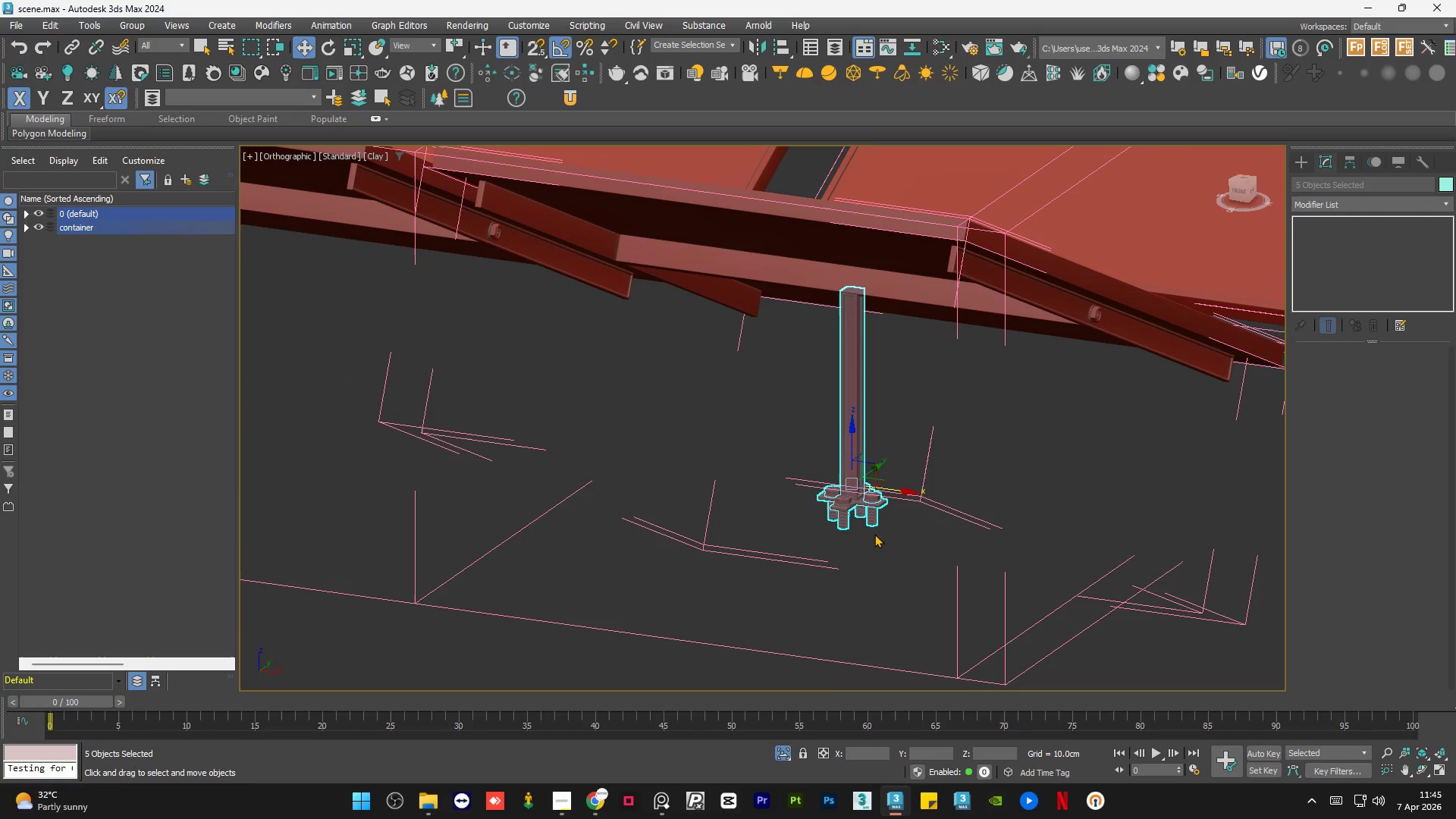 
left_click([128, 23])
 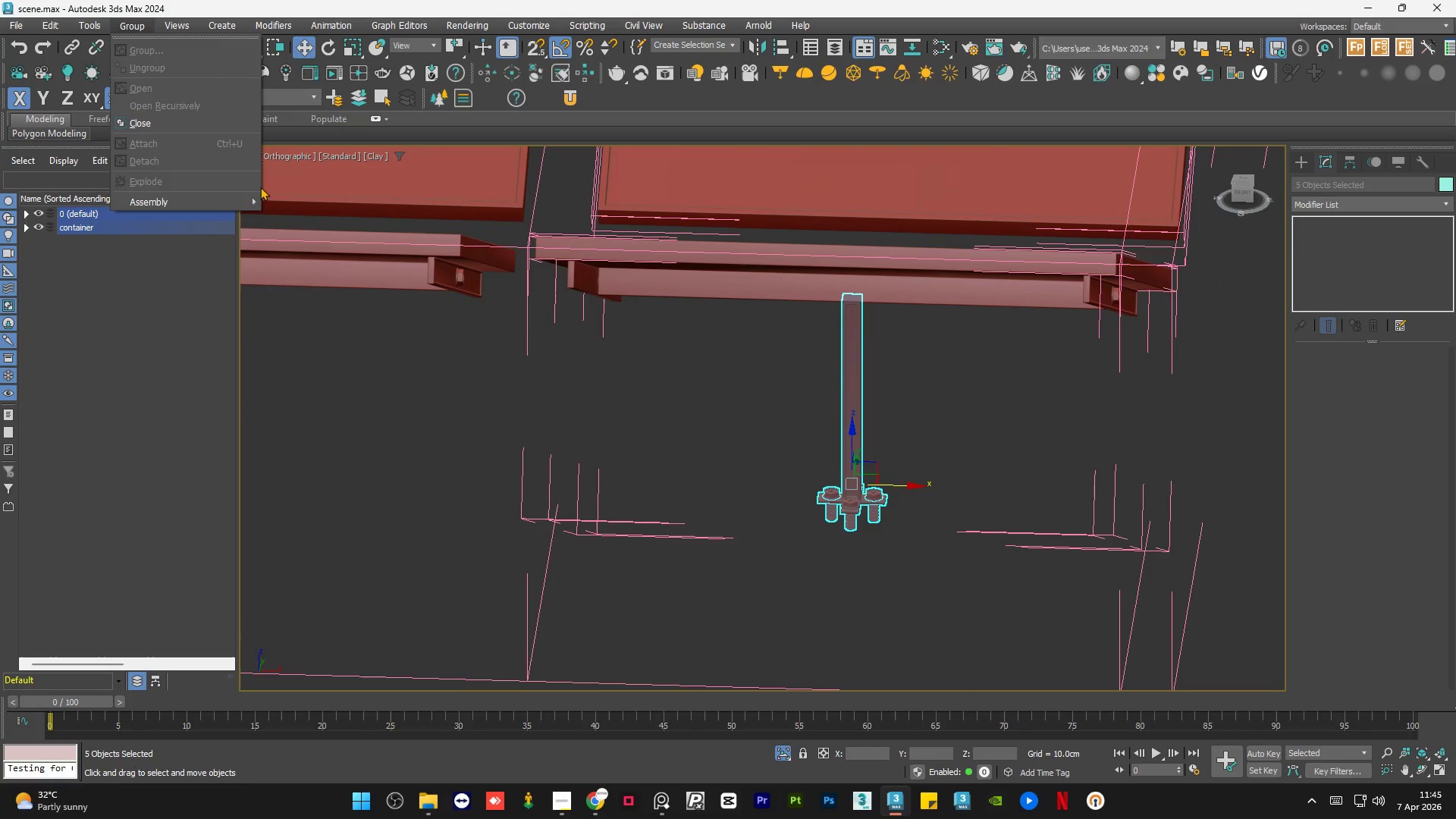 
left_click([170, 119])
 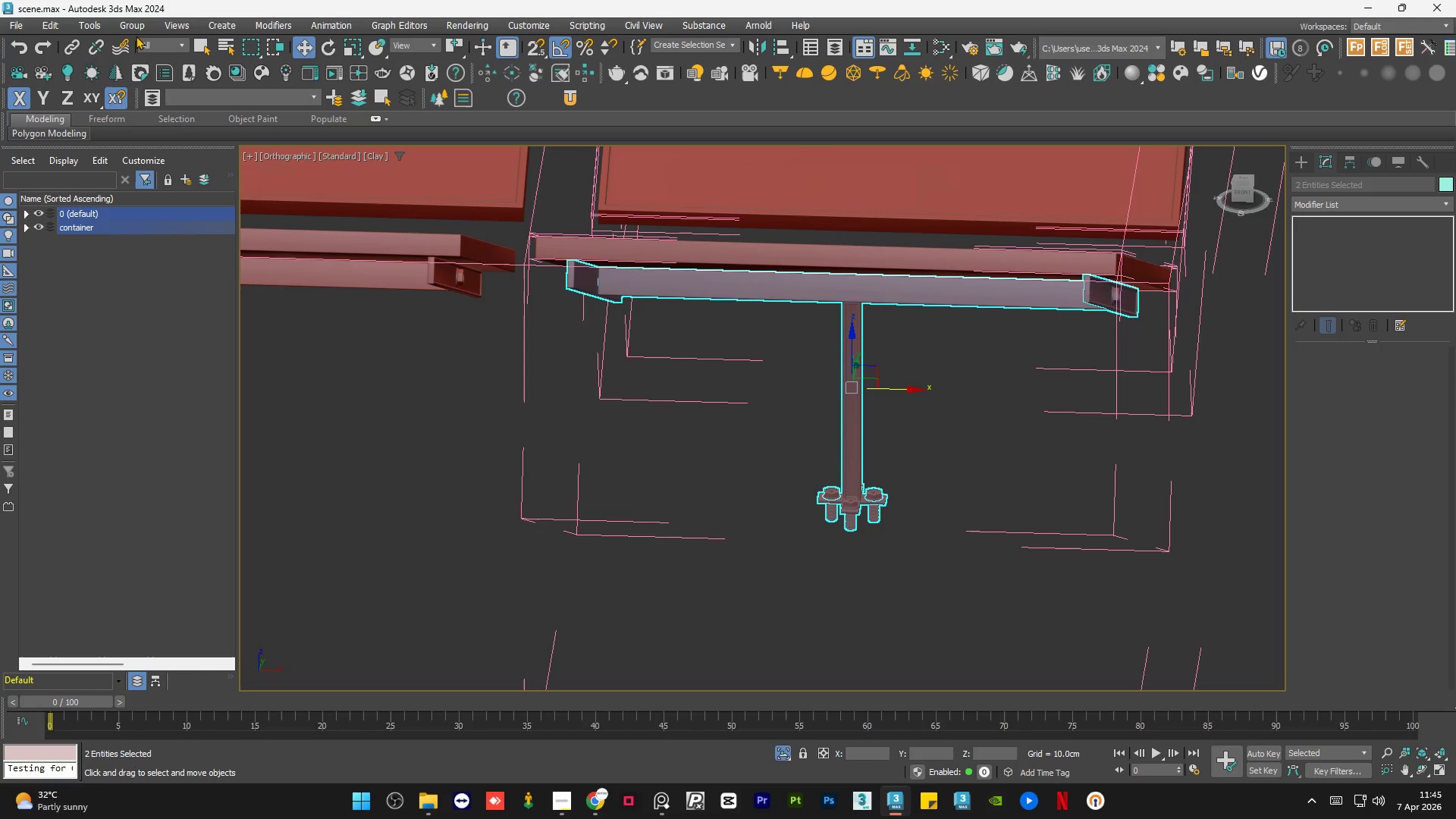 
left_click([135, 24])
 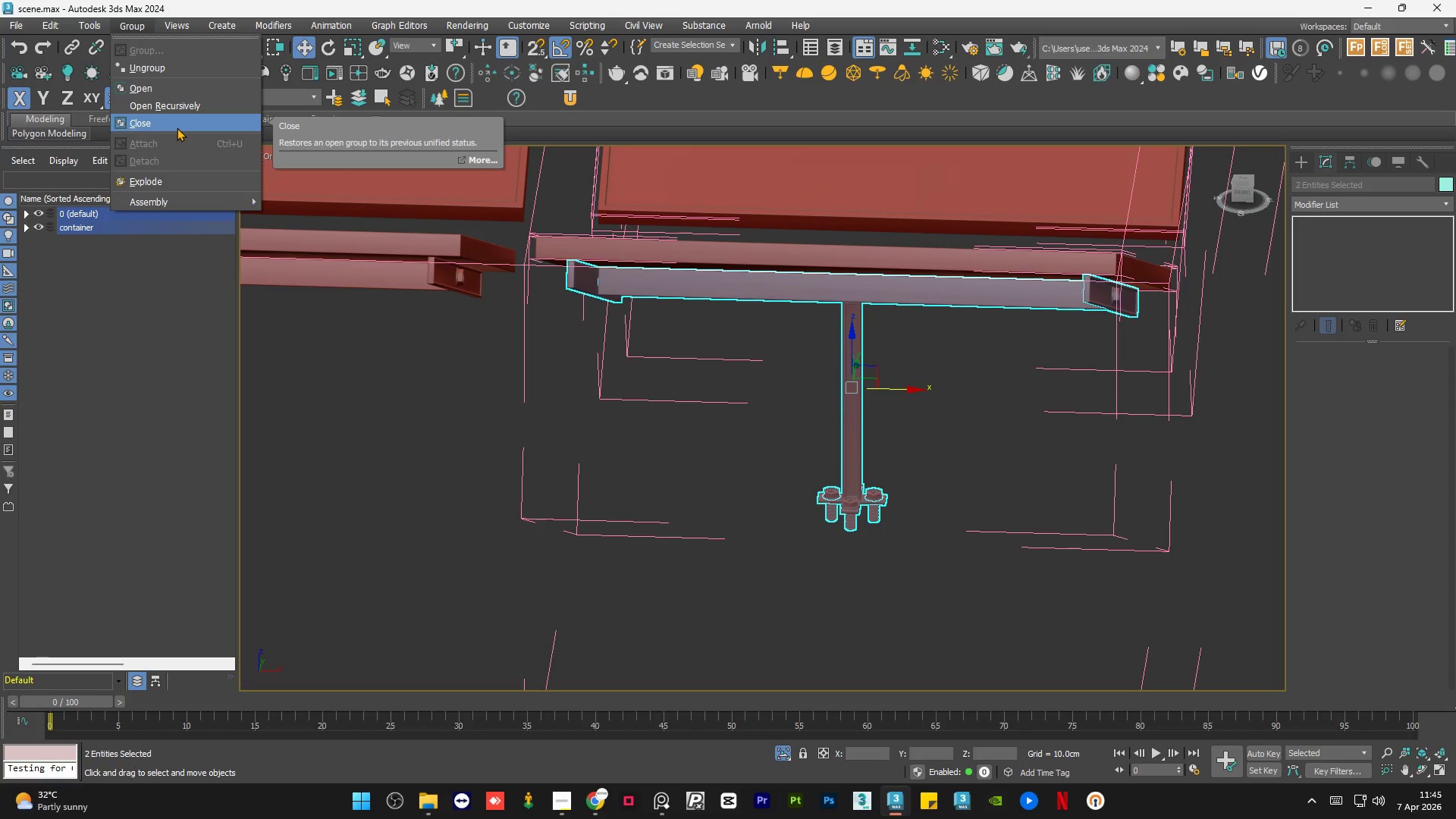 
left_click([177, 127])
 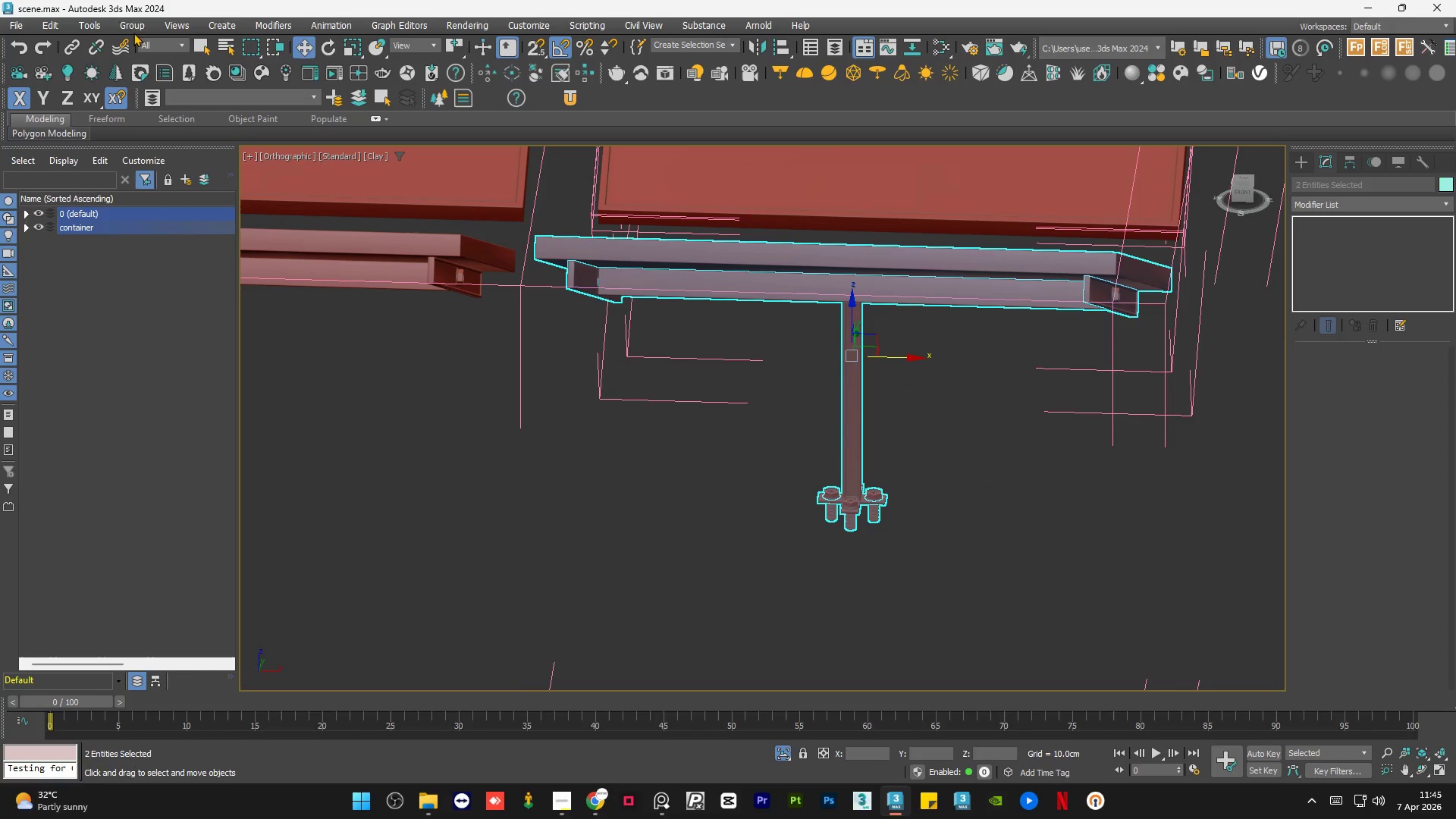 
left_click([128, 24])
 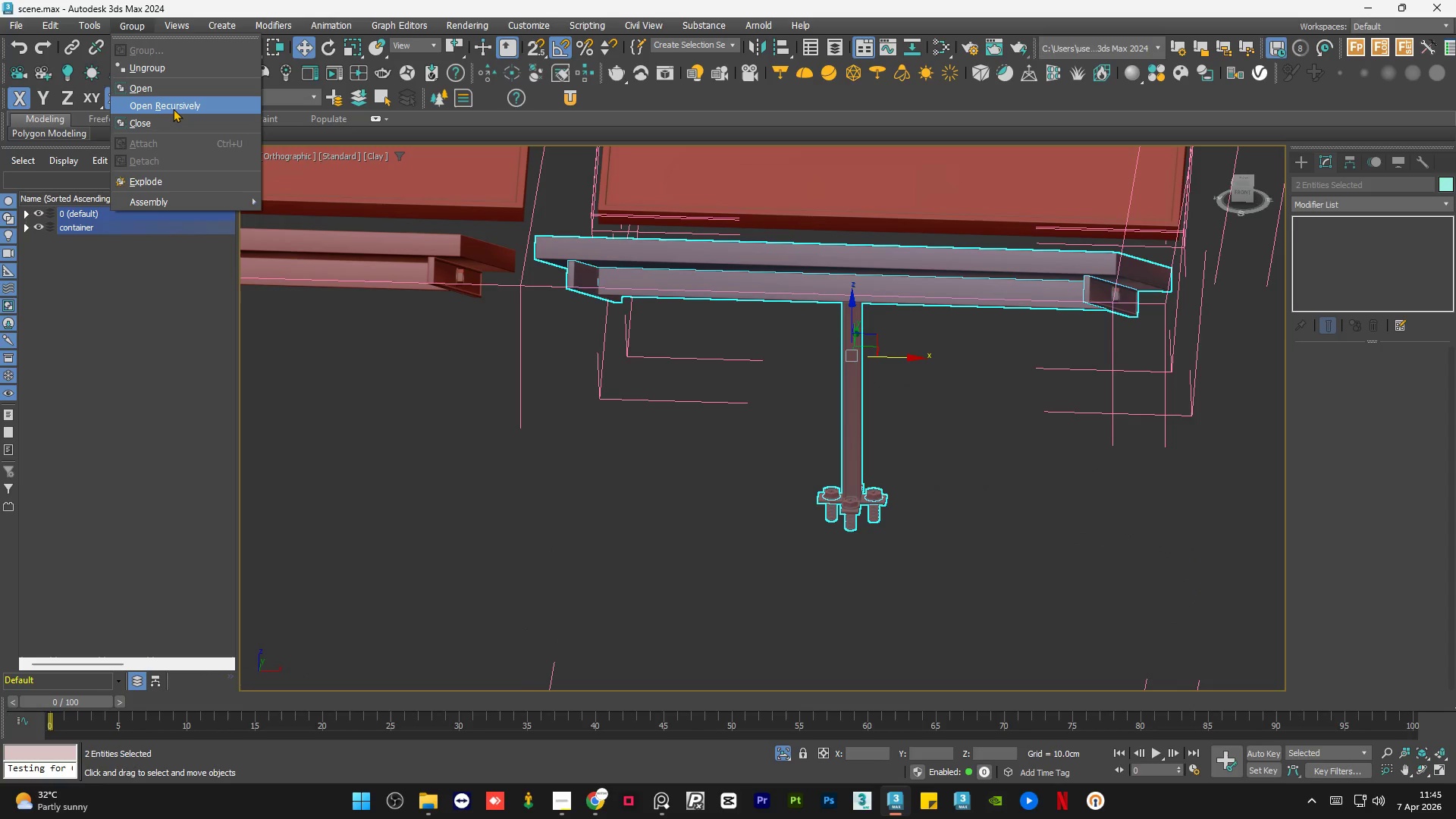 
left_click([173, 108])
 